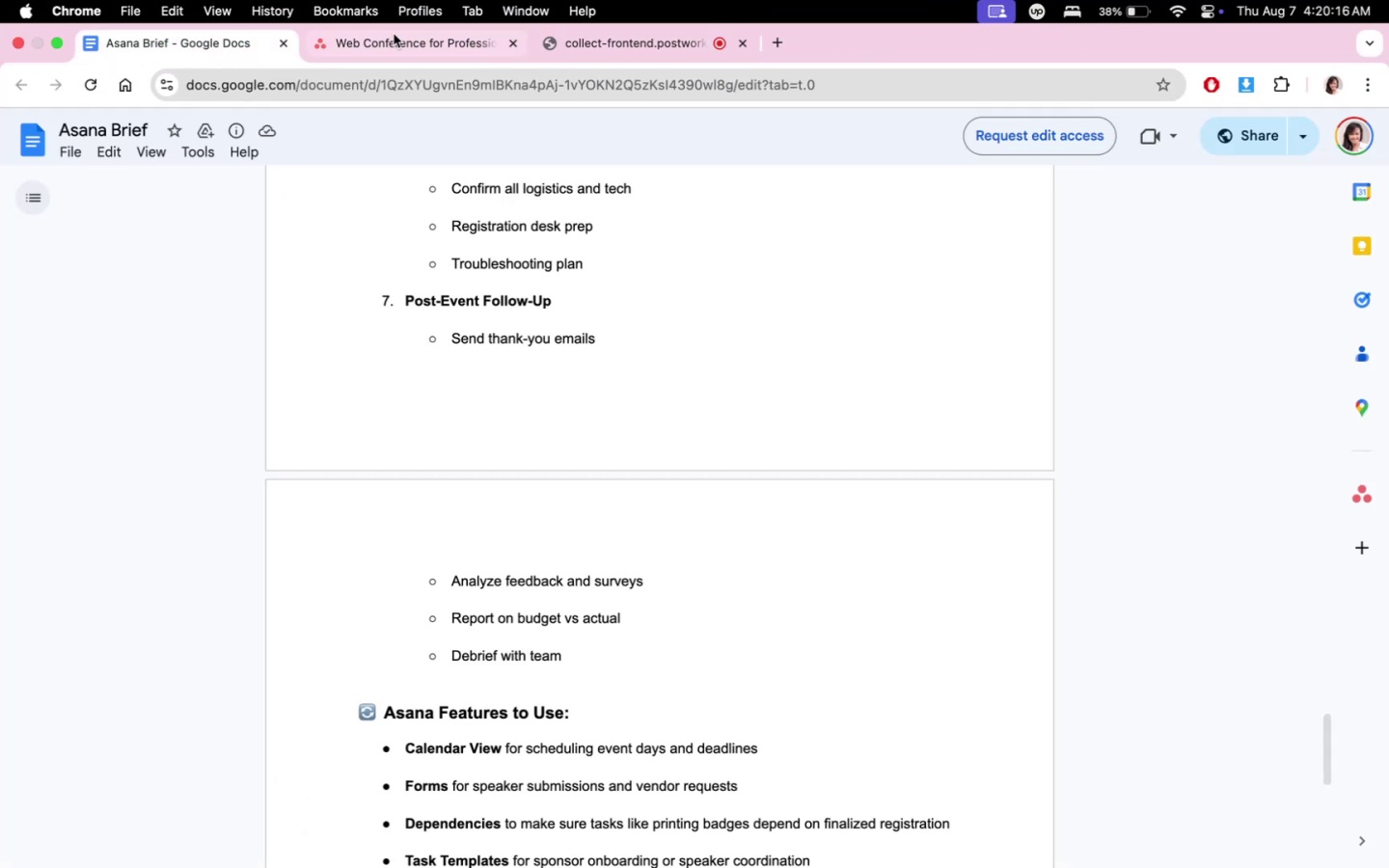 
triple_click([394, 33])
 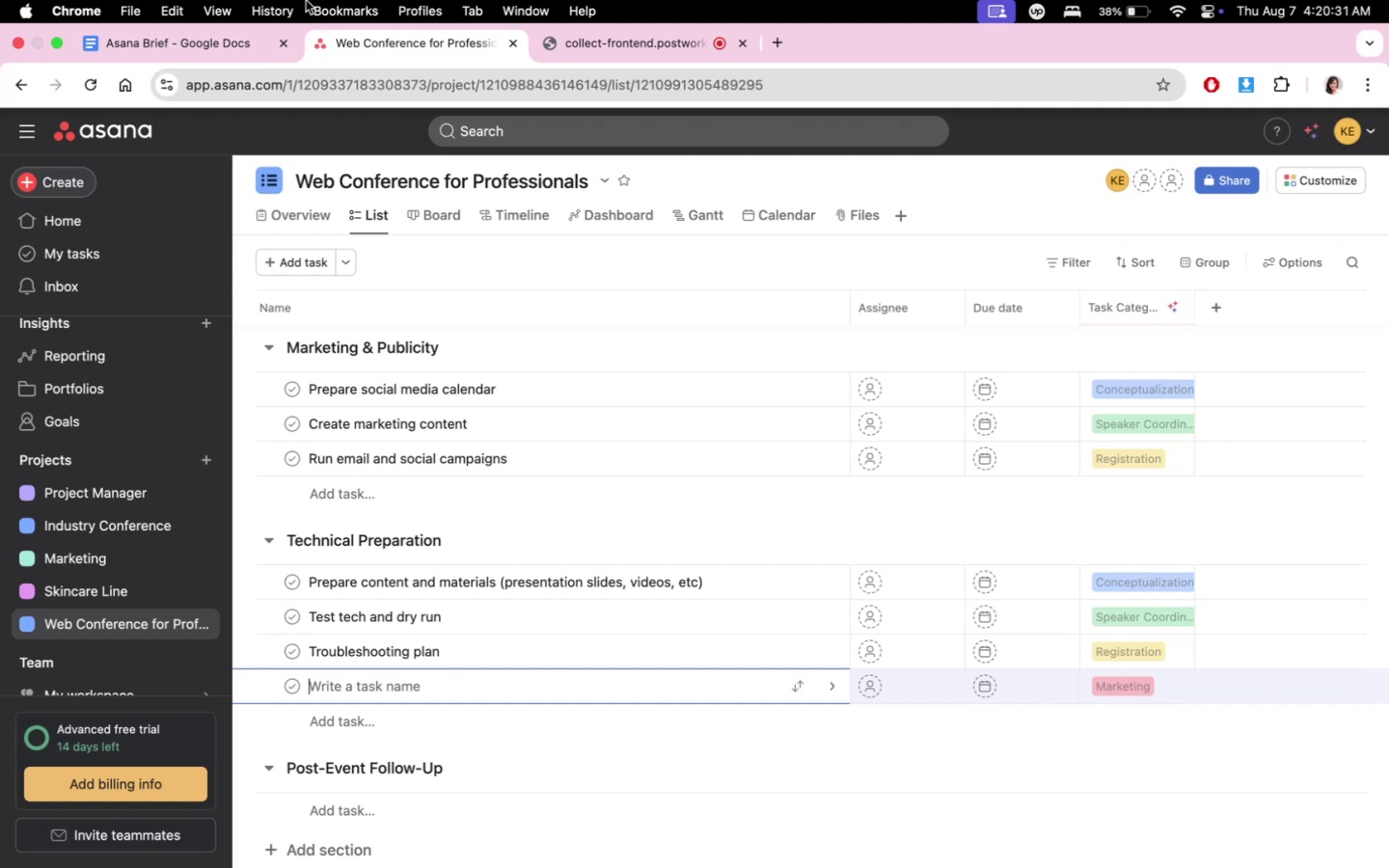 
wait(20.25)
 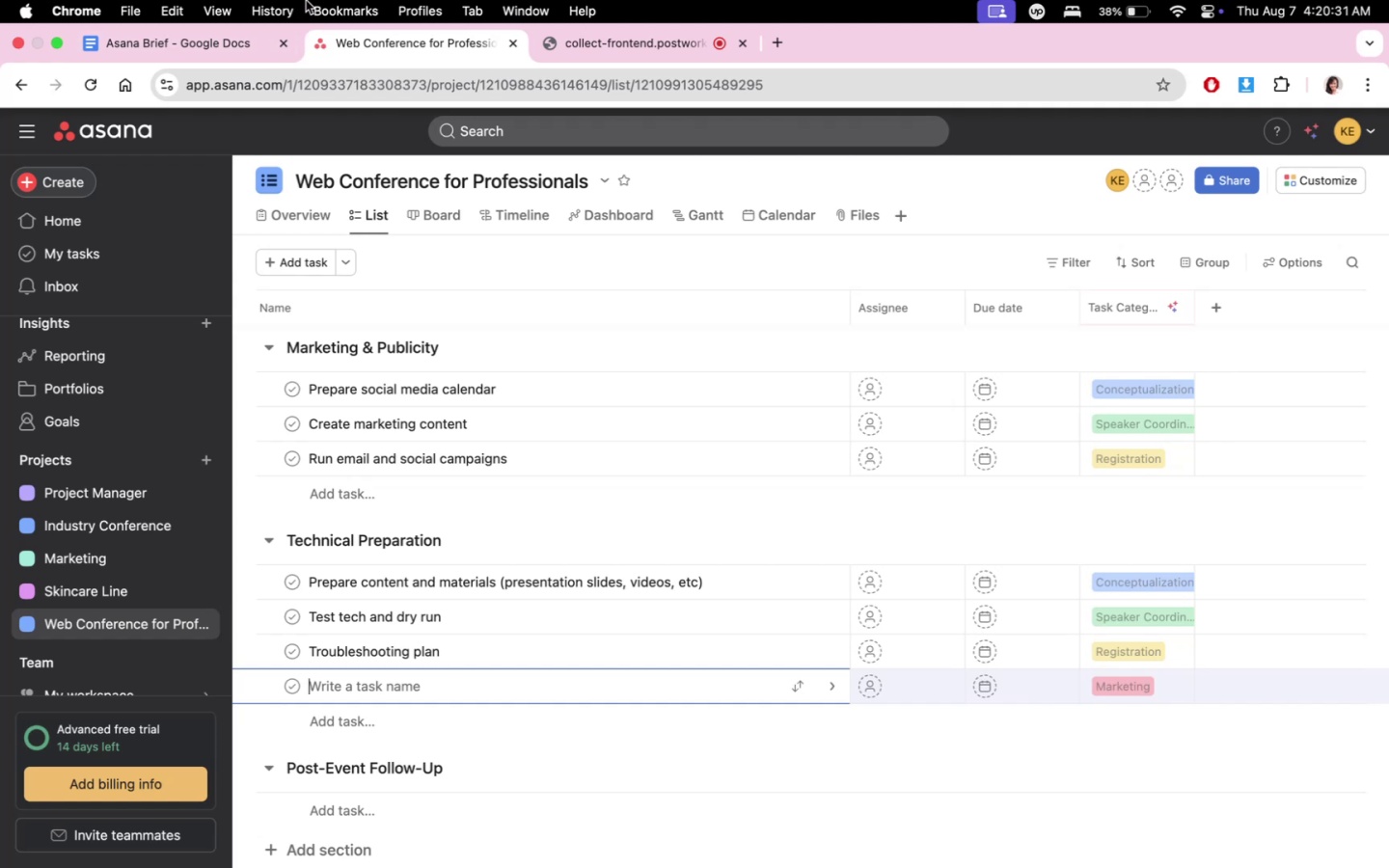 
left_click([501, 731])
 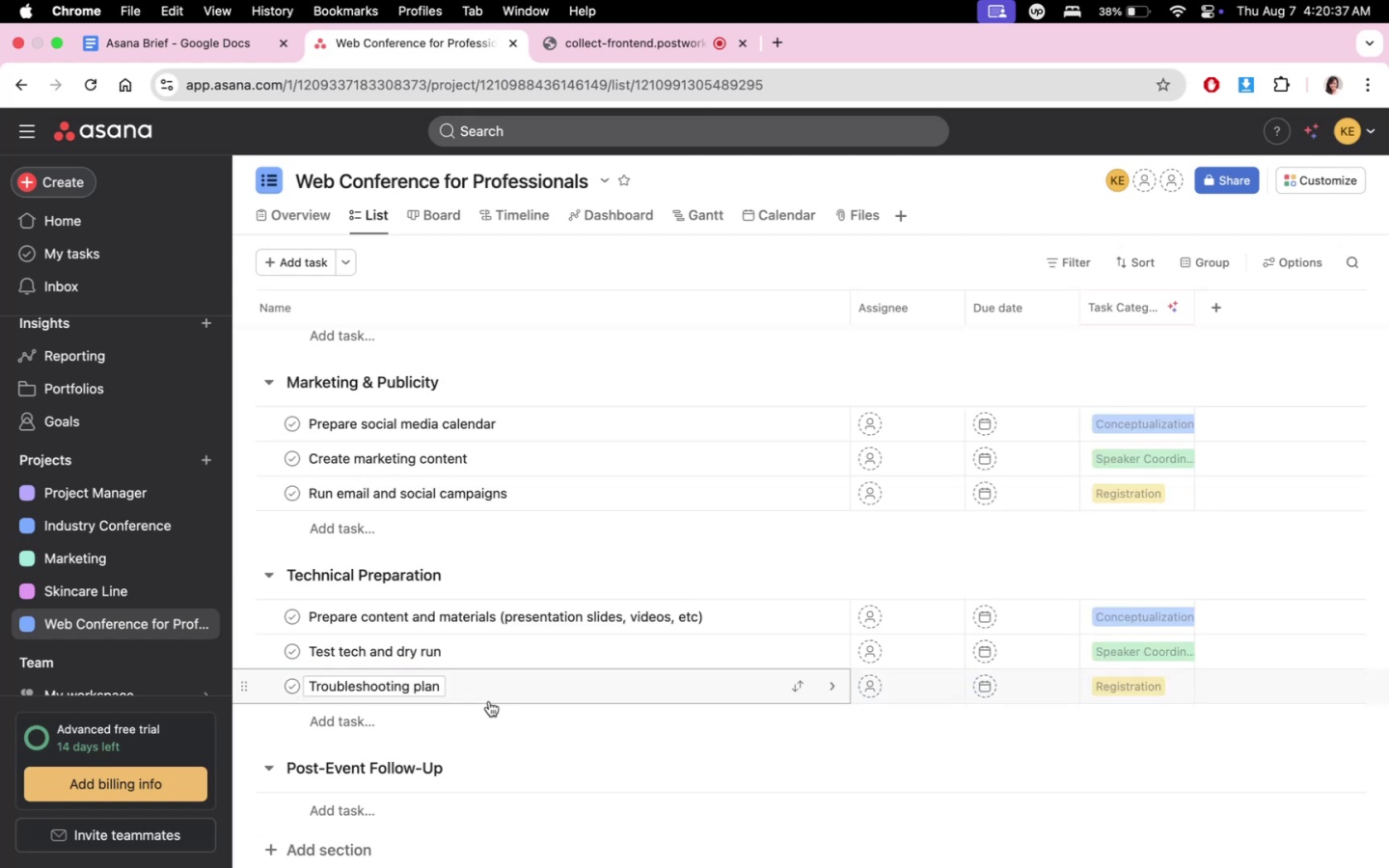 
double_click([487, 705])
 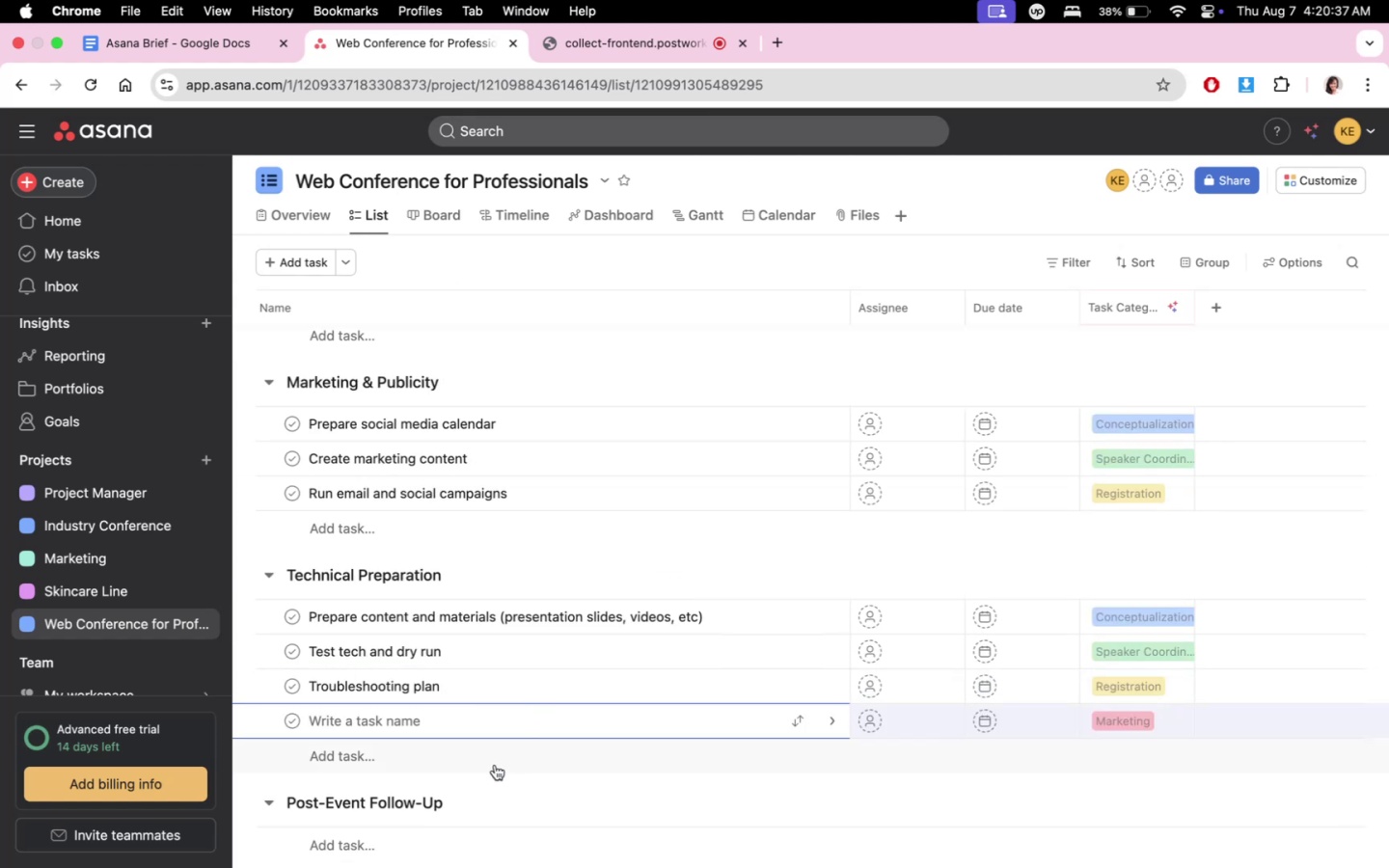 
scroll: coordinate [490, 773], scroll_direction: down, amount: 4.0
 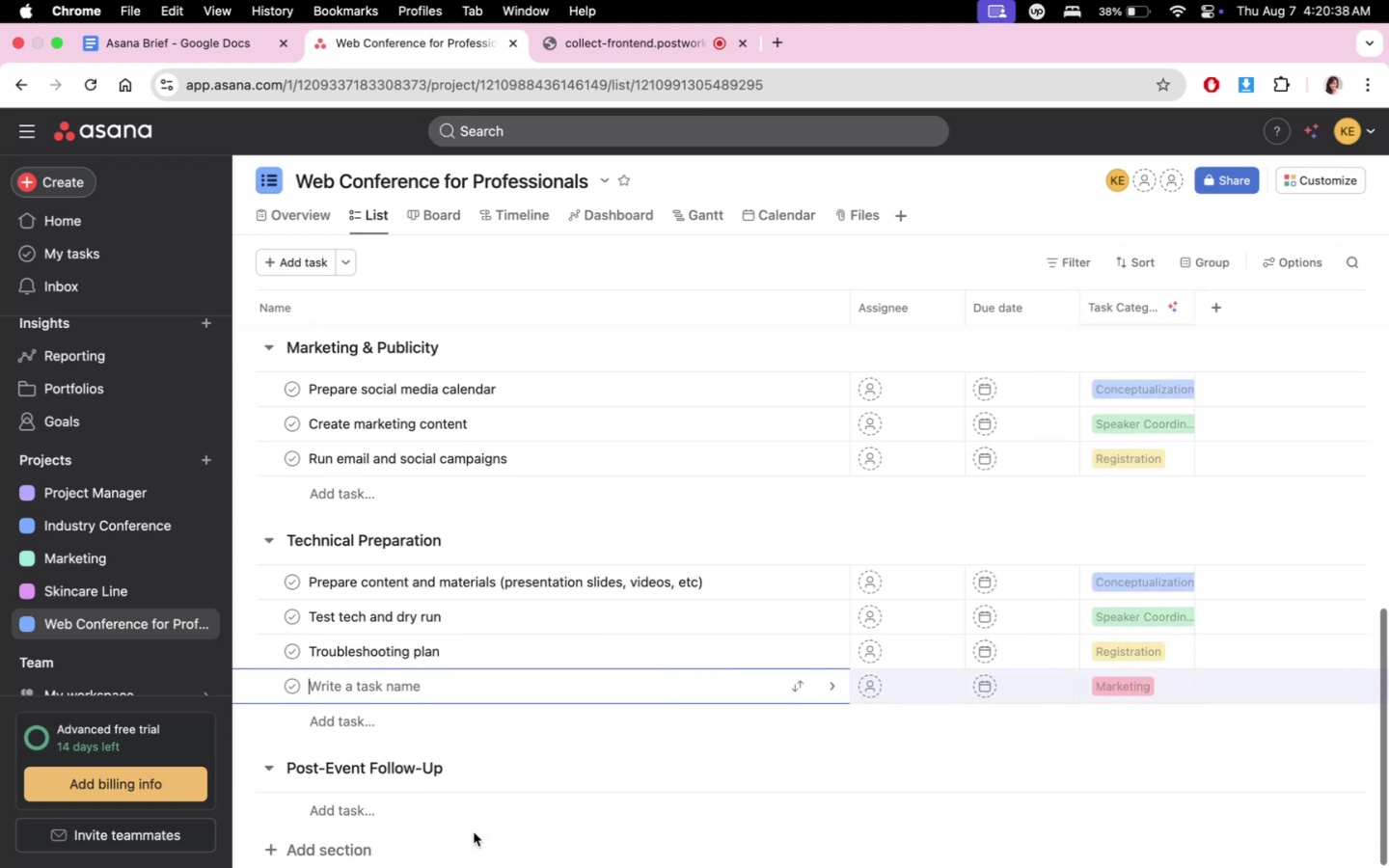 
left_click([470, 816])
 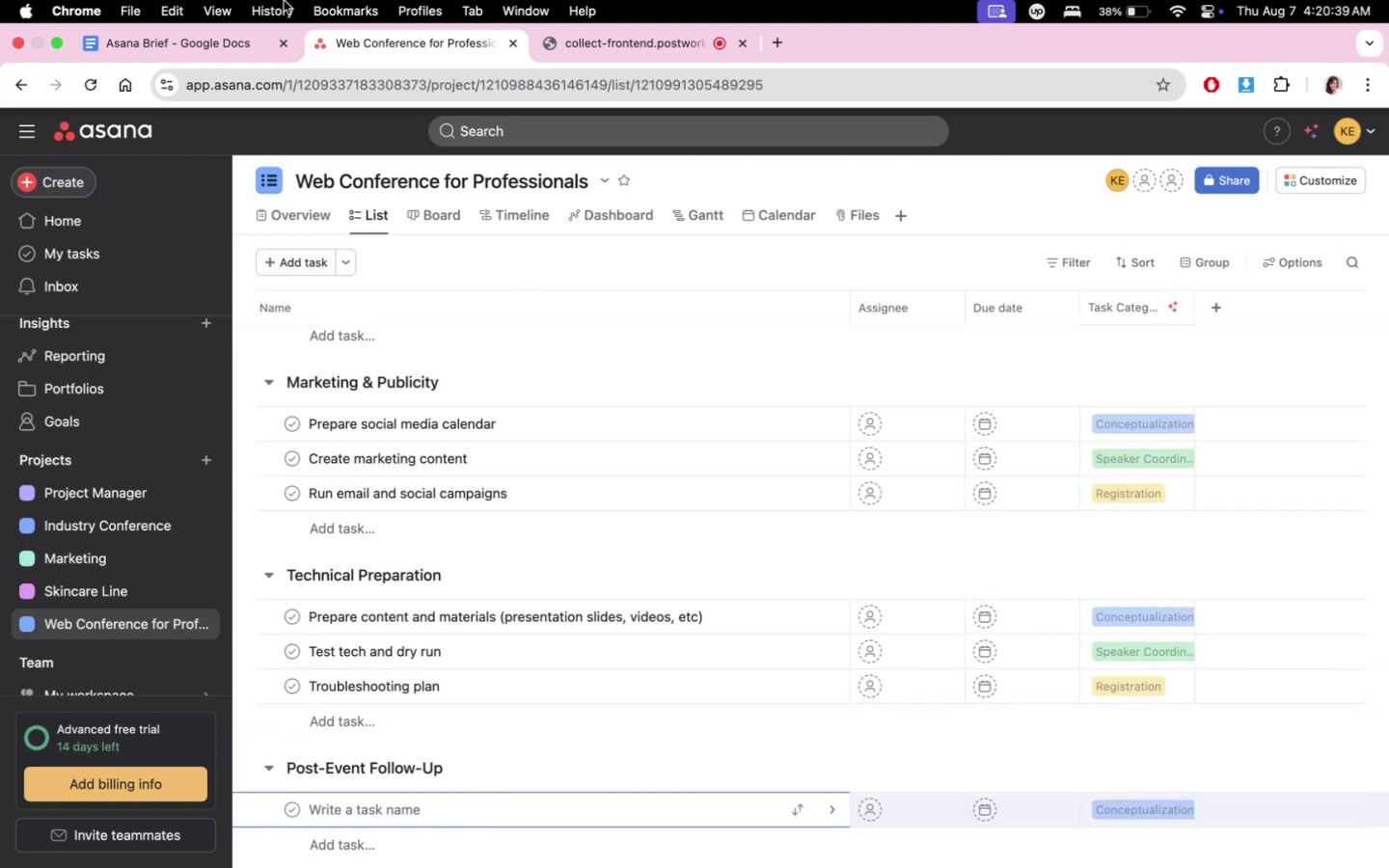 
left_click([228, 21])
 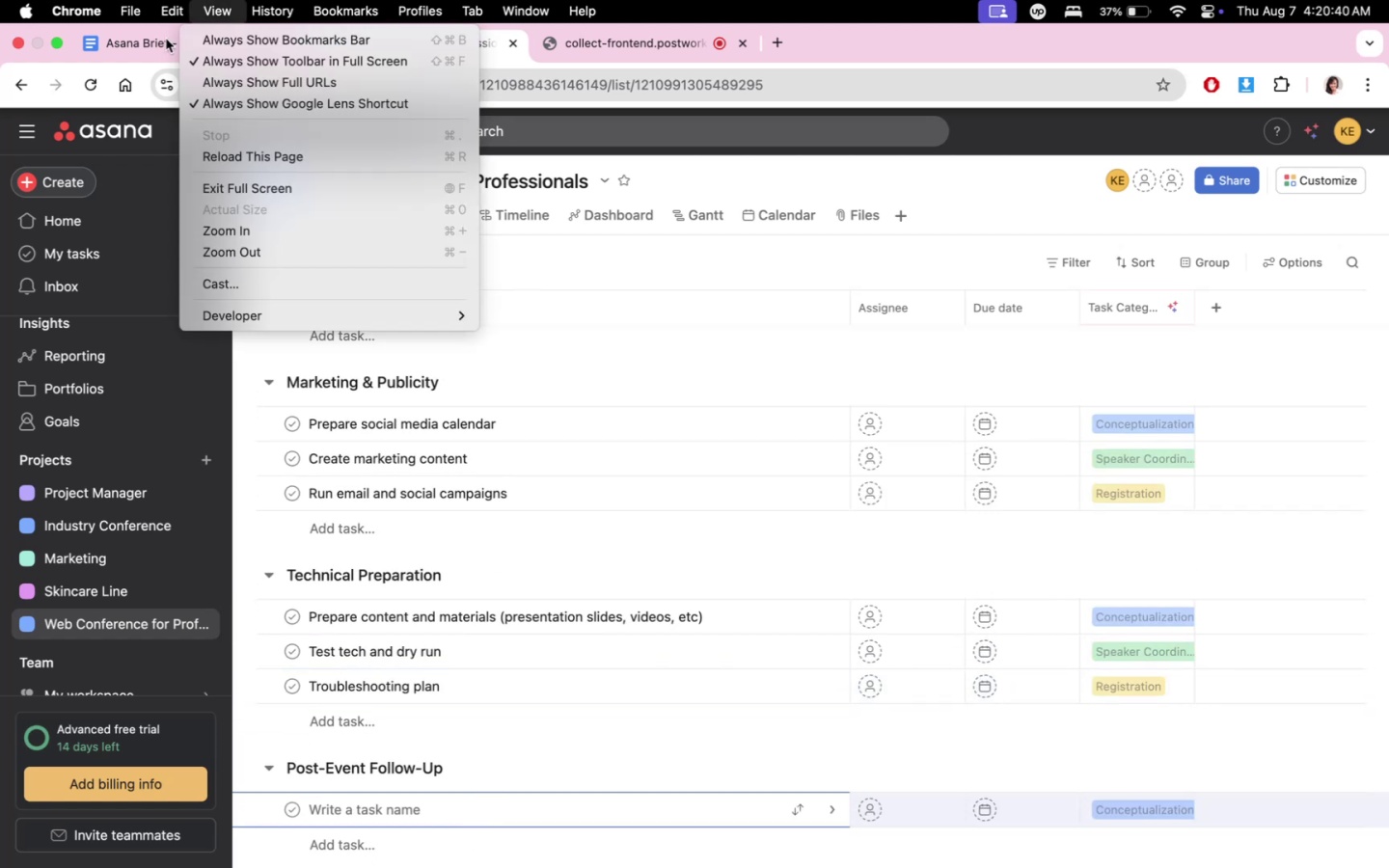 
double_click([162, 39])
 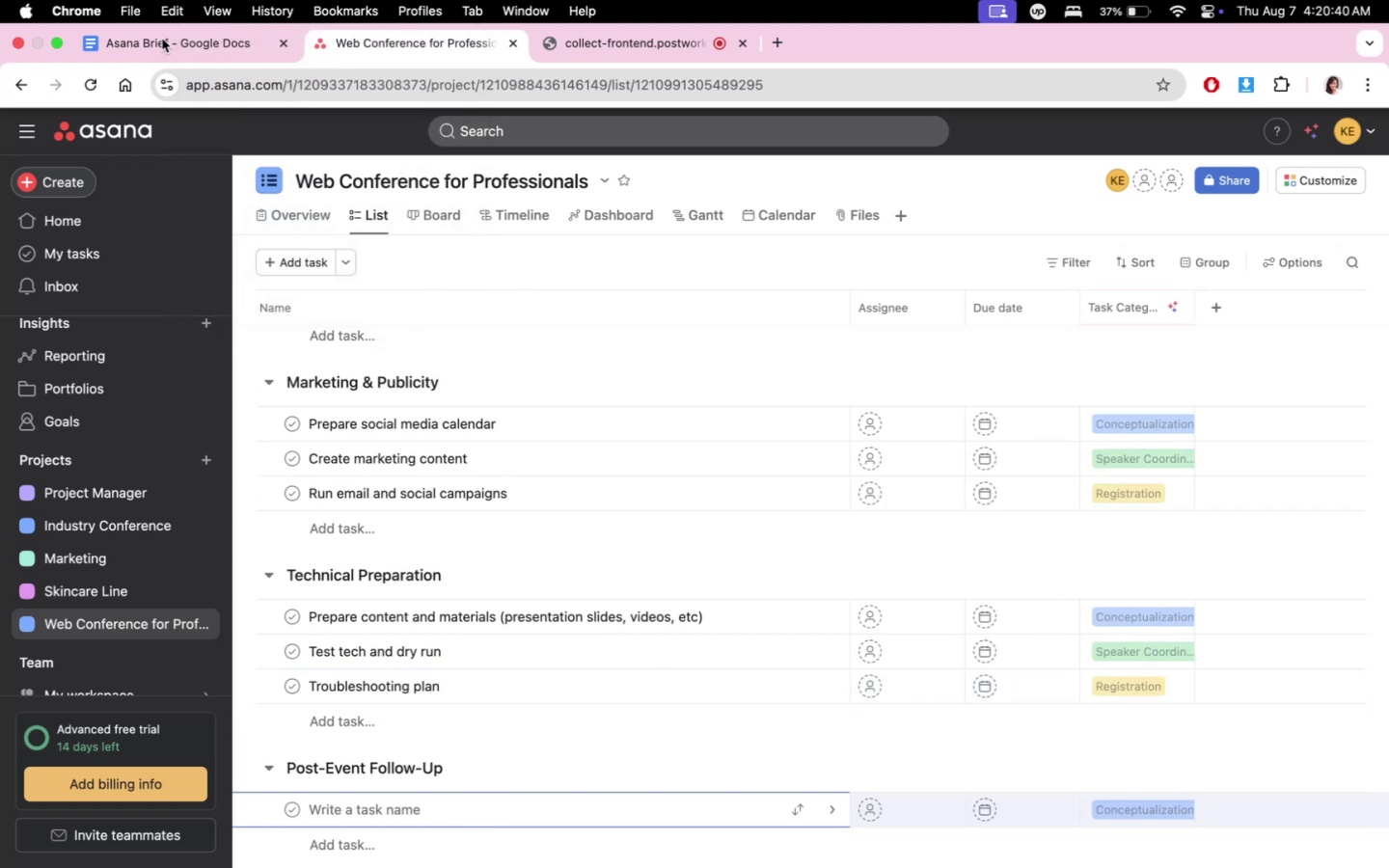 
triple_click([162, 39])
 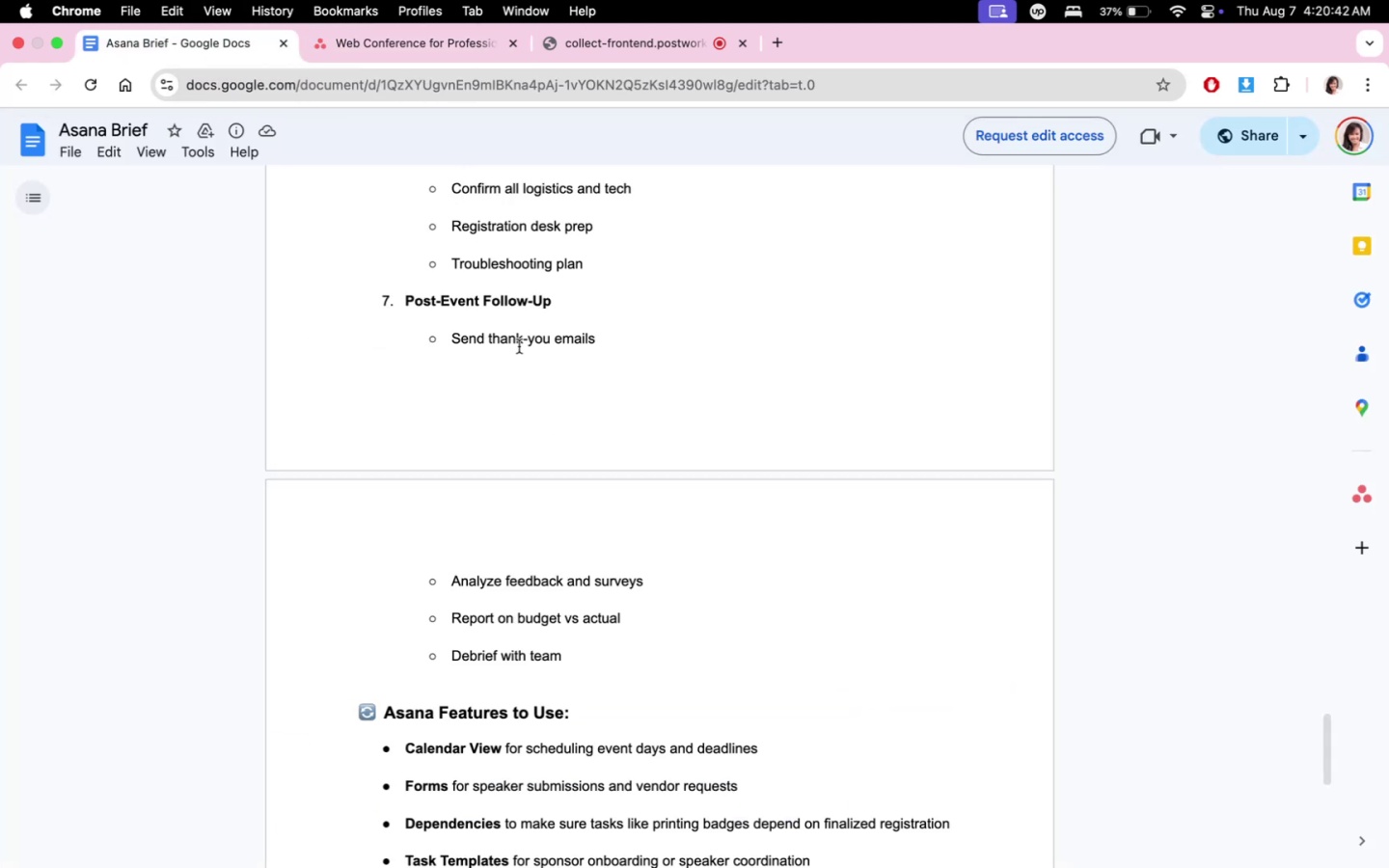 
left_click_drag(start_coordinate=[452, 337], to_coordinate=[601, 333])
 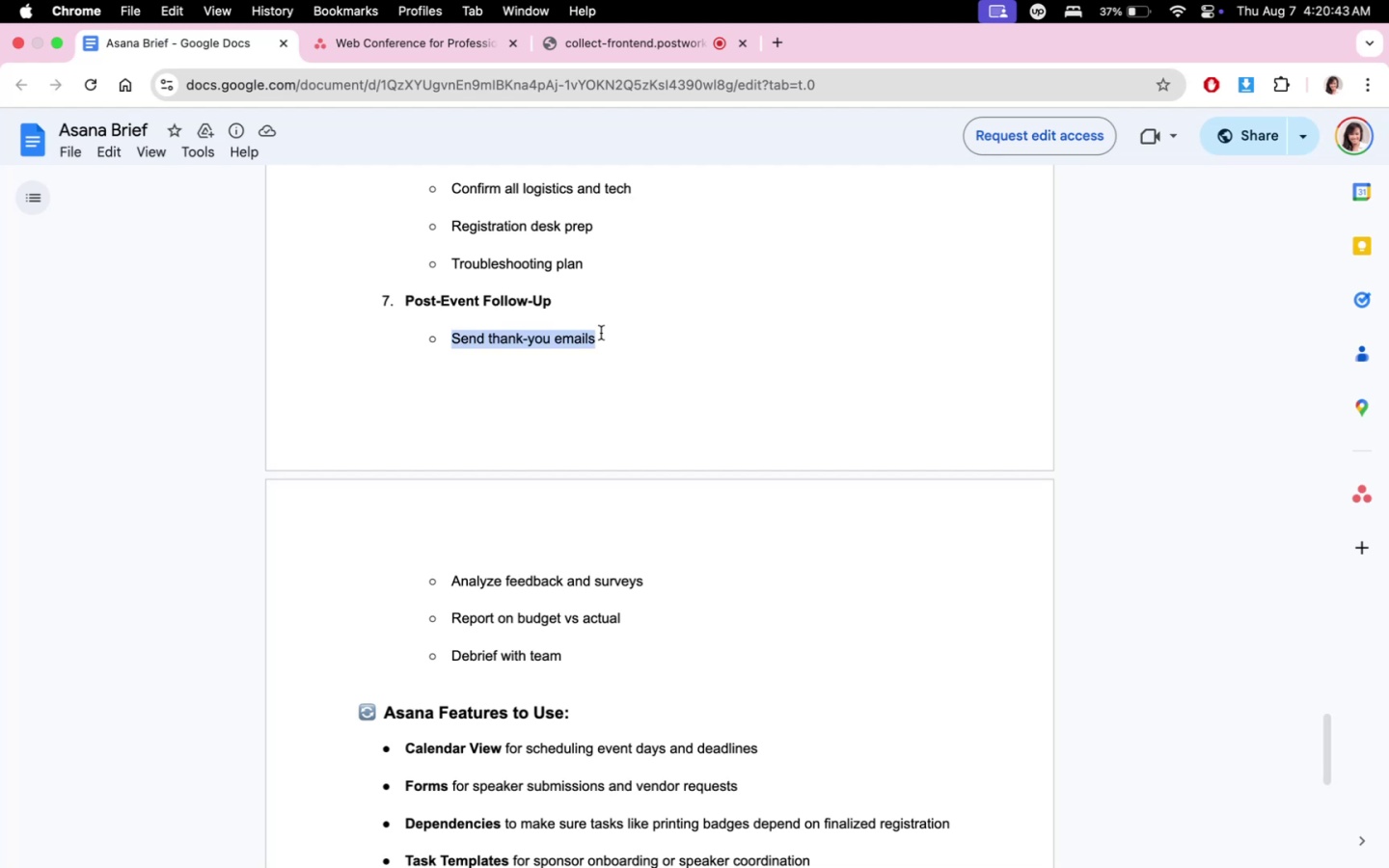 
key(Meta+C)
 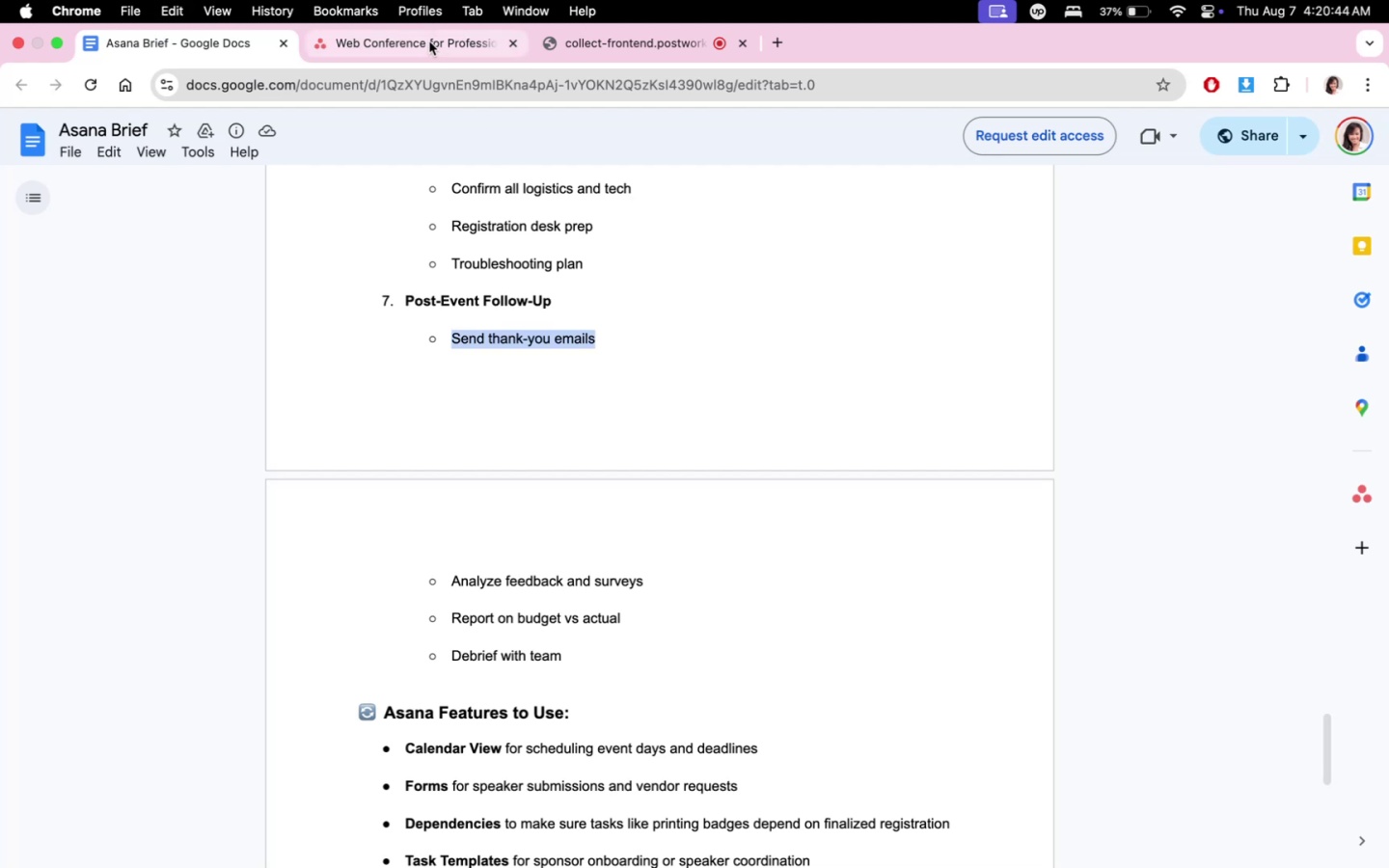 
left_click([426, 41])
 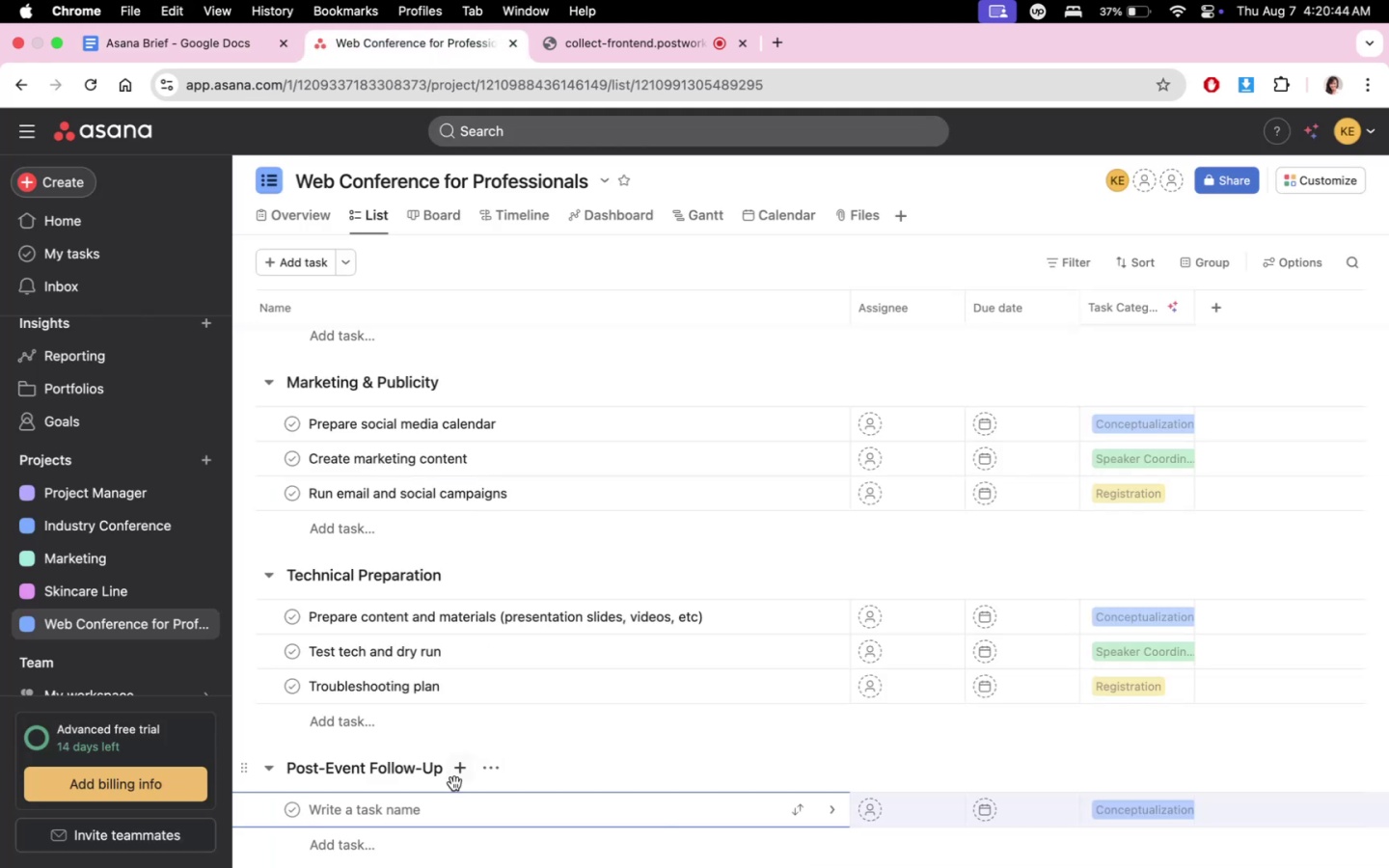 
key(Meta+CommandLeft)
 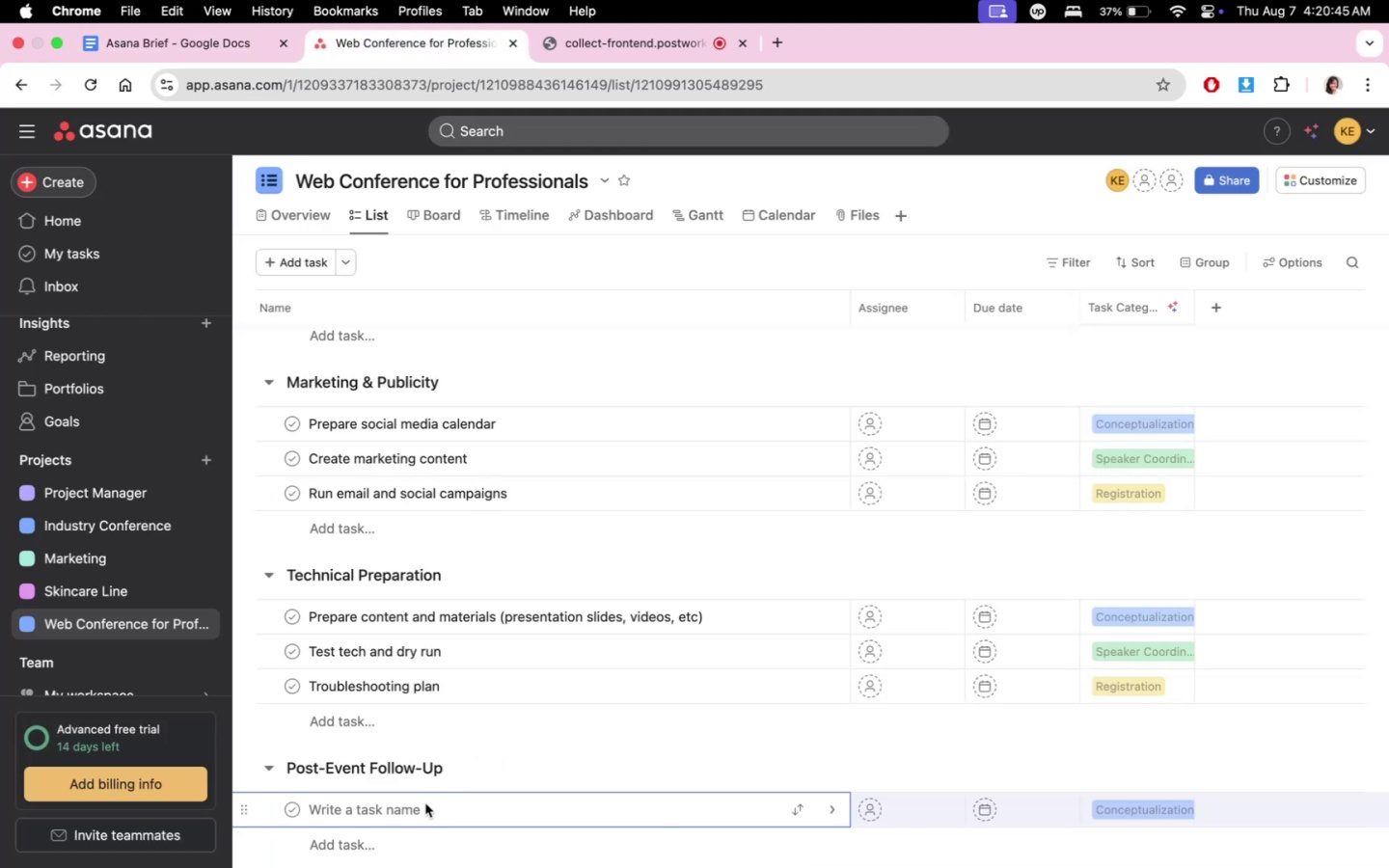 
key(Meta+V)
 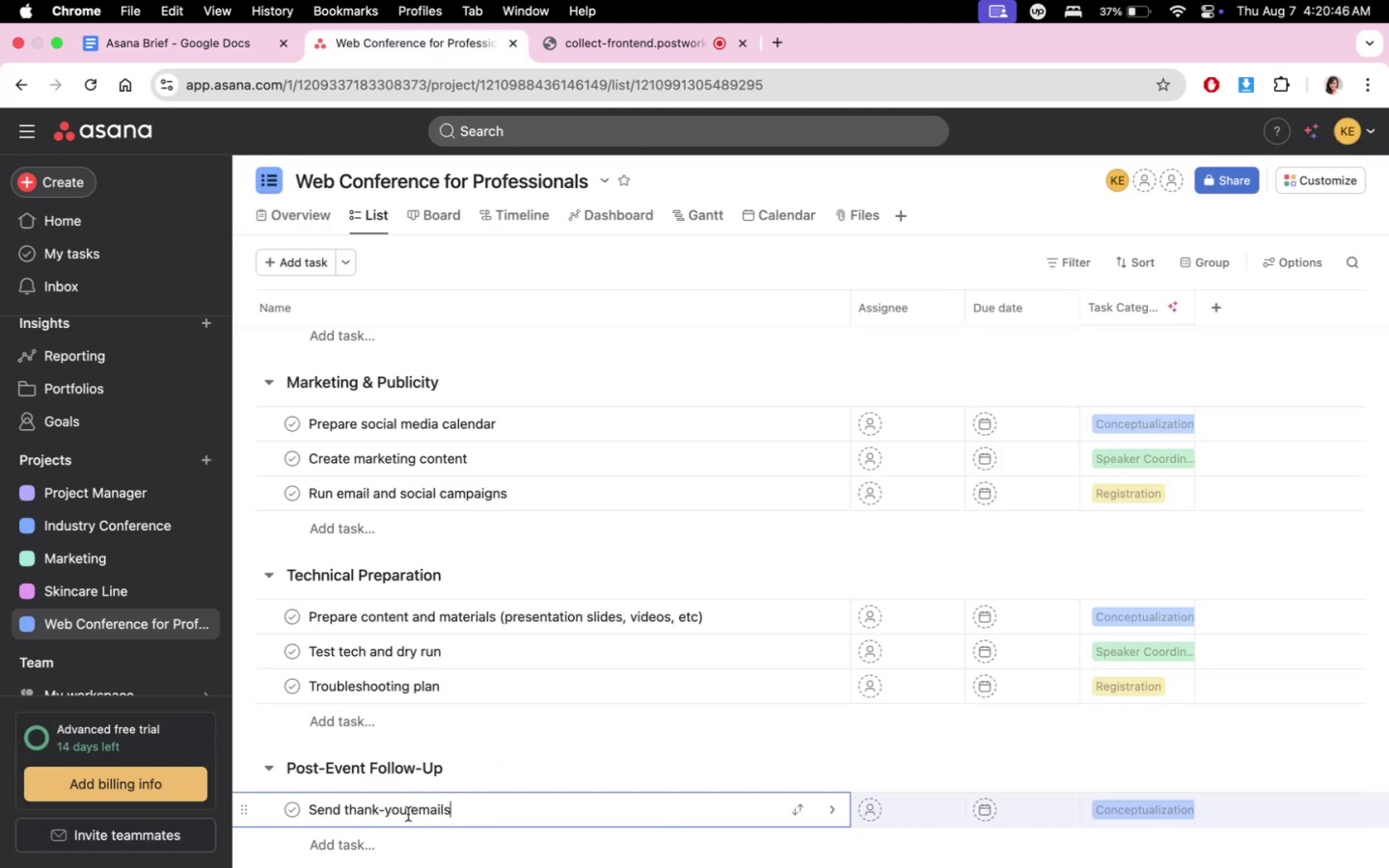 
double_click([426, 814])
 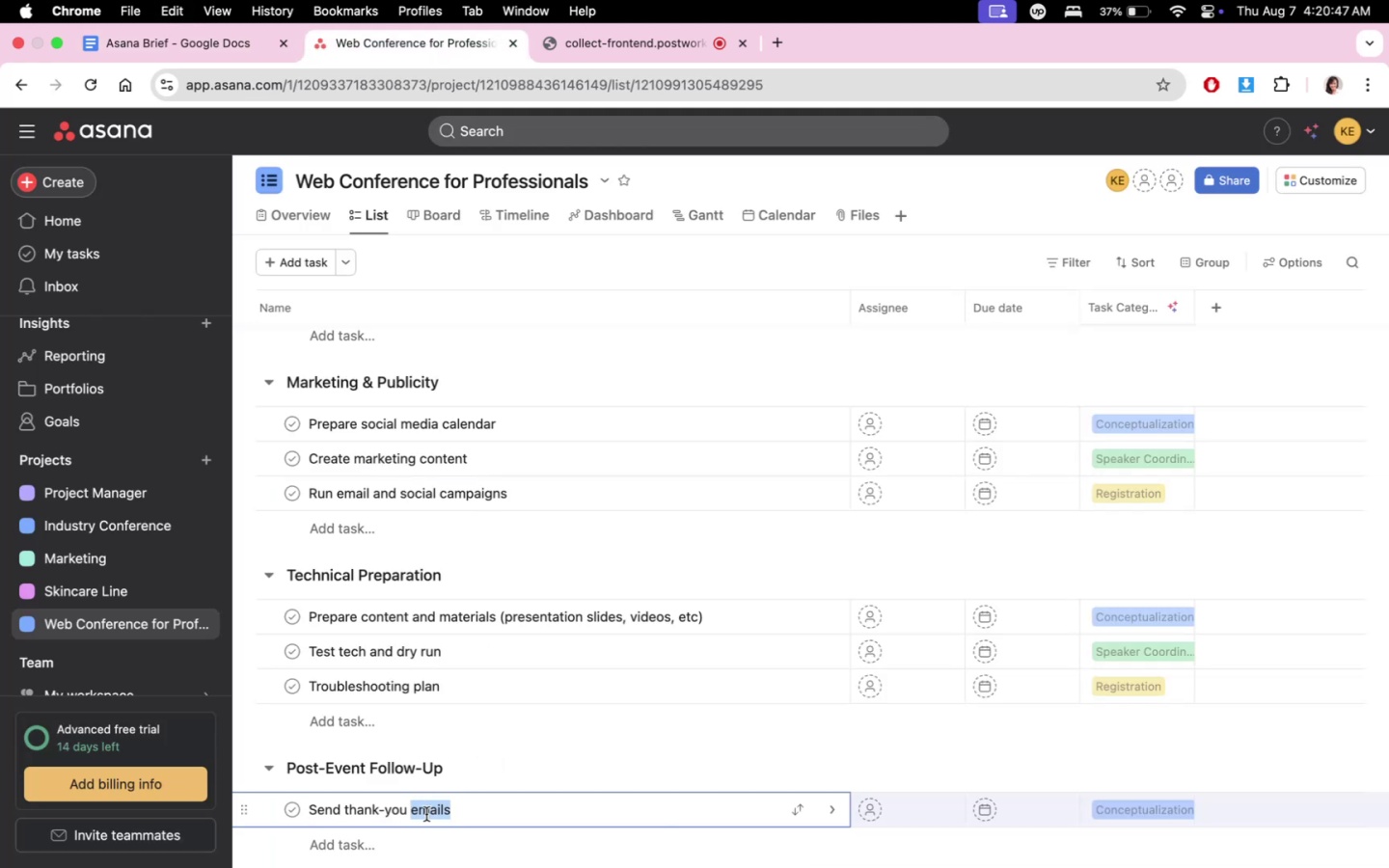 
key(Backspace)
type(/ summaries to attene)
key(Backspace)
type(dee)
key(Backspace)
type(s)
 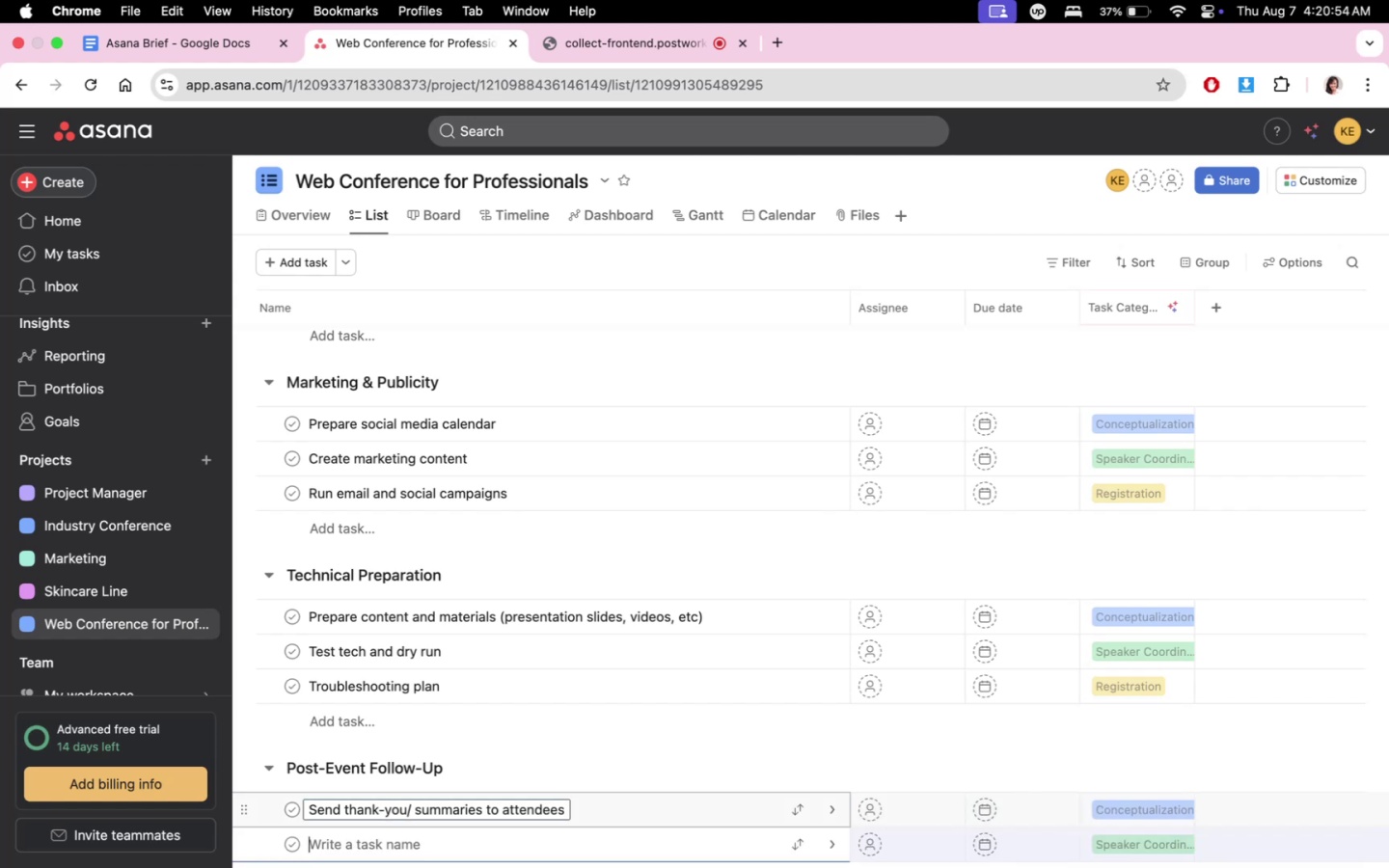 
key(Enter)
 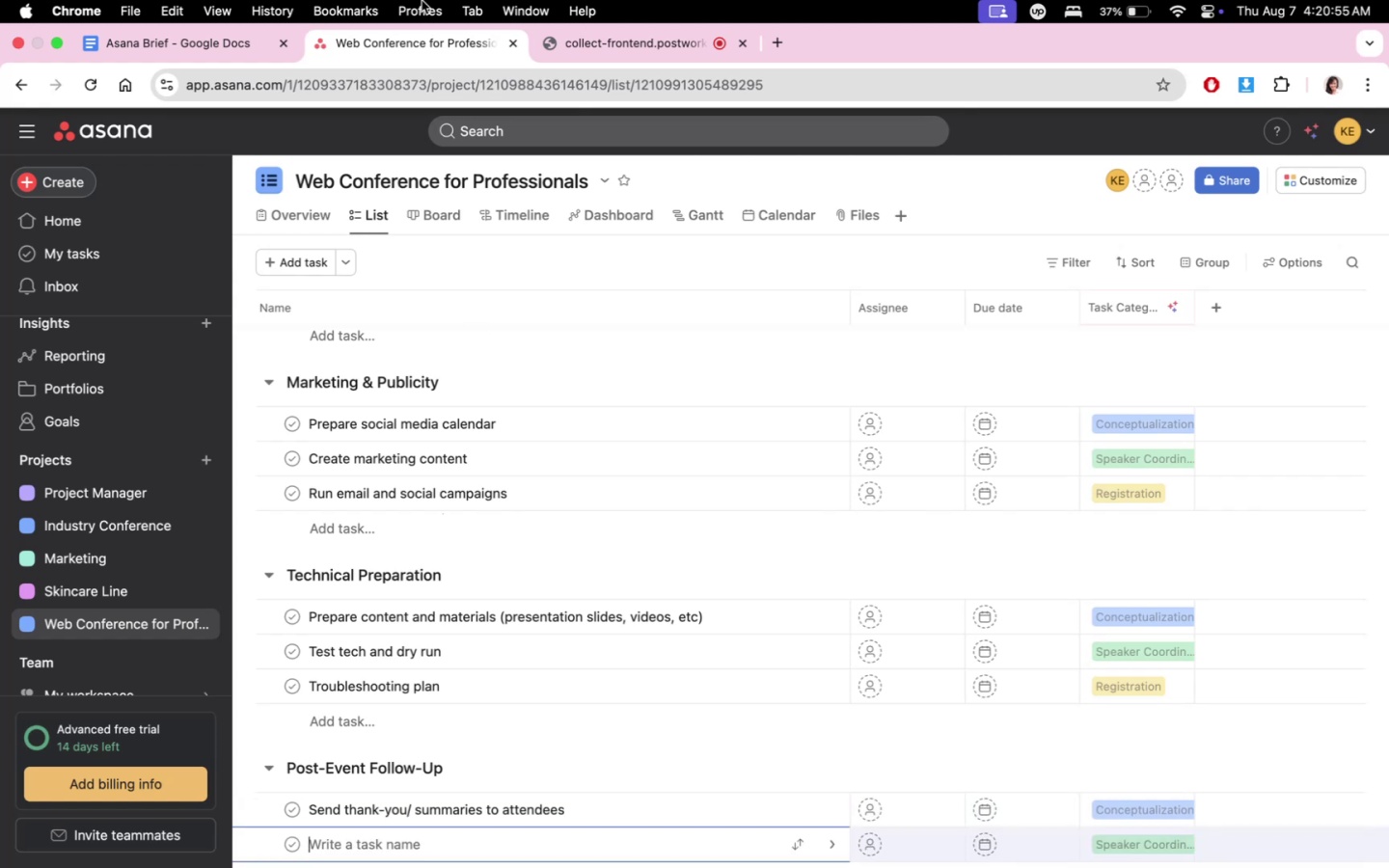 
left_click([237, 53])
 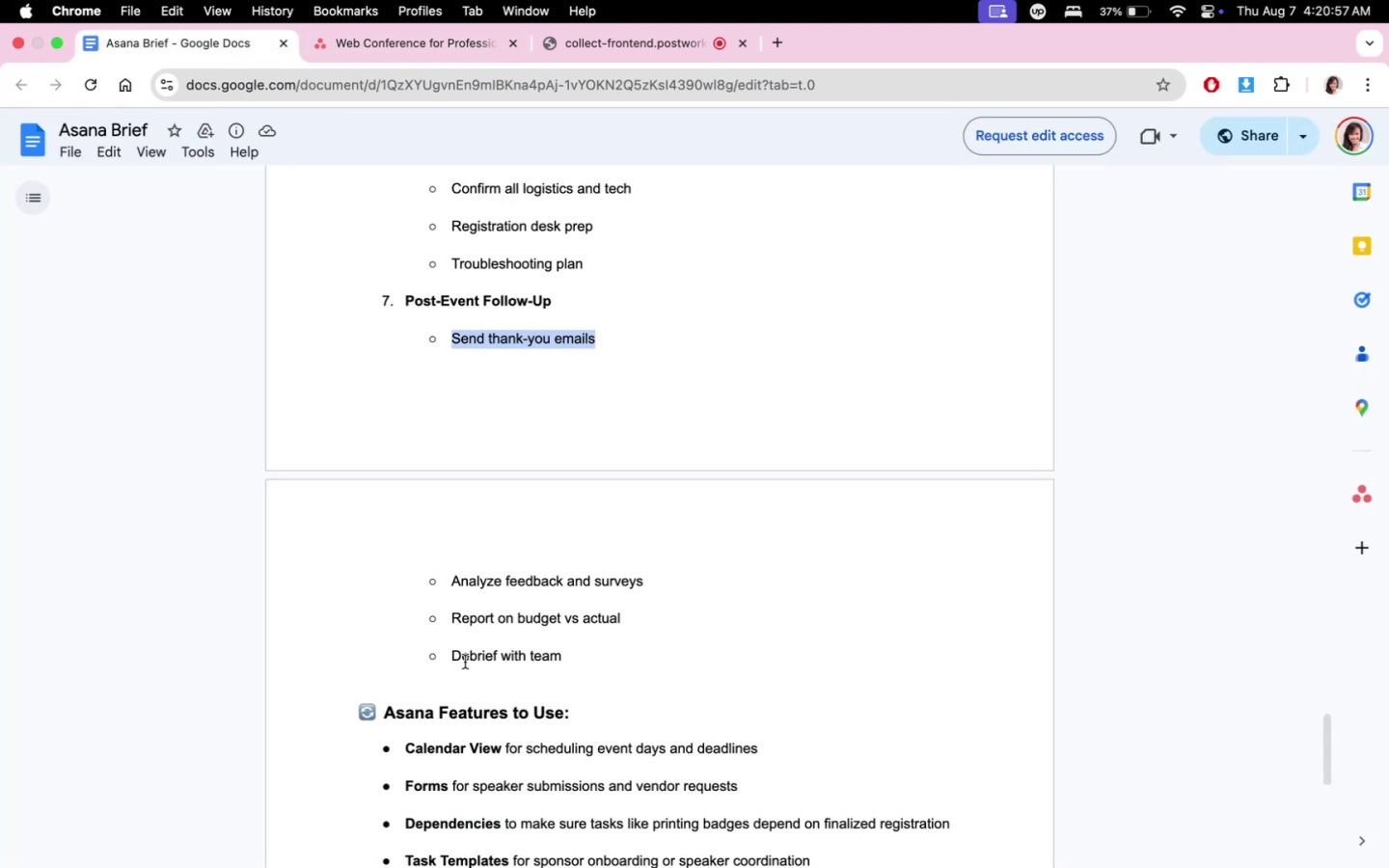 
left_click_drag(start_coordinate=[443, 576], to_coordinate=[650, 579])
 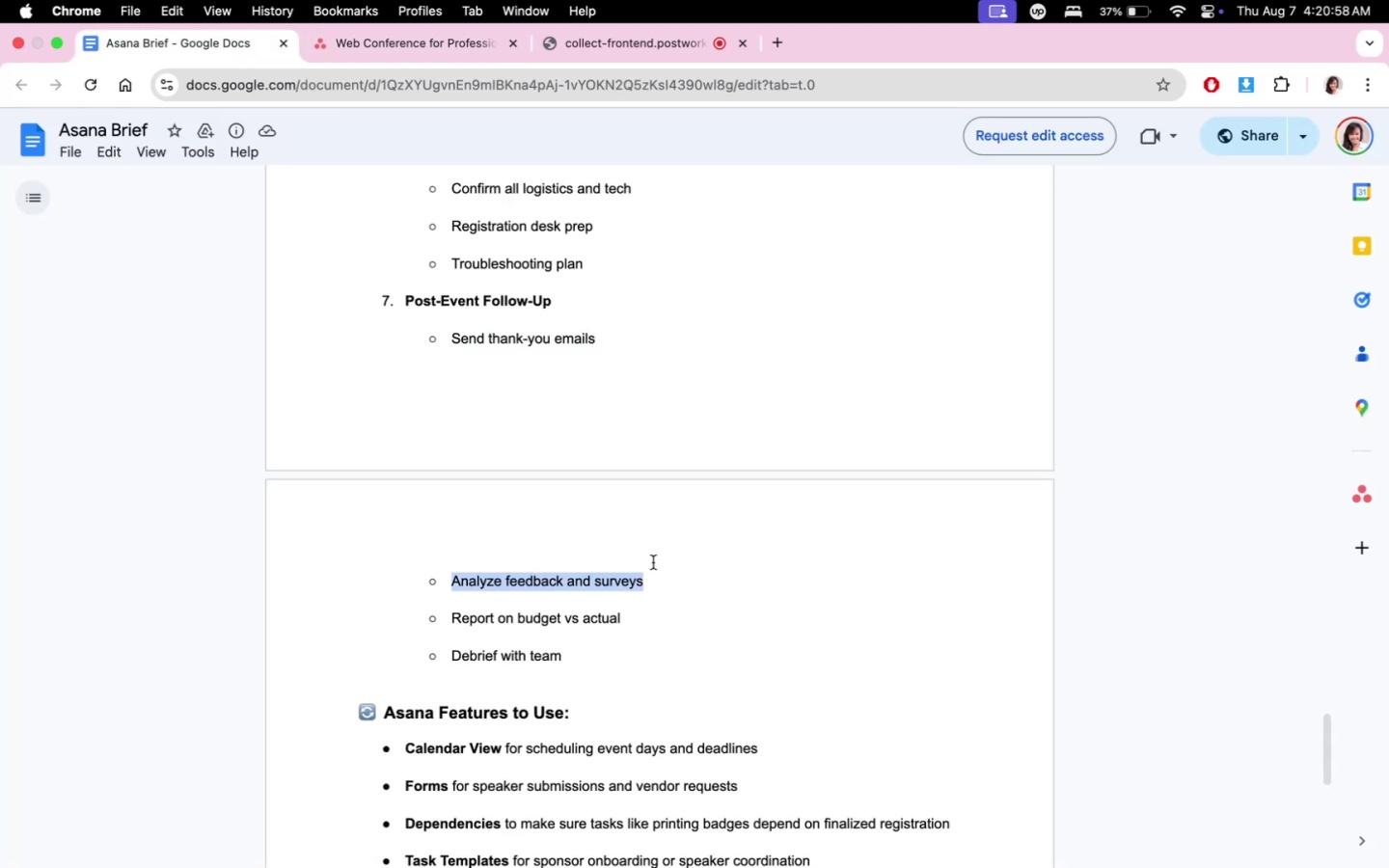 
key(Meta+C)
 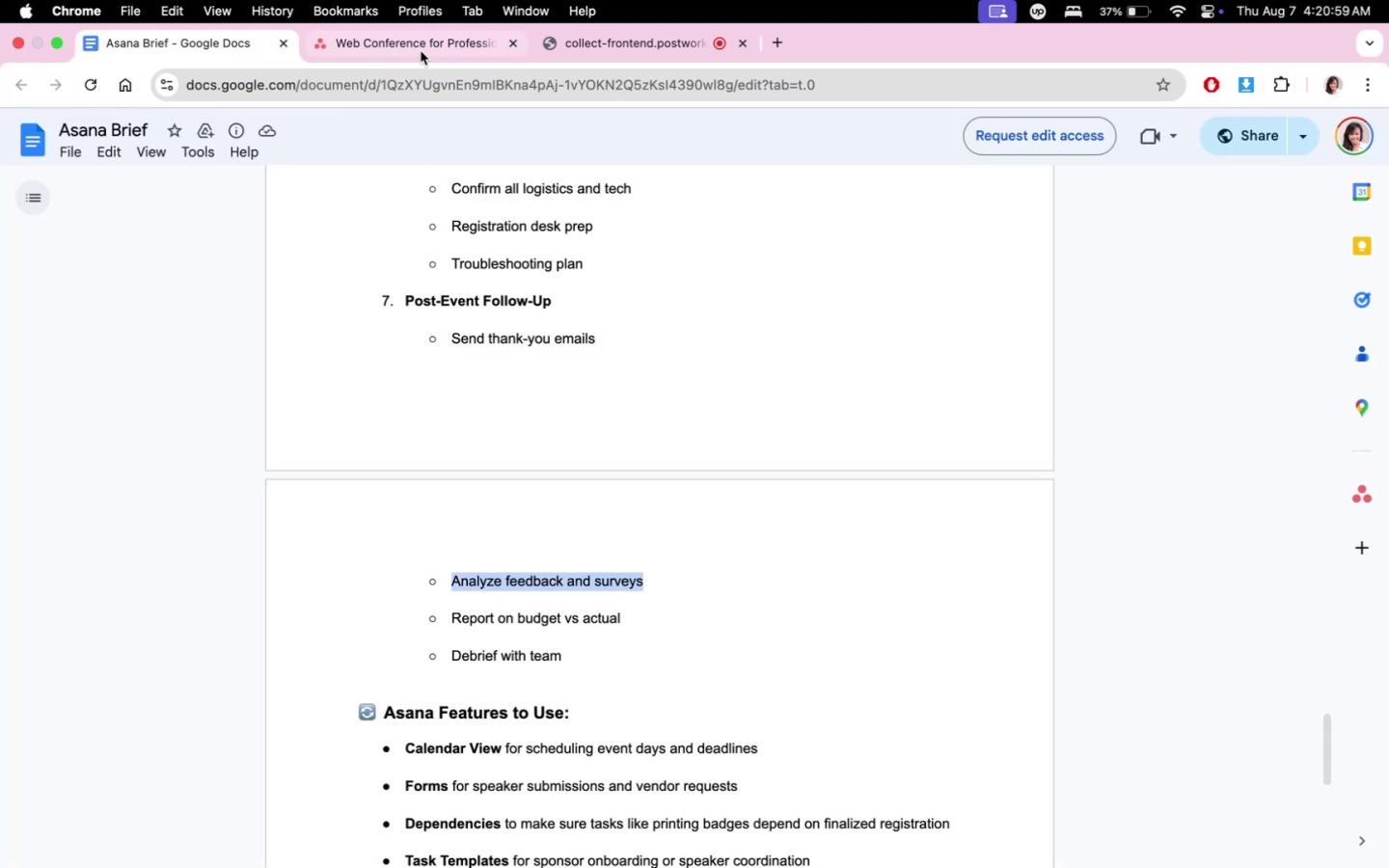 
left_click([420, 51])
 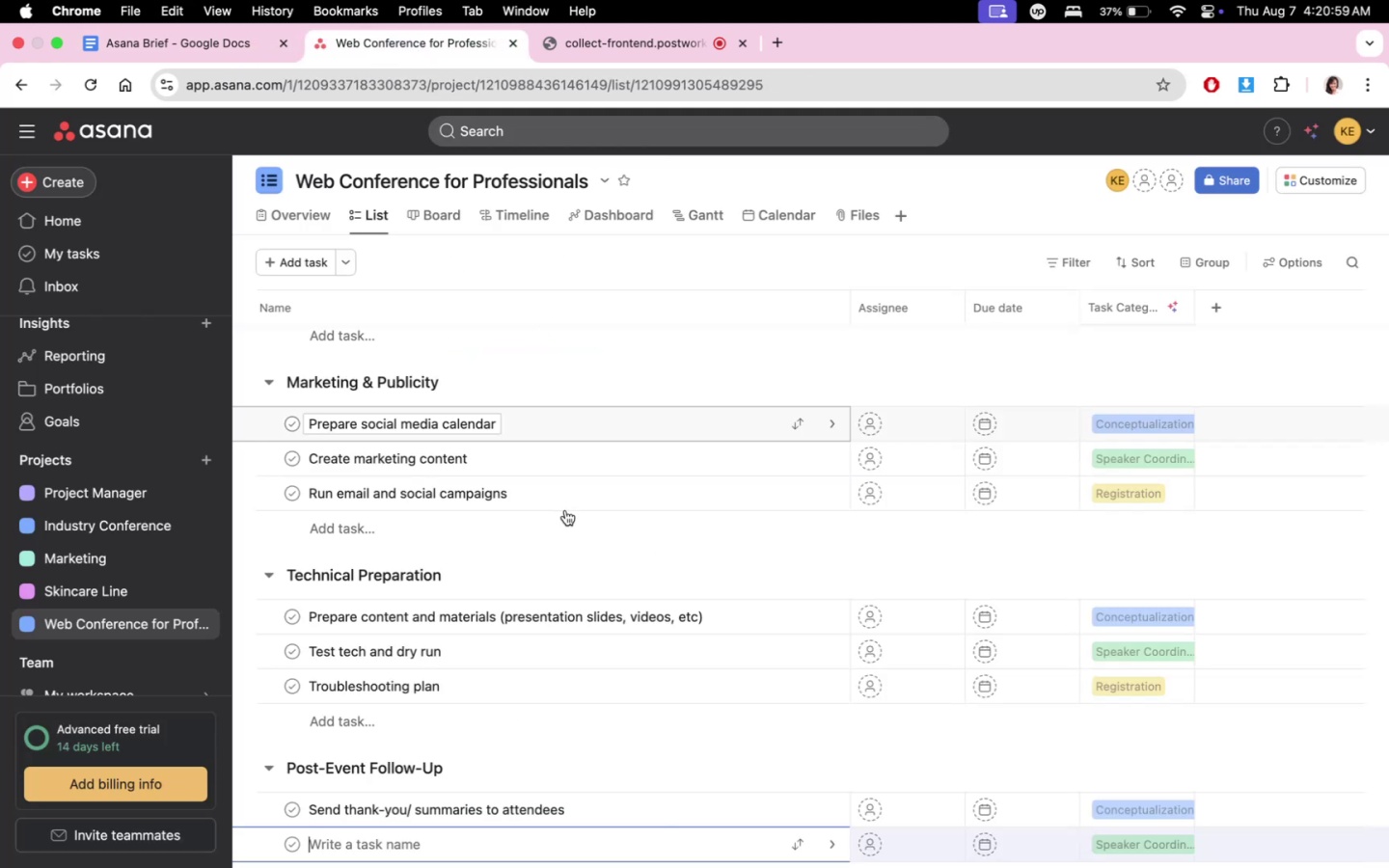 
key(Meta+V)
 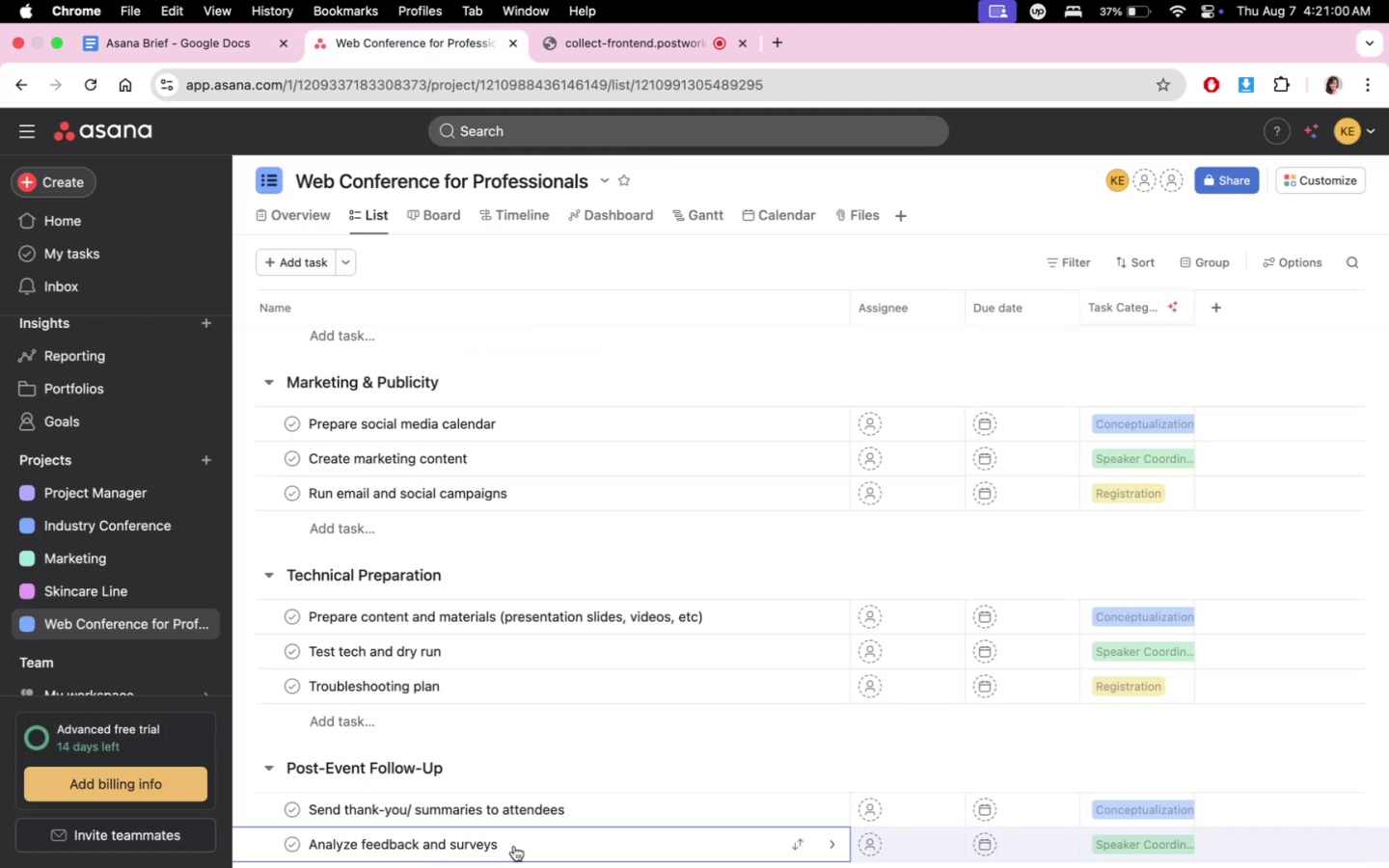 
scroll: coordinate [558, 839], scroll_direction: down, amount: 1.0
 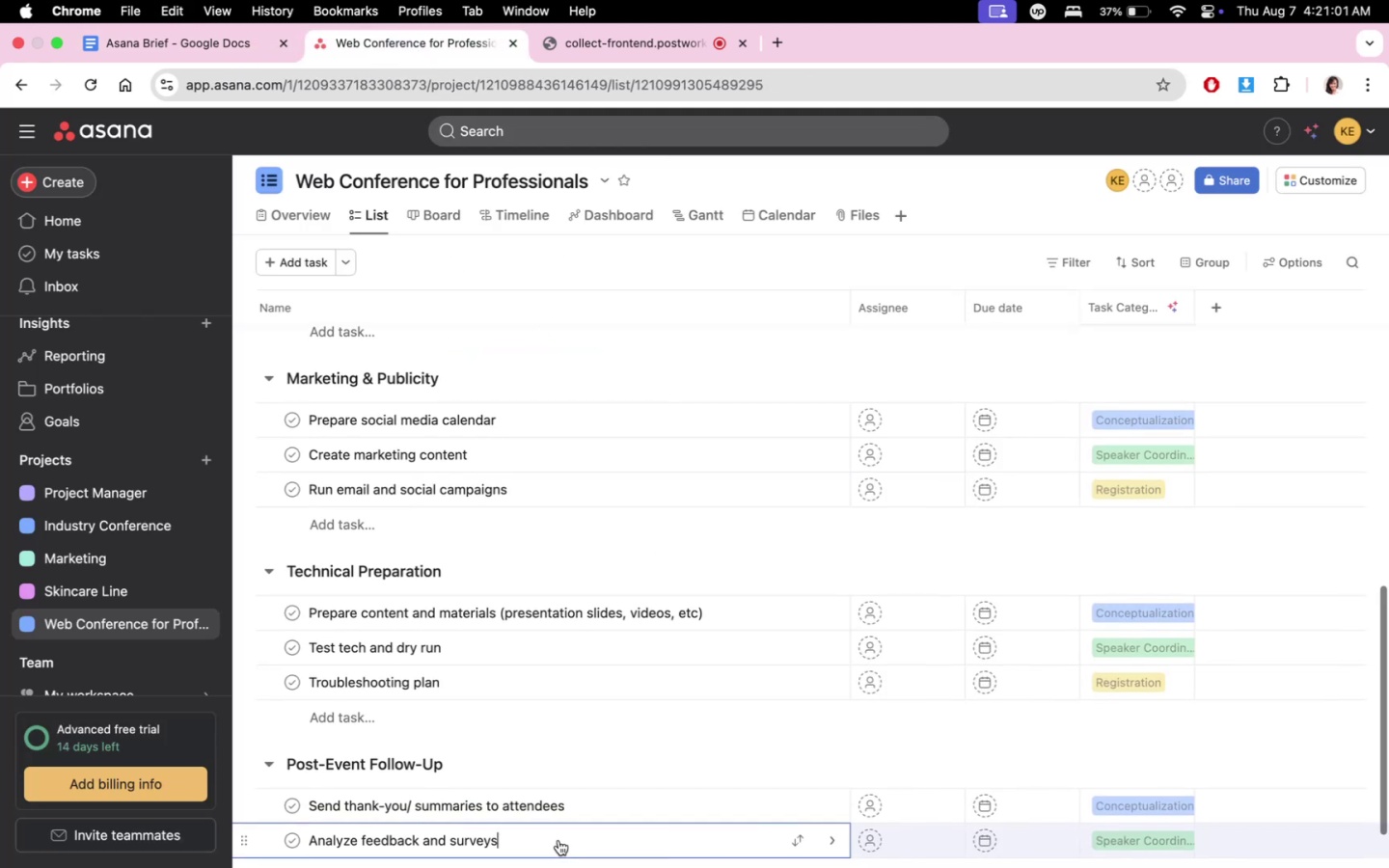 
key(Enter)
 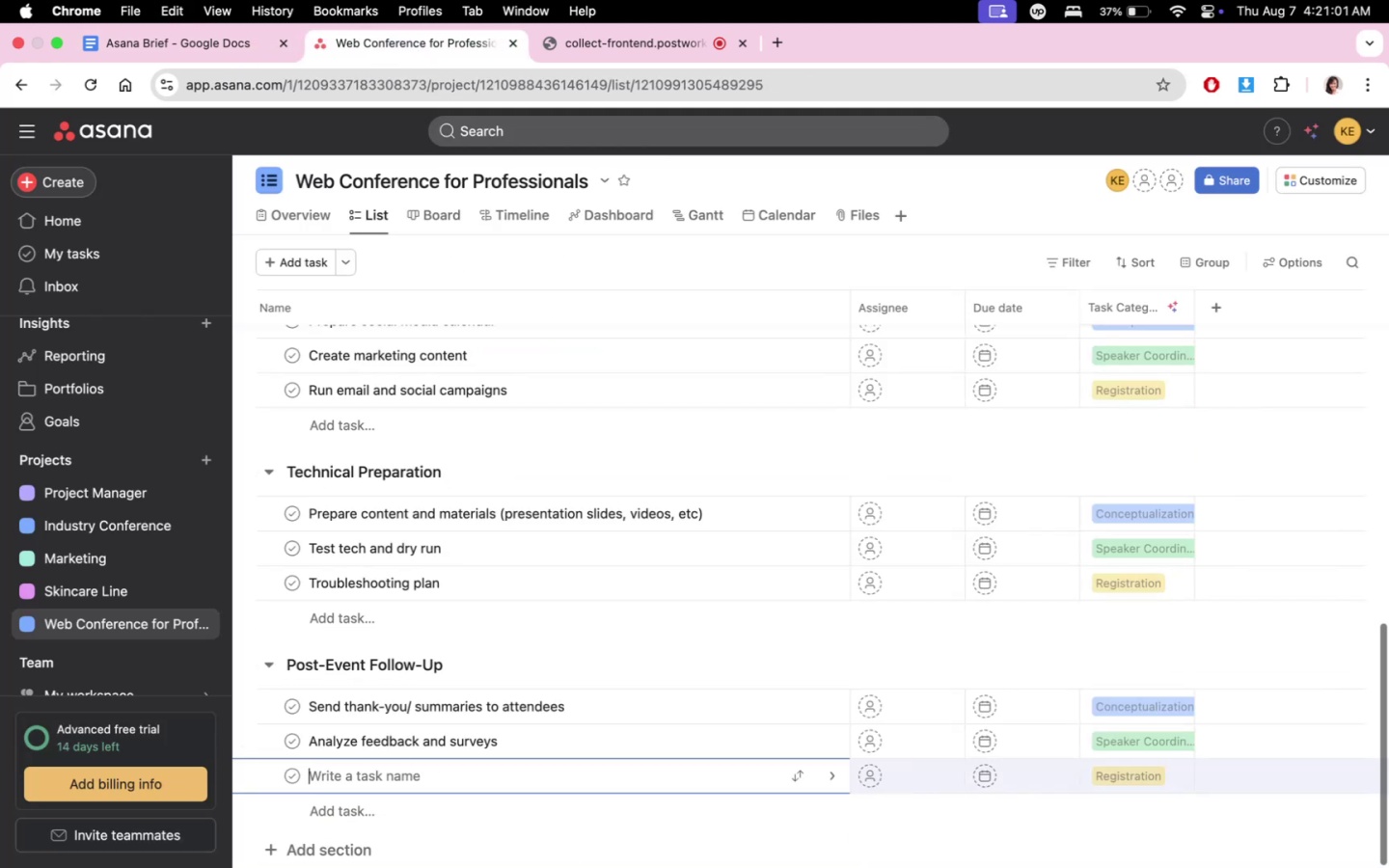 
type(Team def)
key(Backspace)
type(briefing)
 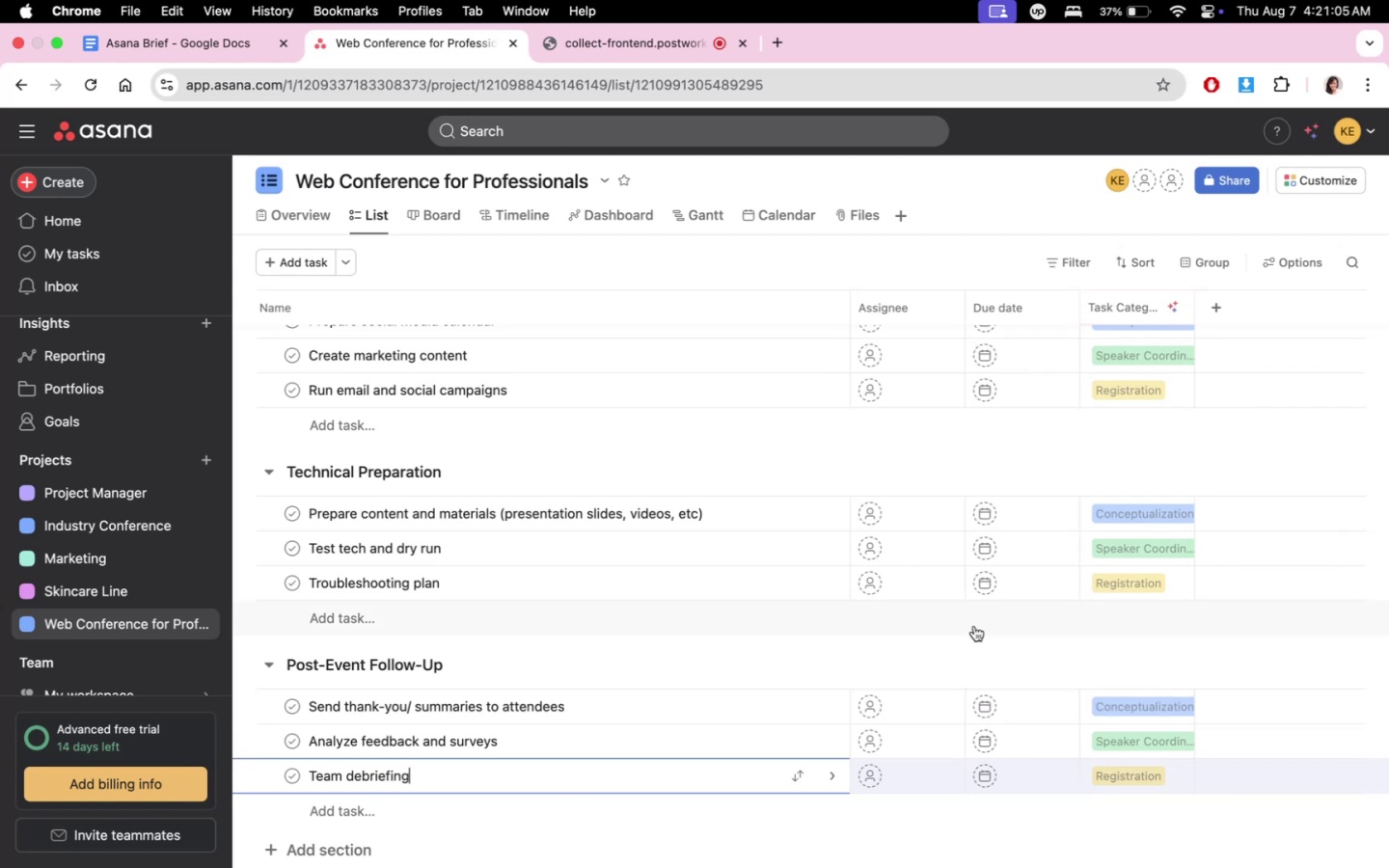 
left_click([1179, 646])
 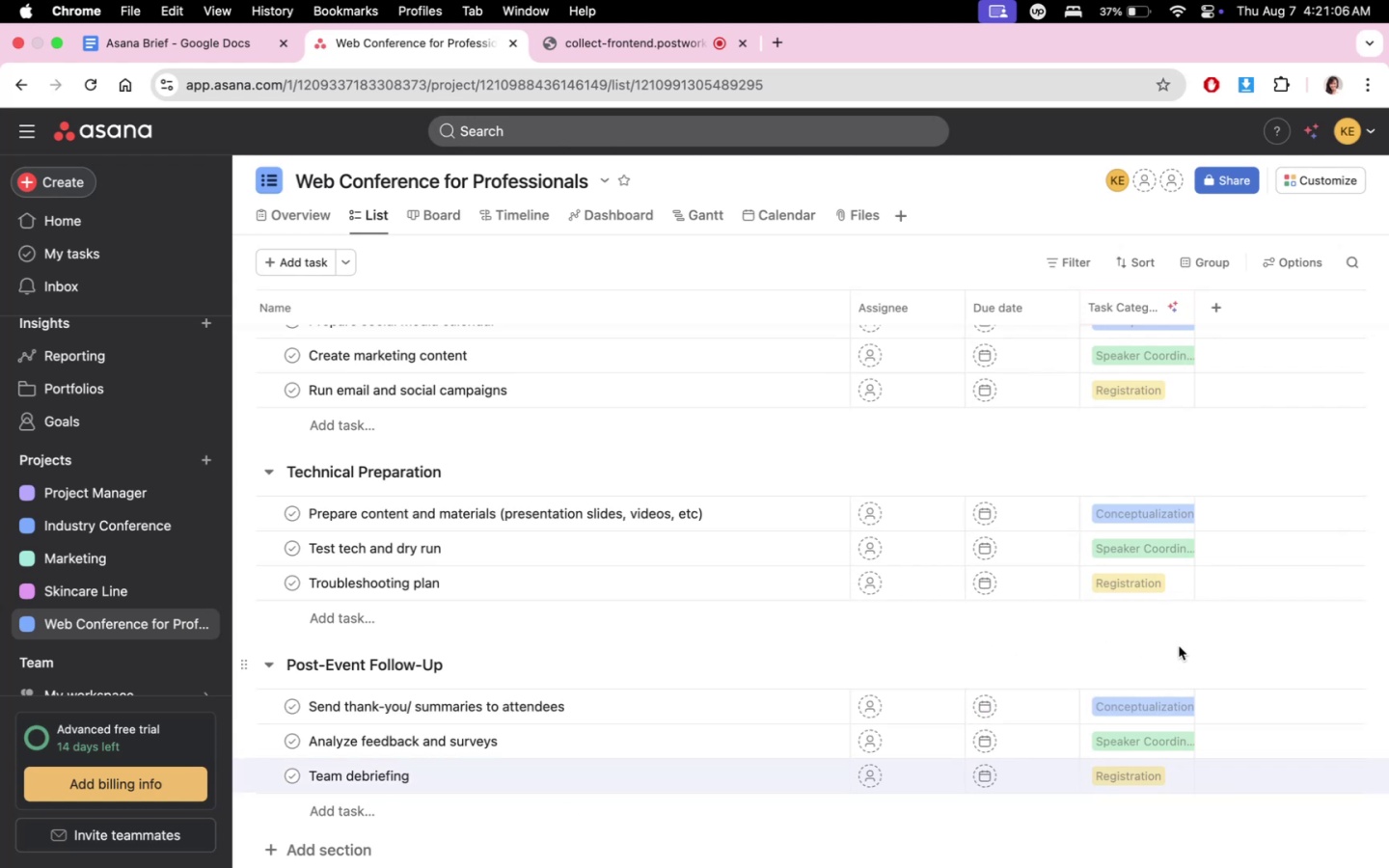 
scroll: coordinate [723, 562], scroll_direction: down, amount: 7.0
 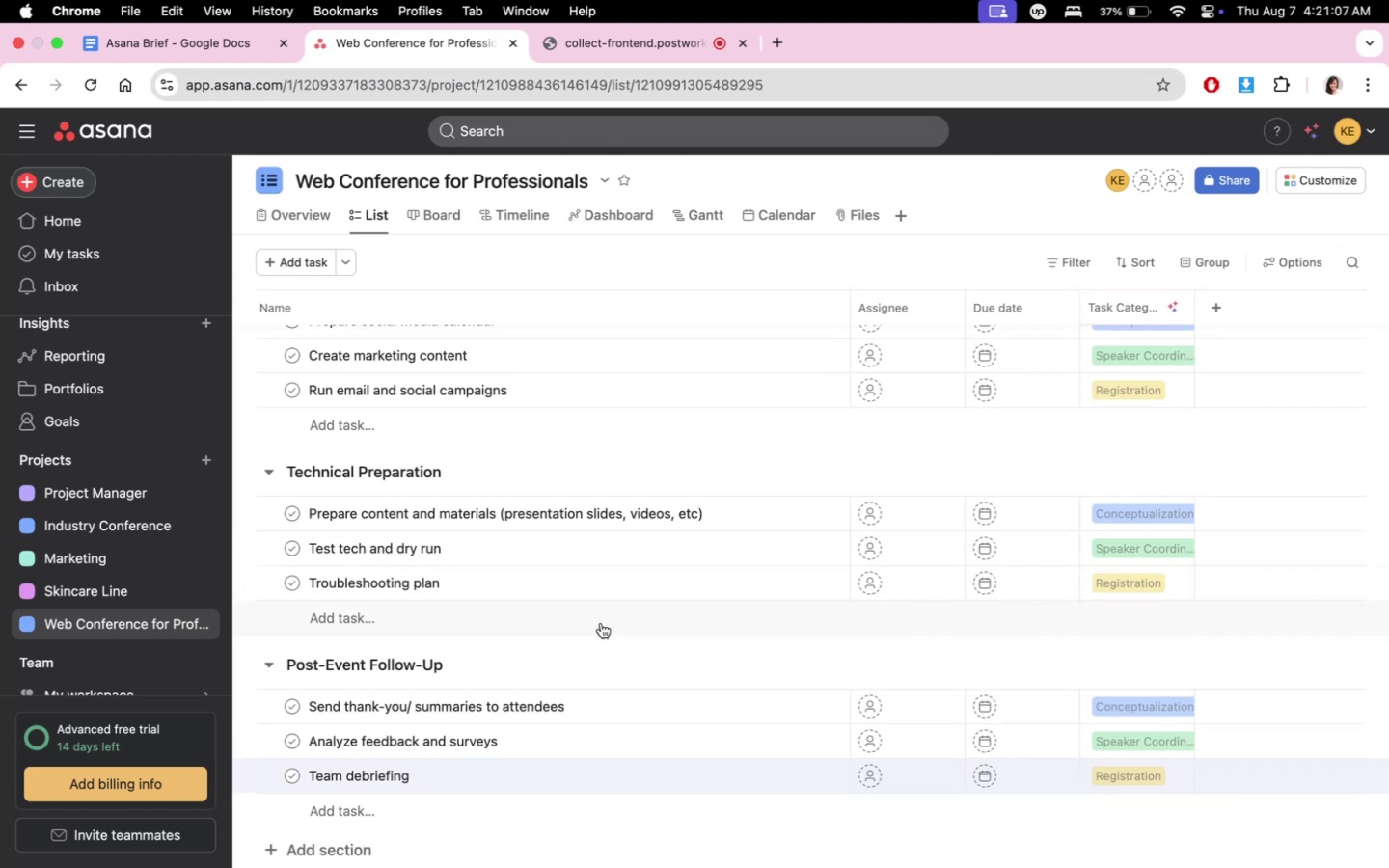 
scroll: coordinate [593, 551], scroll_direction: up, amount: 22.0
 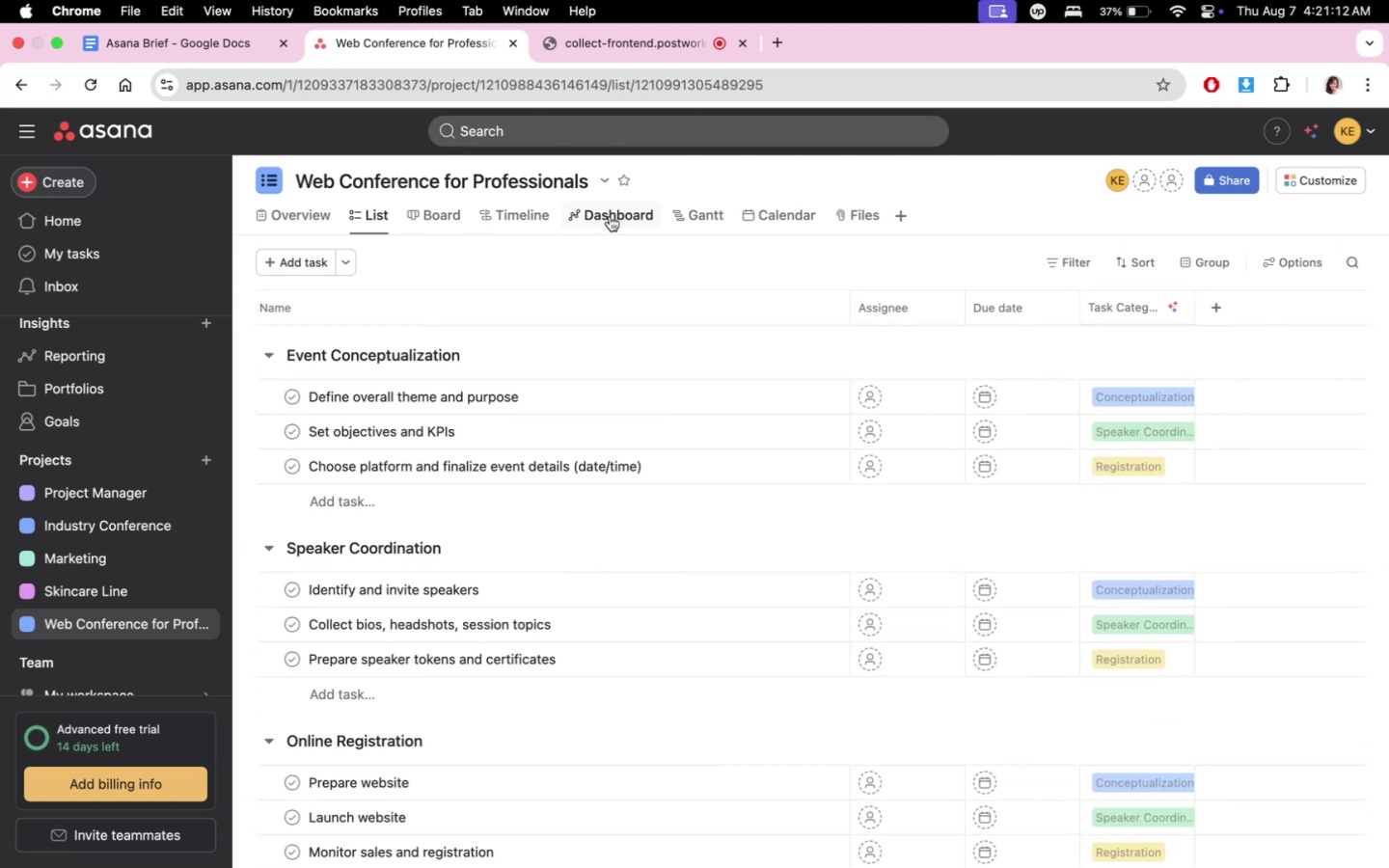 
left_click([425, 219])
 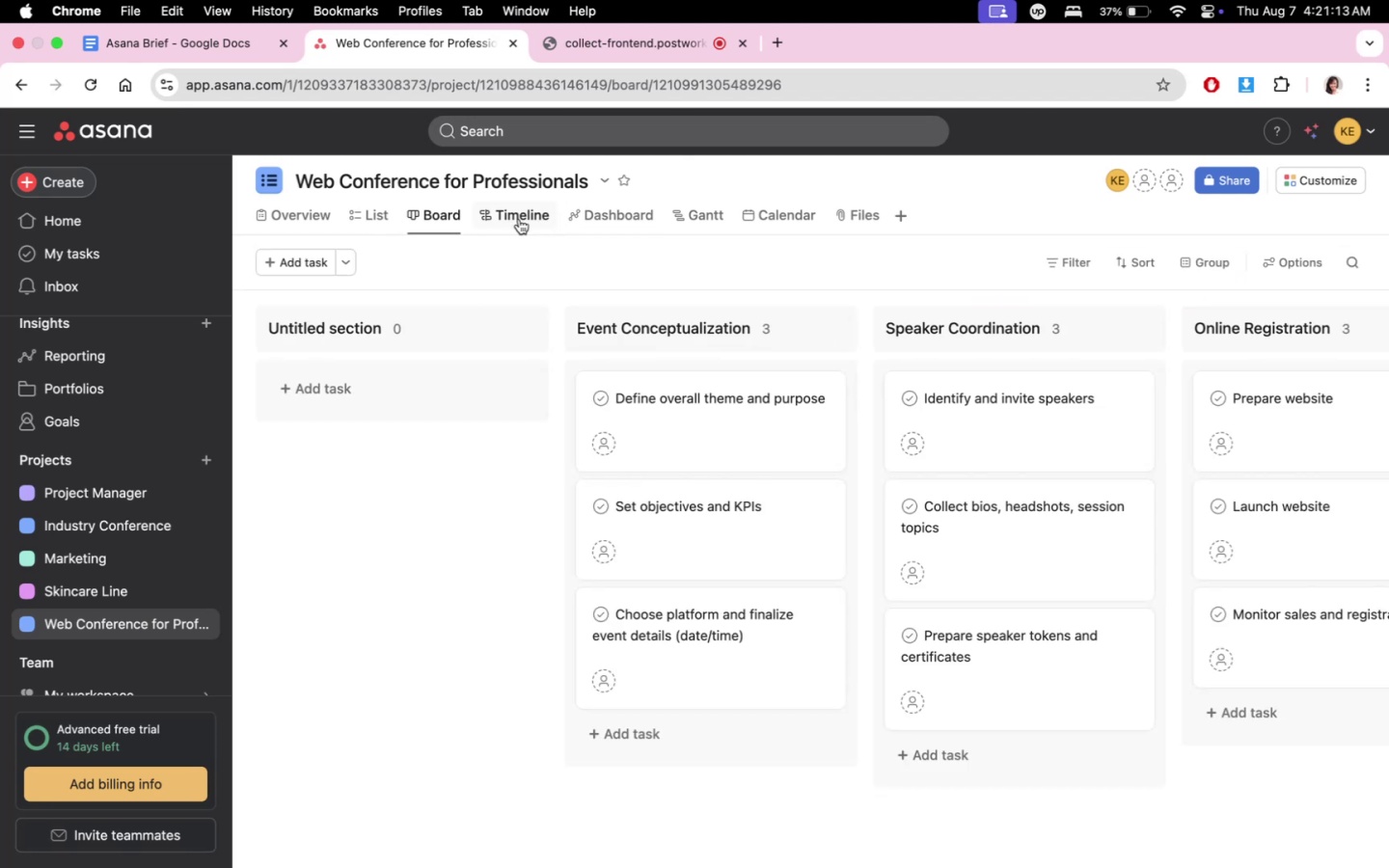 
left_click([519, 219])
 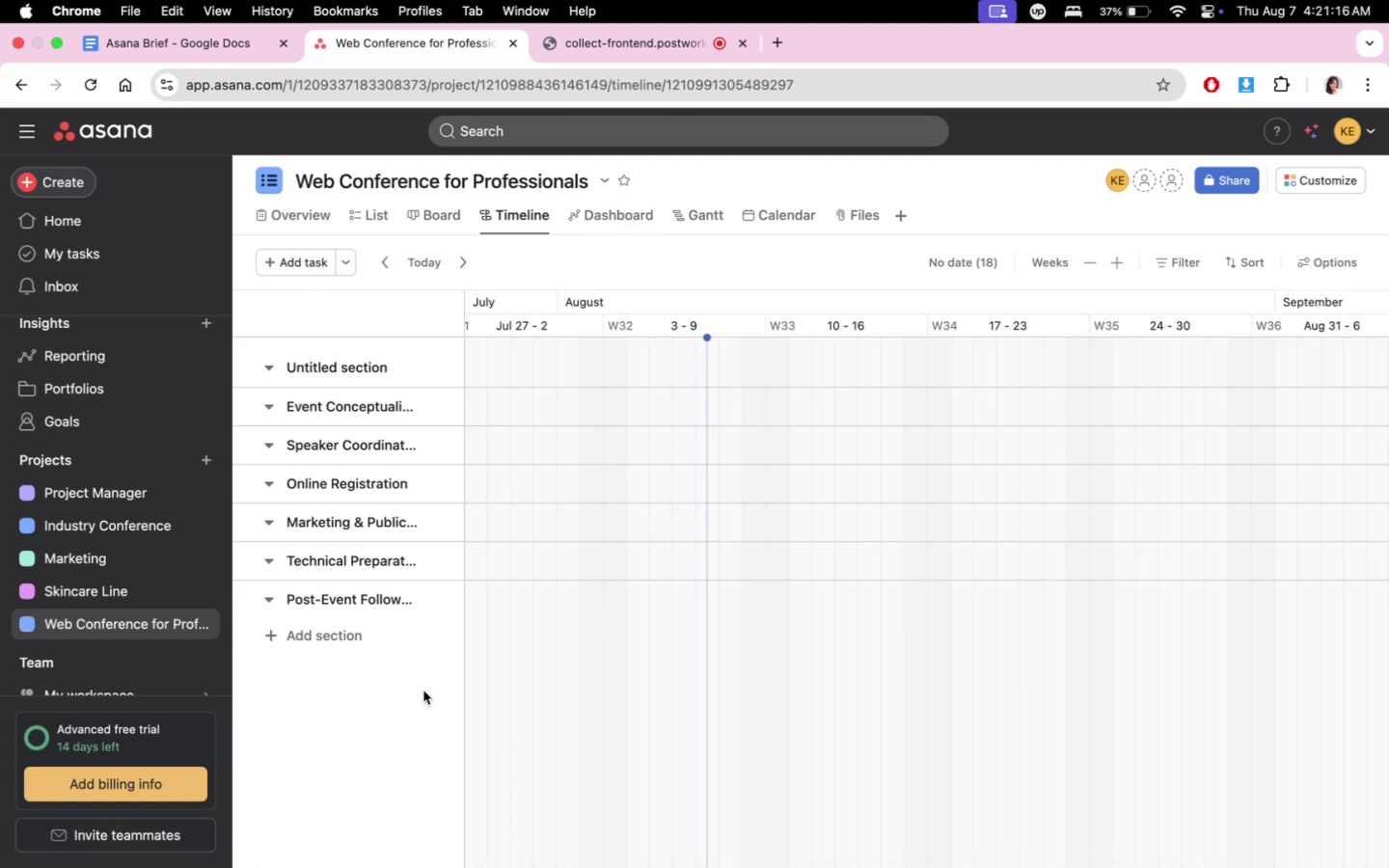 
left_click([270, 365])
 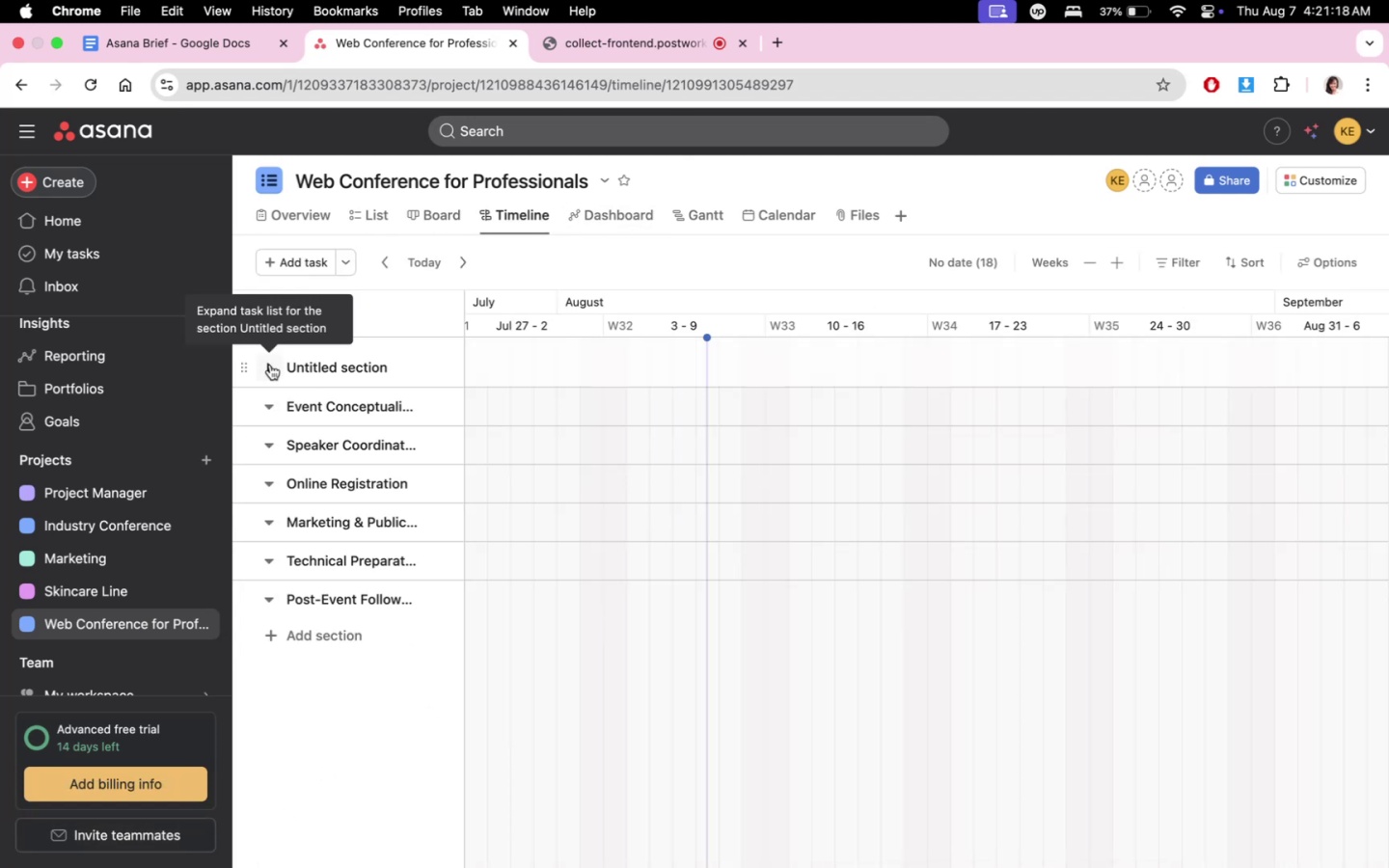 
left_click([270, 365])
 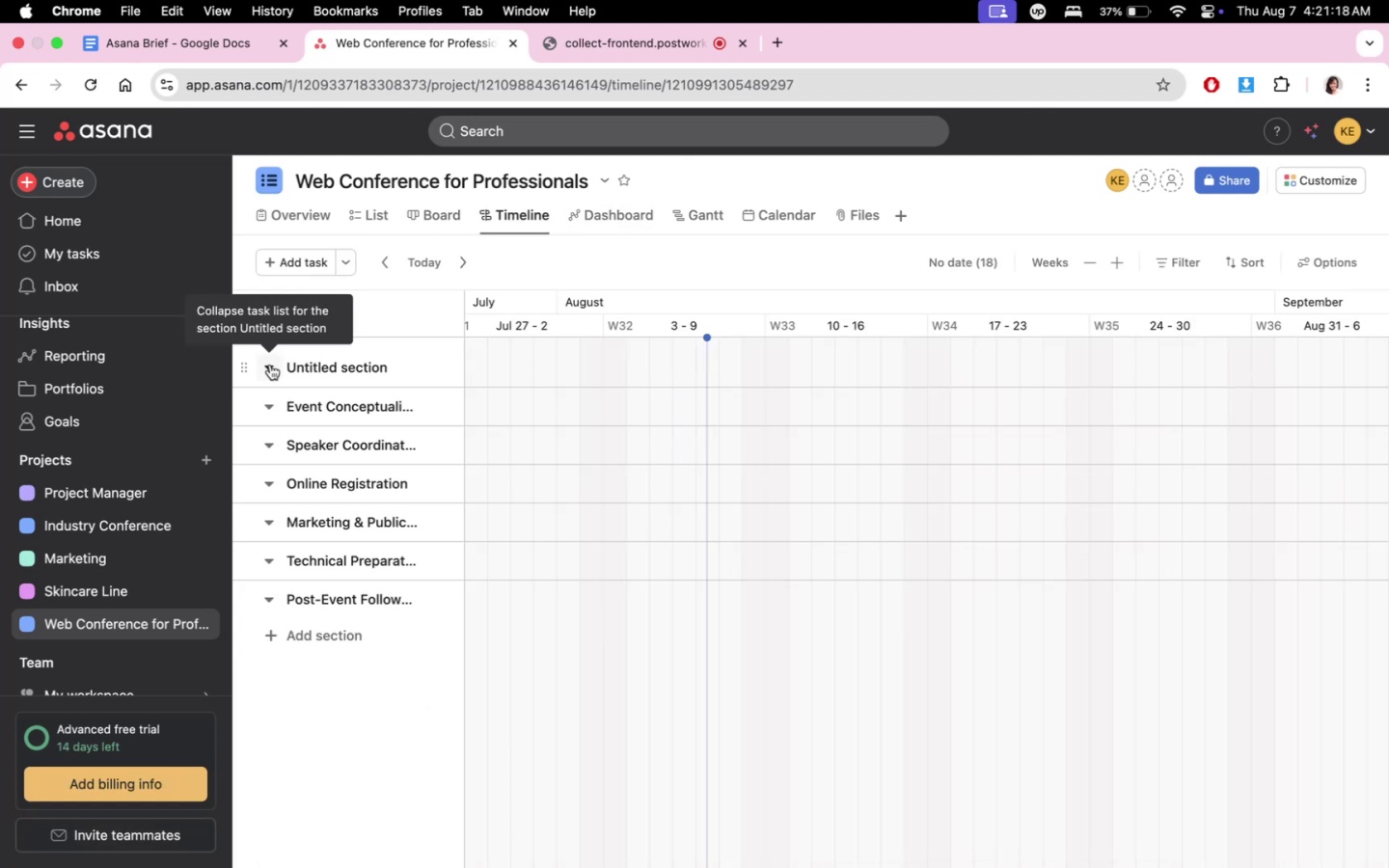 
double_click([270, 365])
 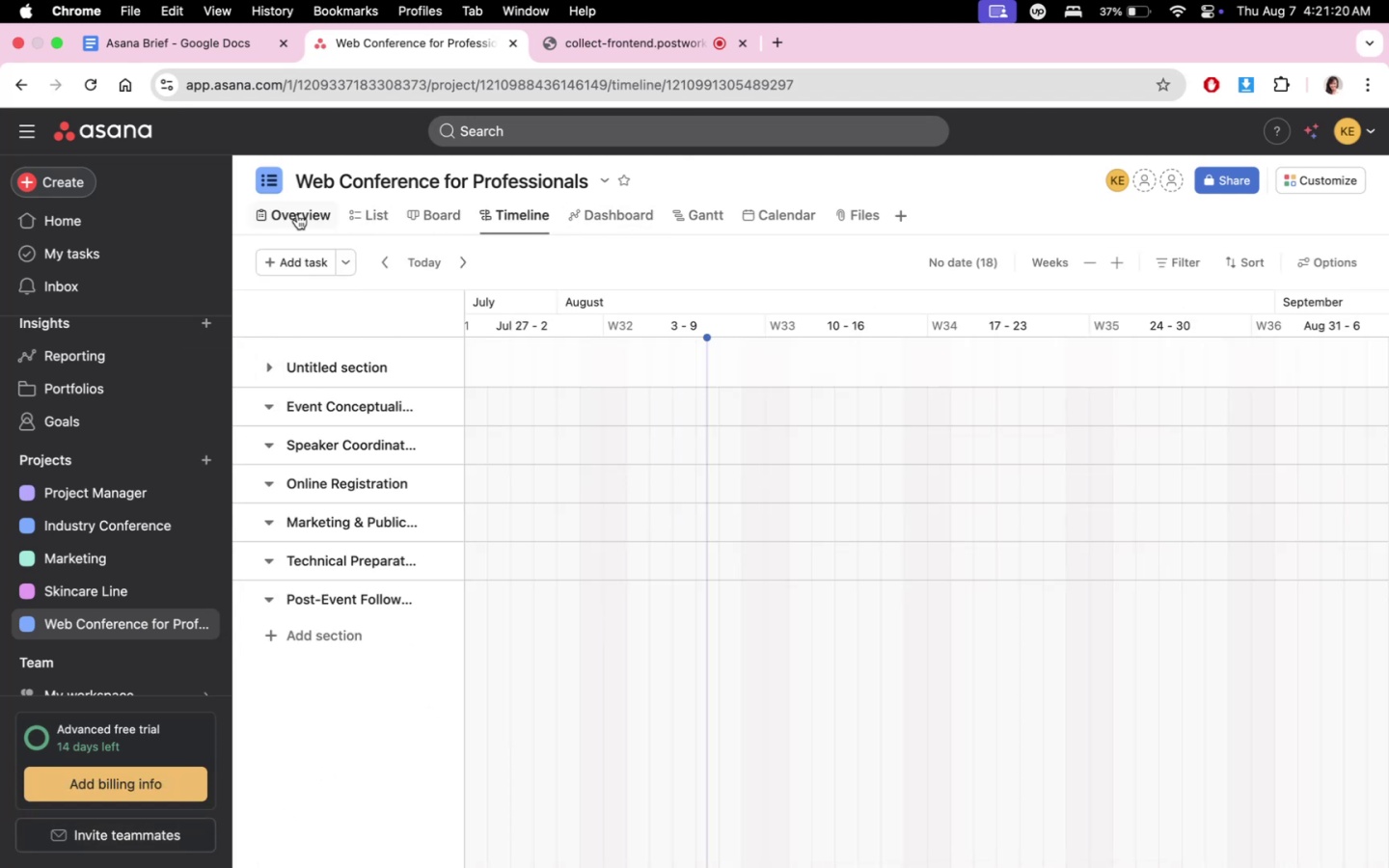 
left_click([377, 214])
 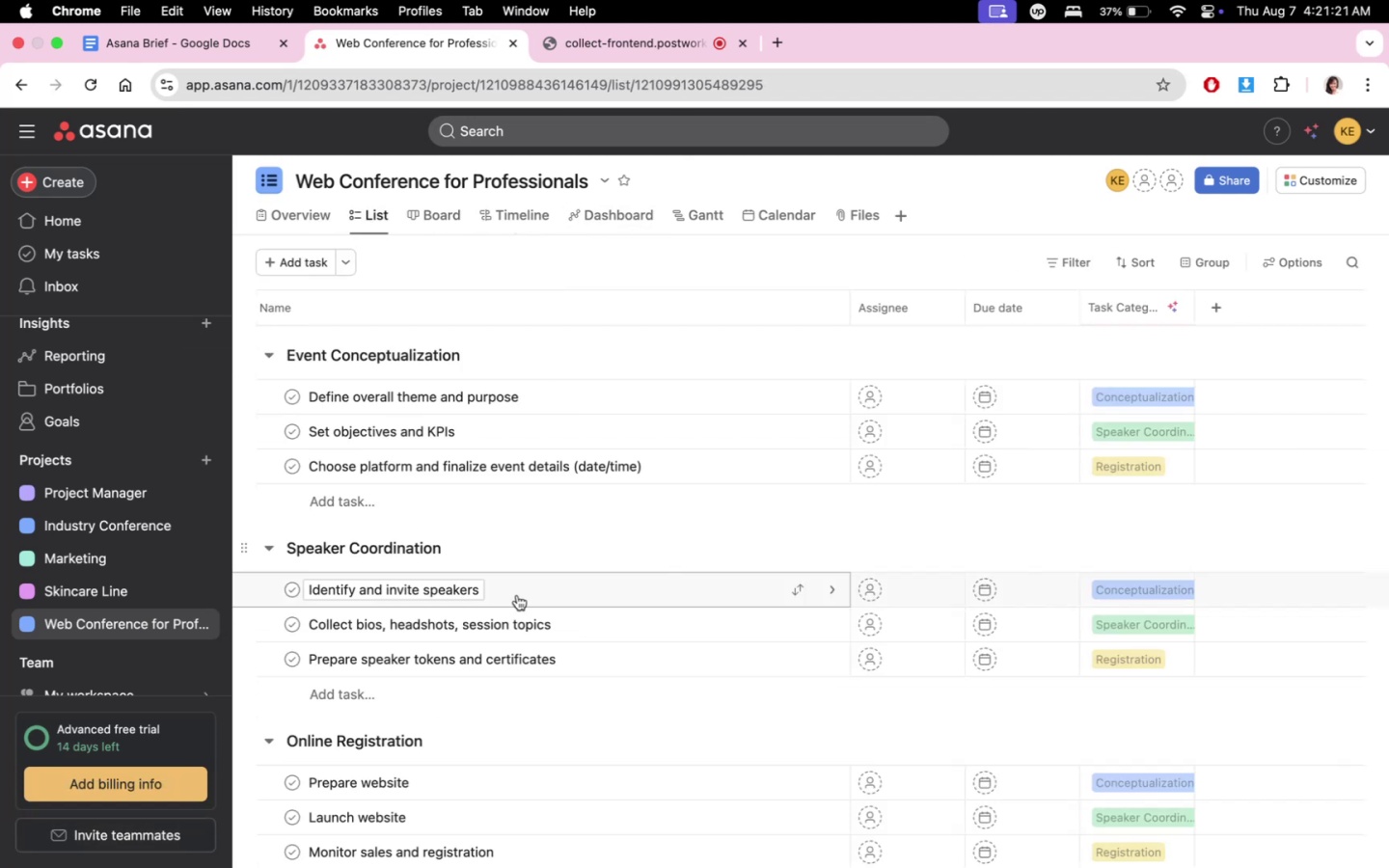 
scroll: coordinate [528, 501], scroll_direction: up, amount: 34.0
 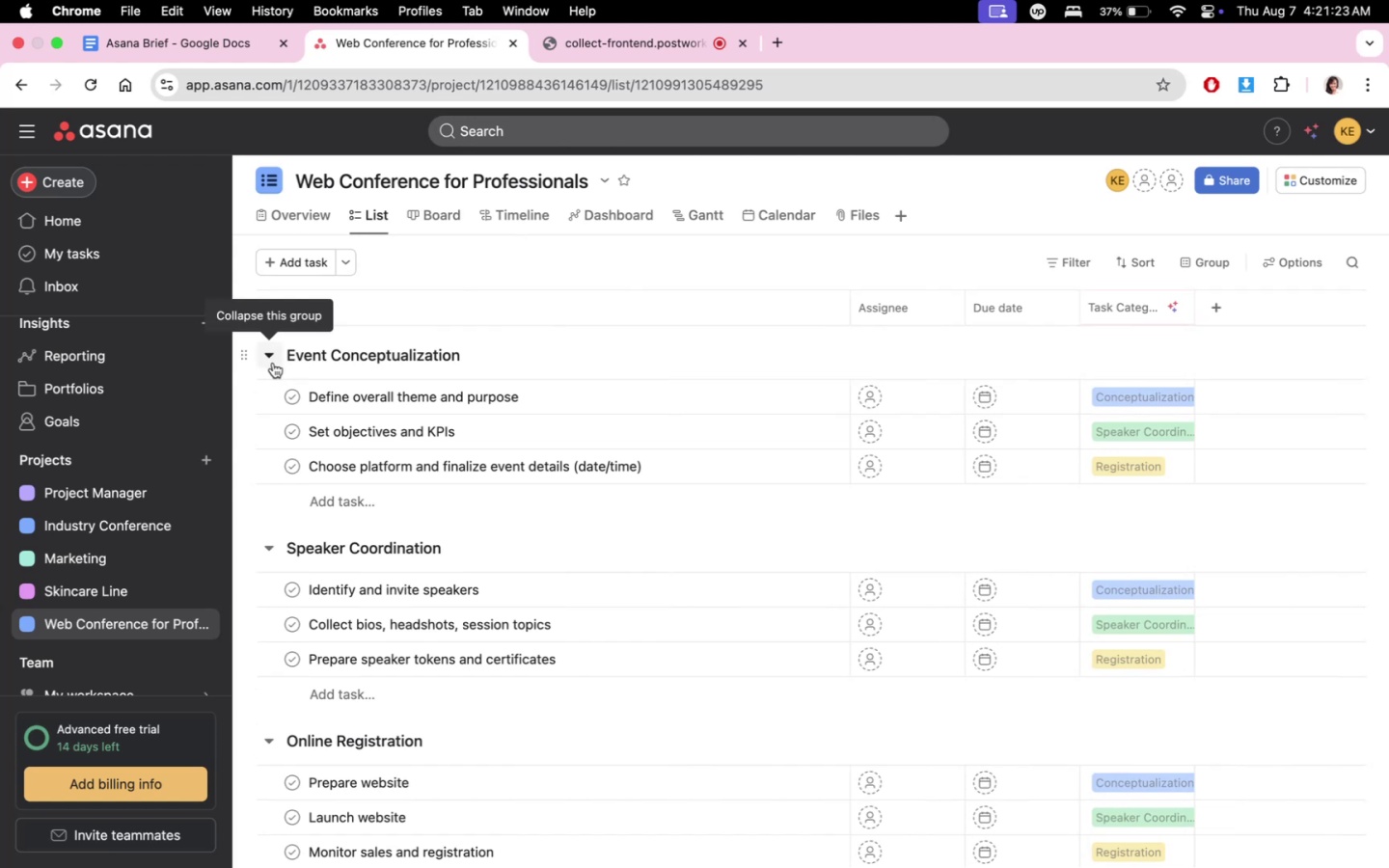 
double_click([272, 361])
 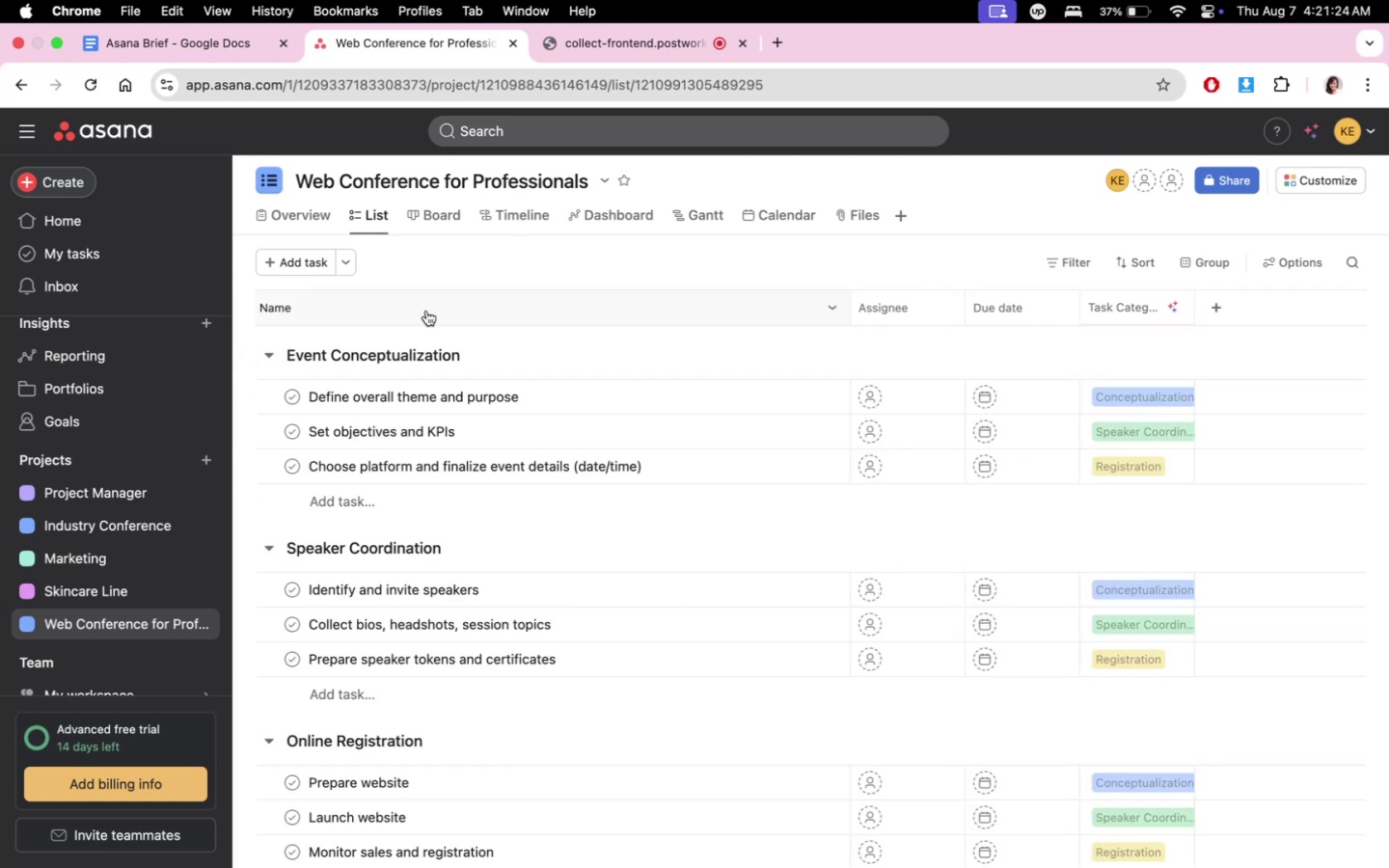 
triple_click([426, 311])
 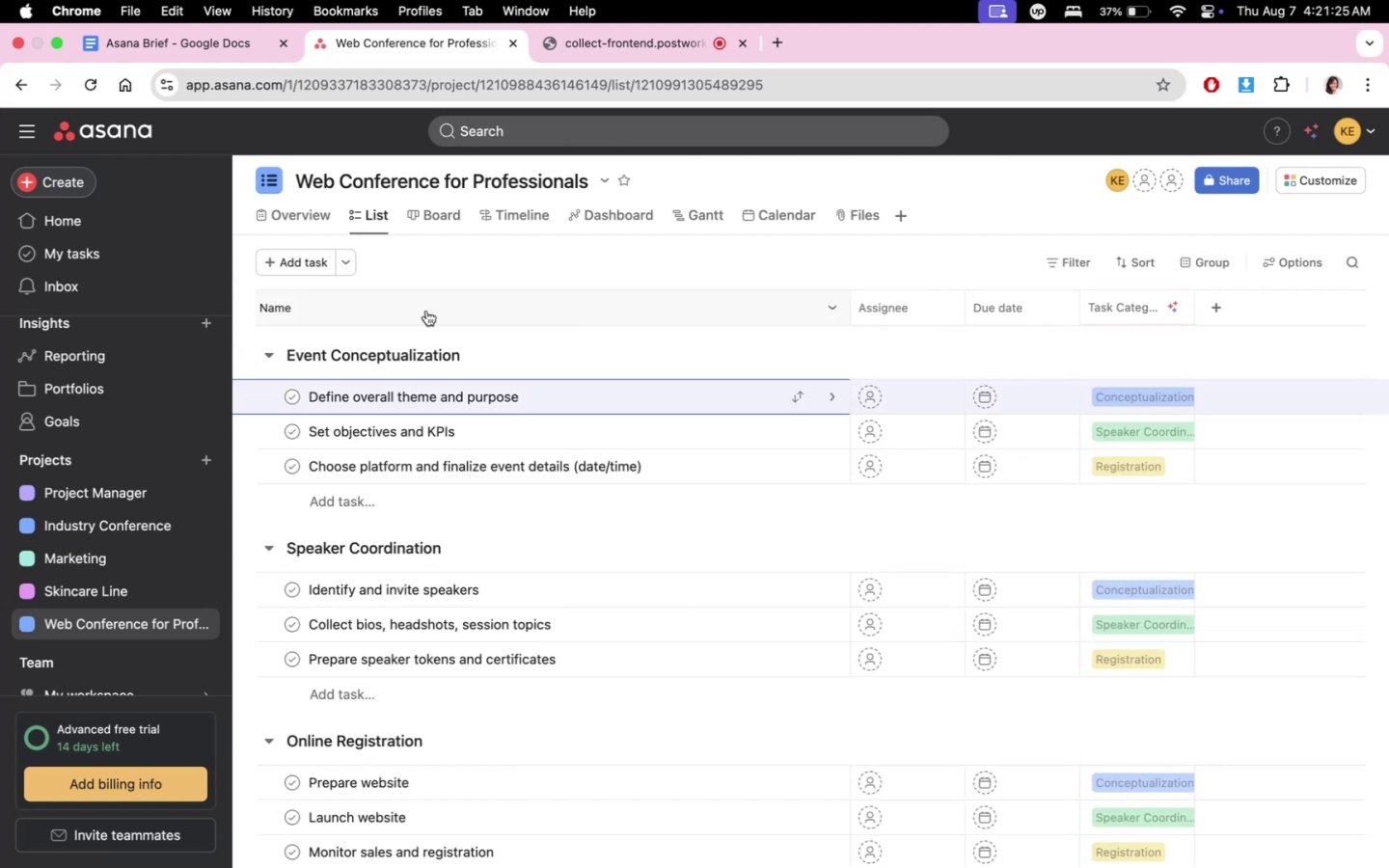 
triple_click([426, 311])
 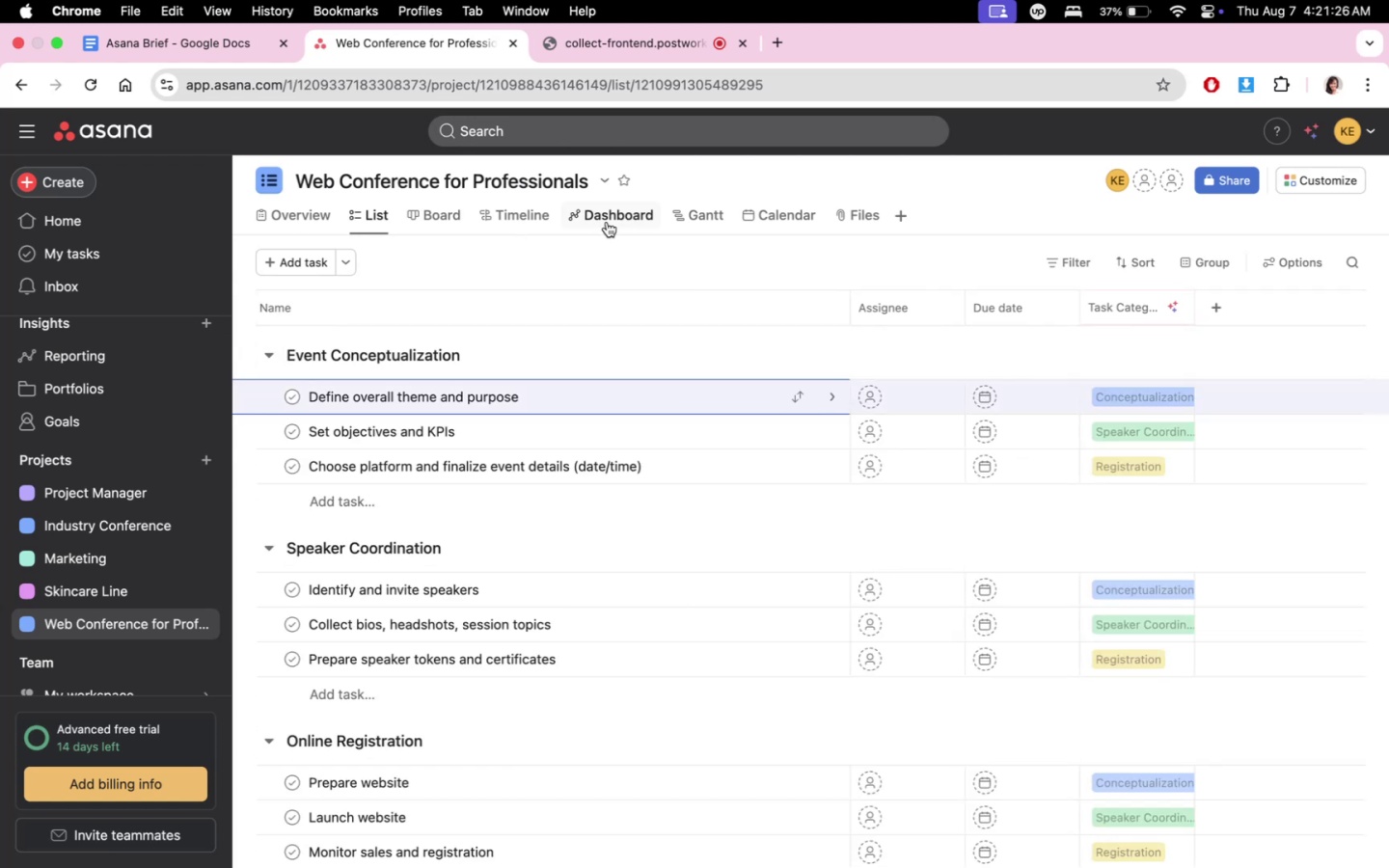 
left_click([511, 222])
 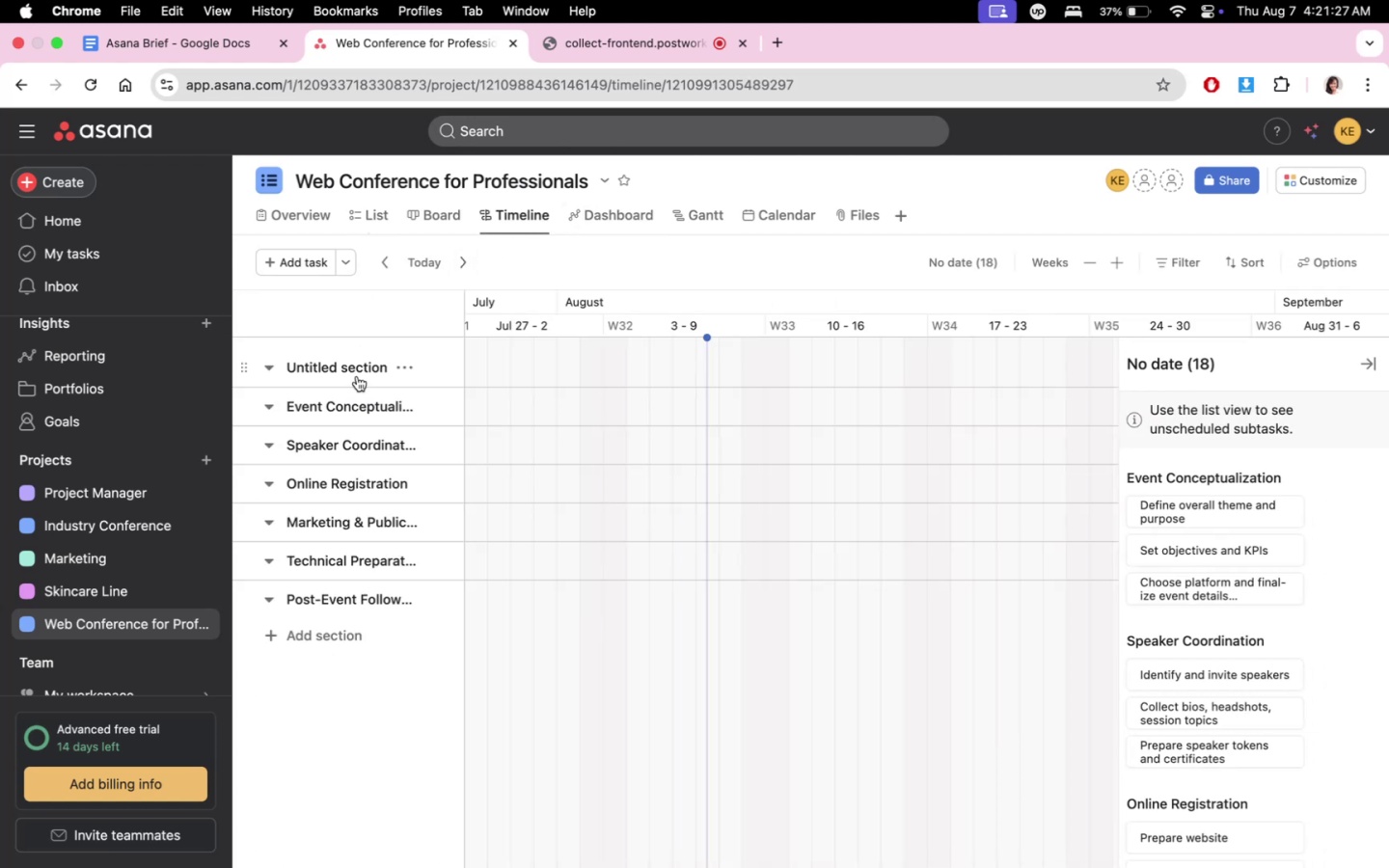 
left_click([356, 370])
 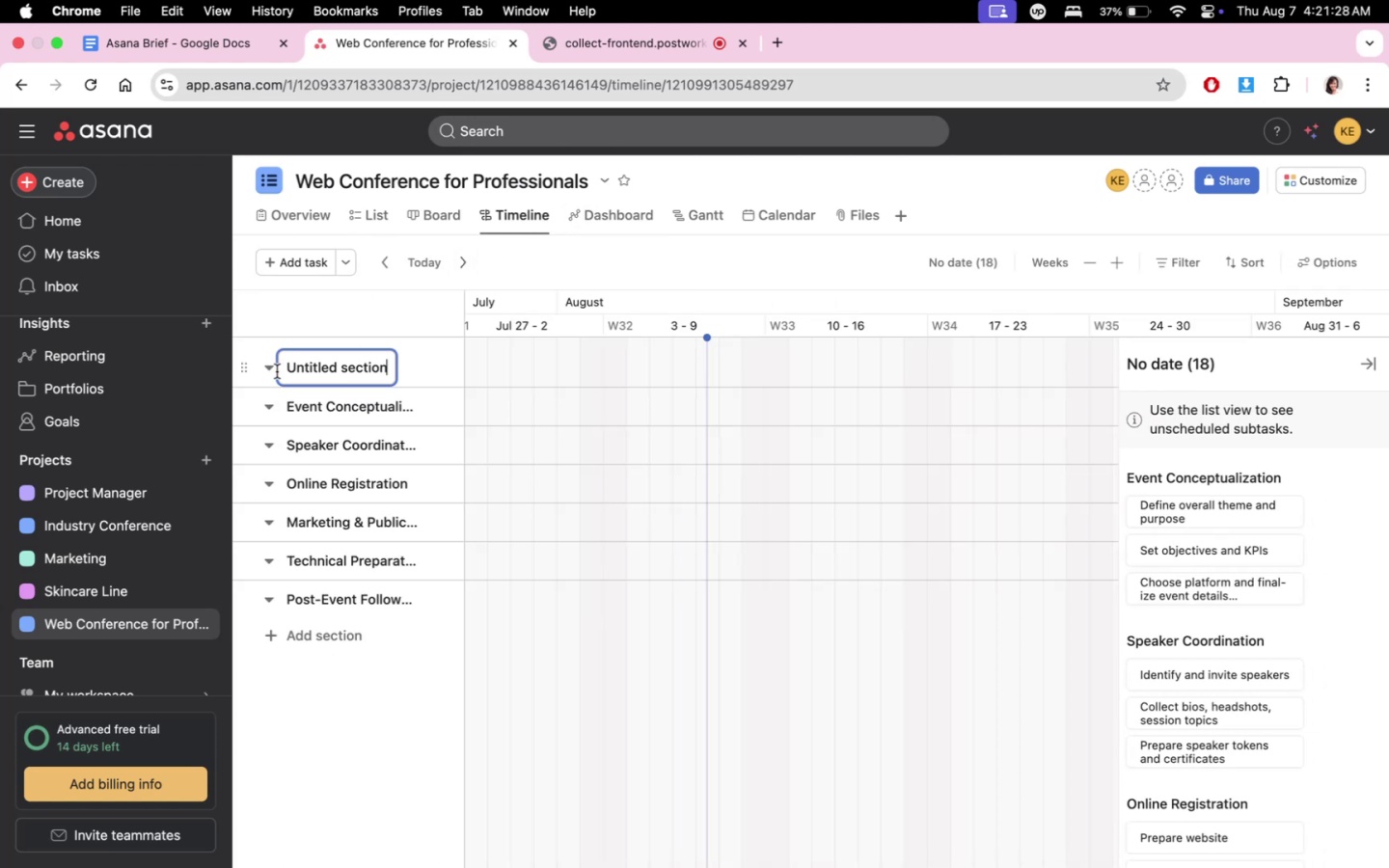 
double_click([274, 370])
 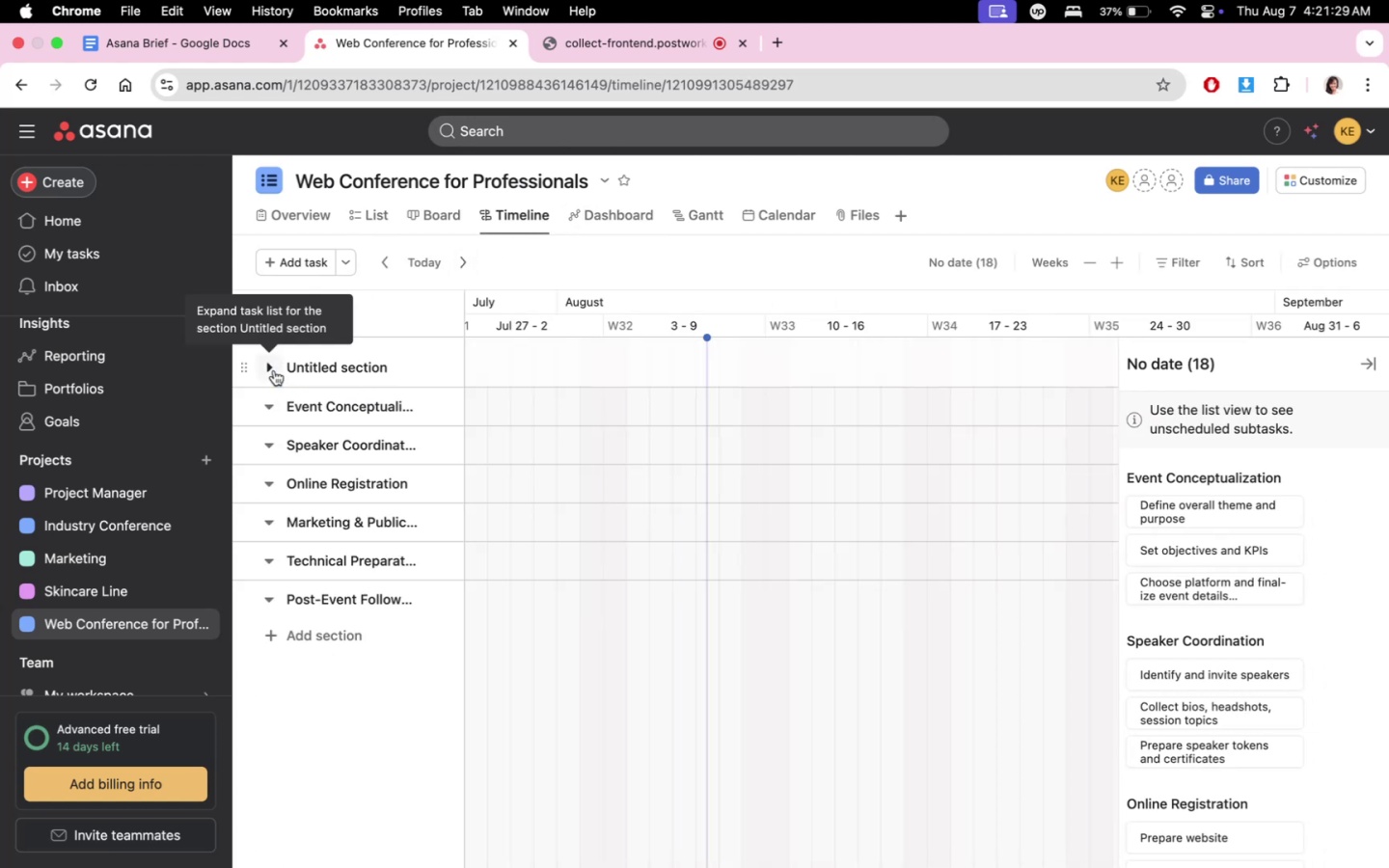 
triple_click([274, 370])
 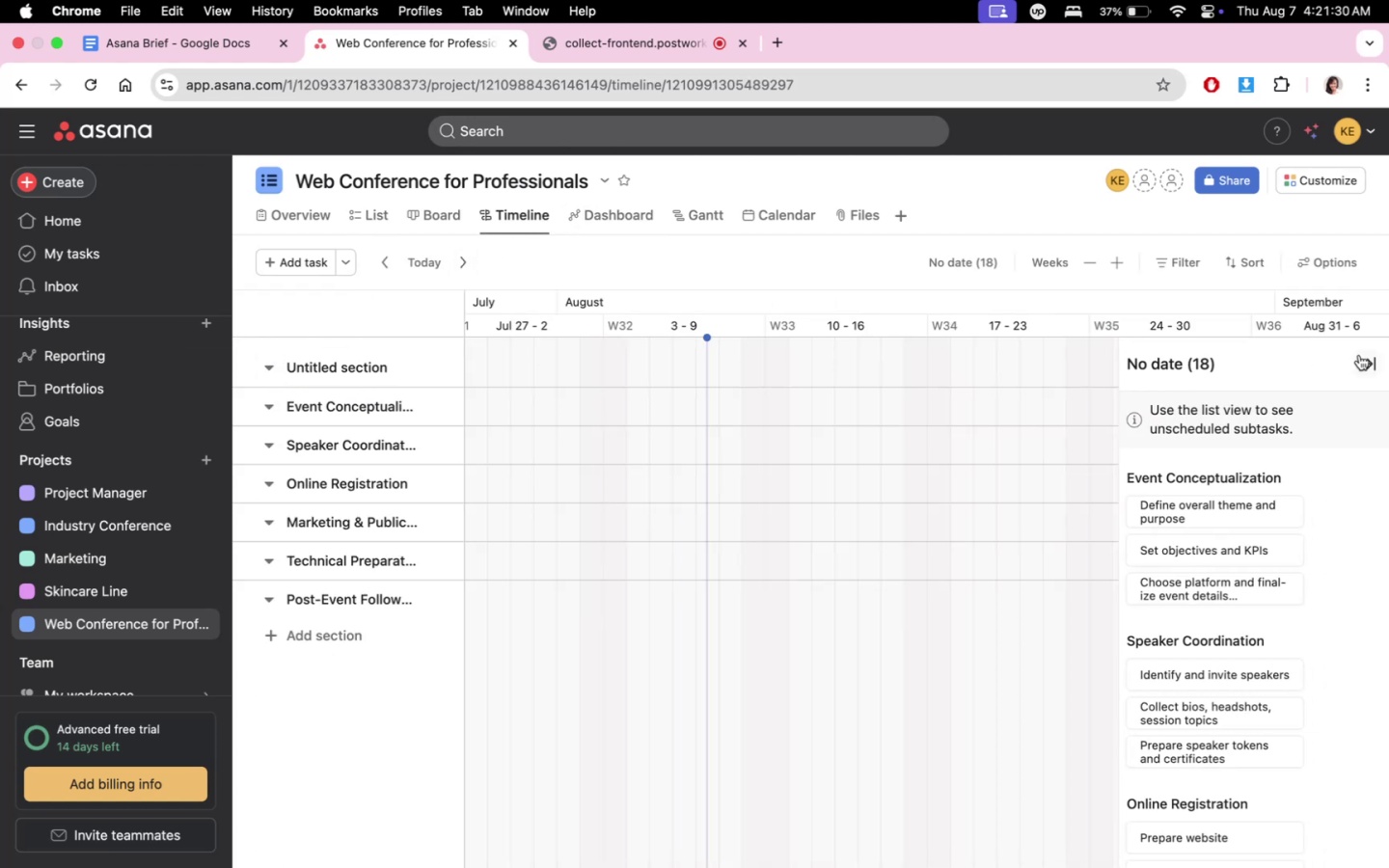 
left_click([1361, 362])
 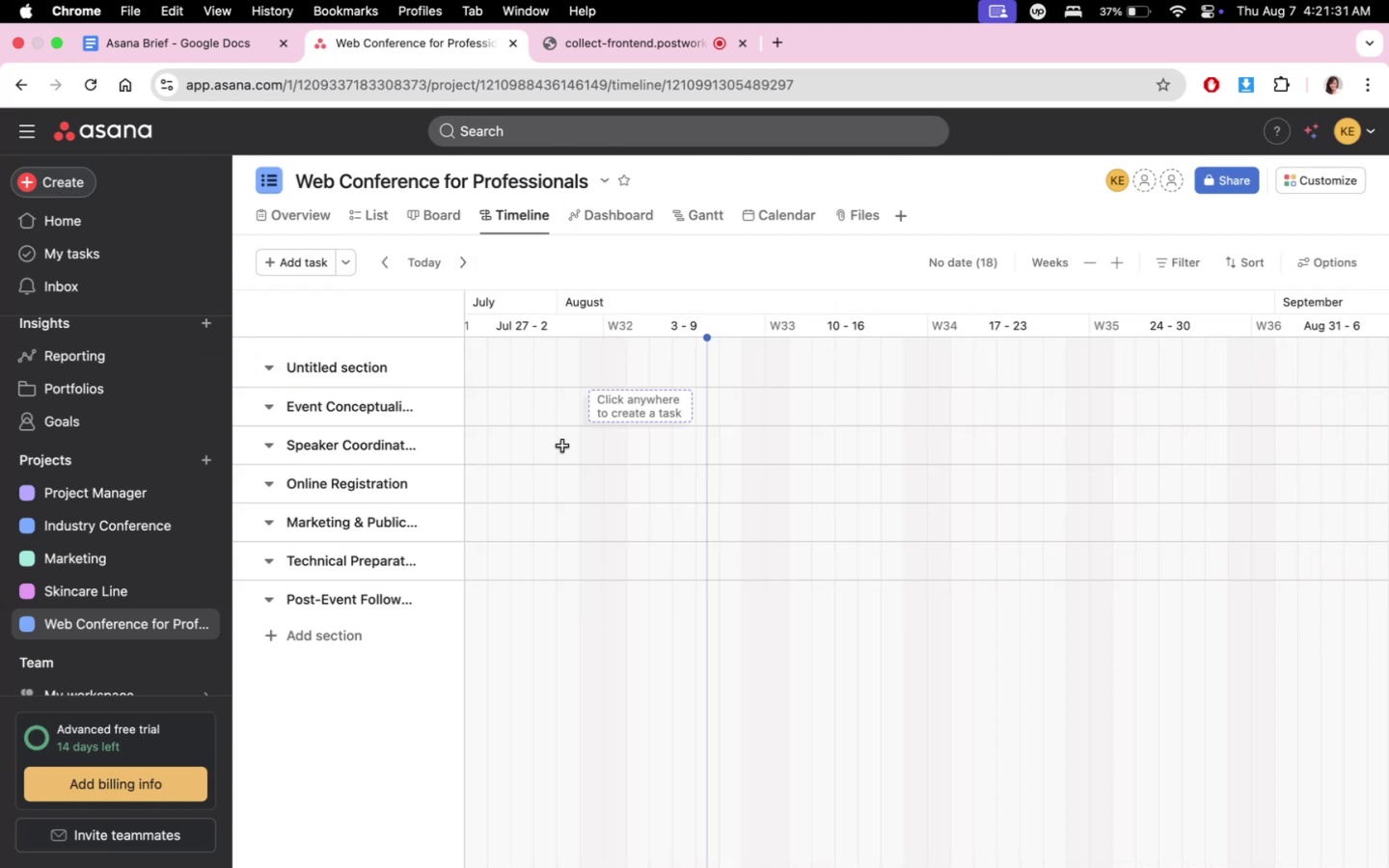 
scroll: coordinate [442, 649], scroll_direction: none, amount: 0.0
 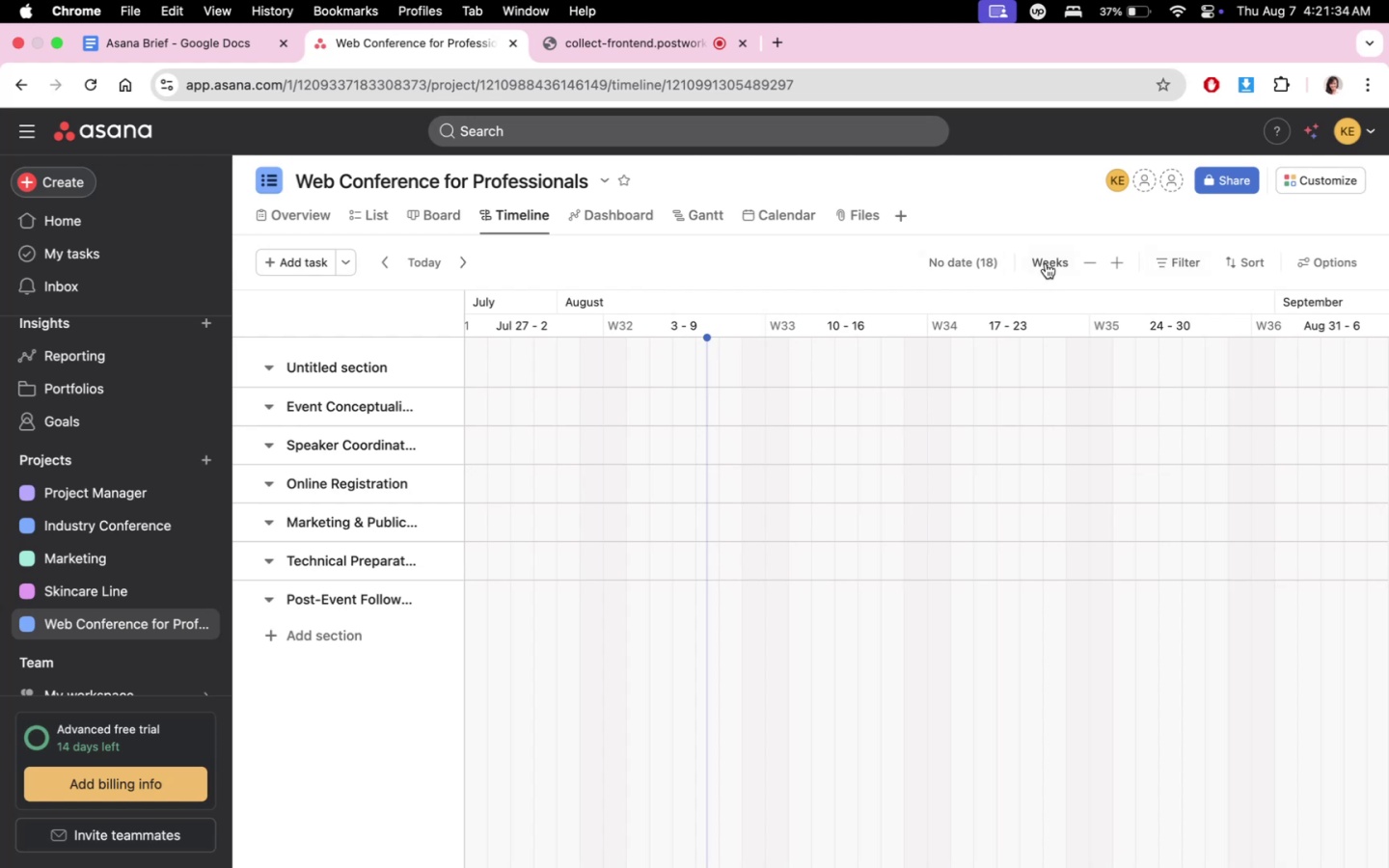 
left_click([1093, 261])
 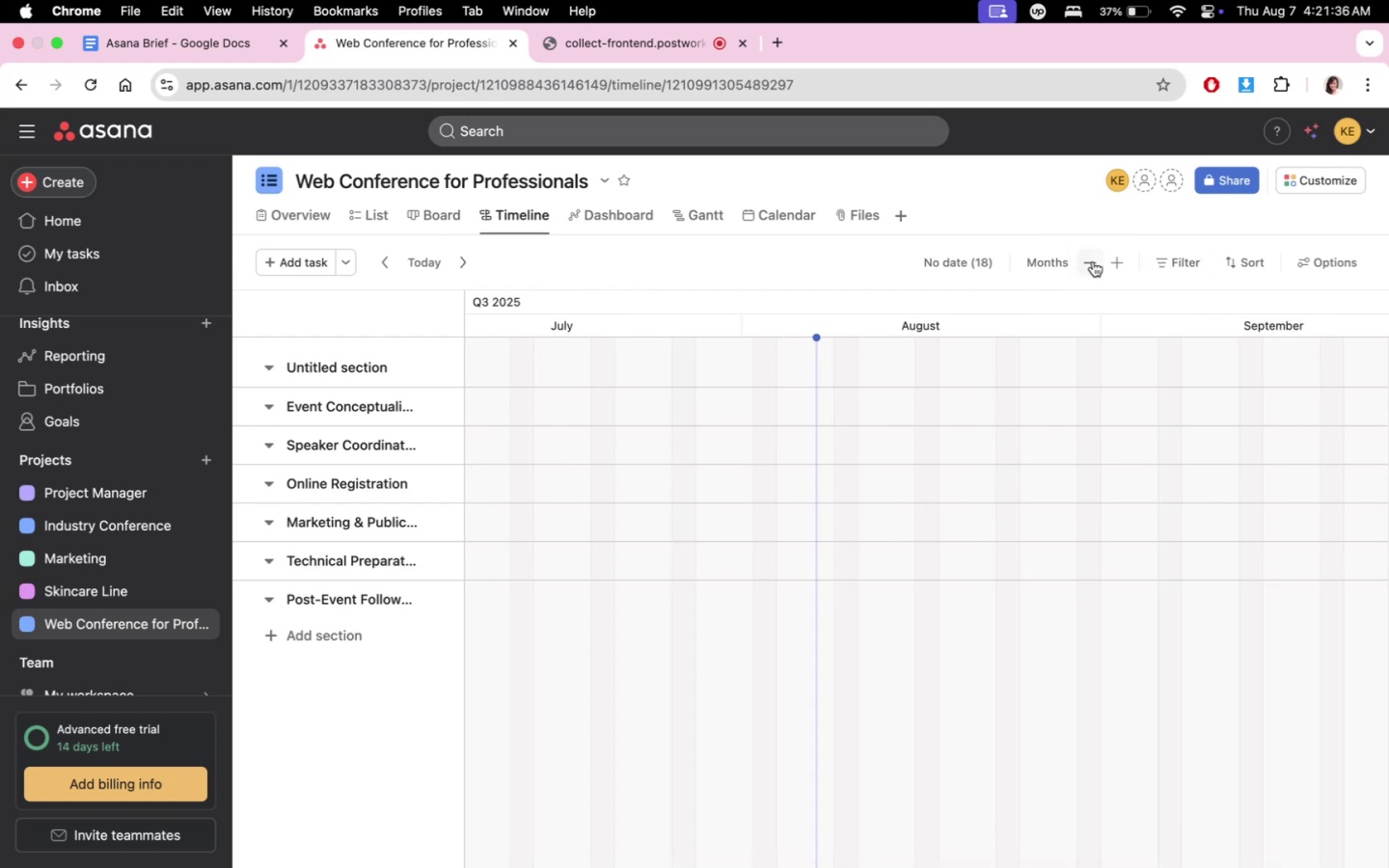 
left_click([1093, 261])
 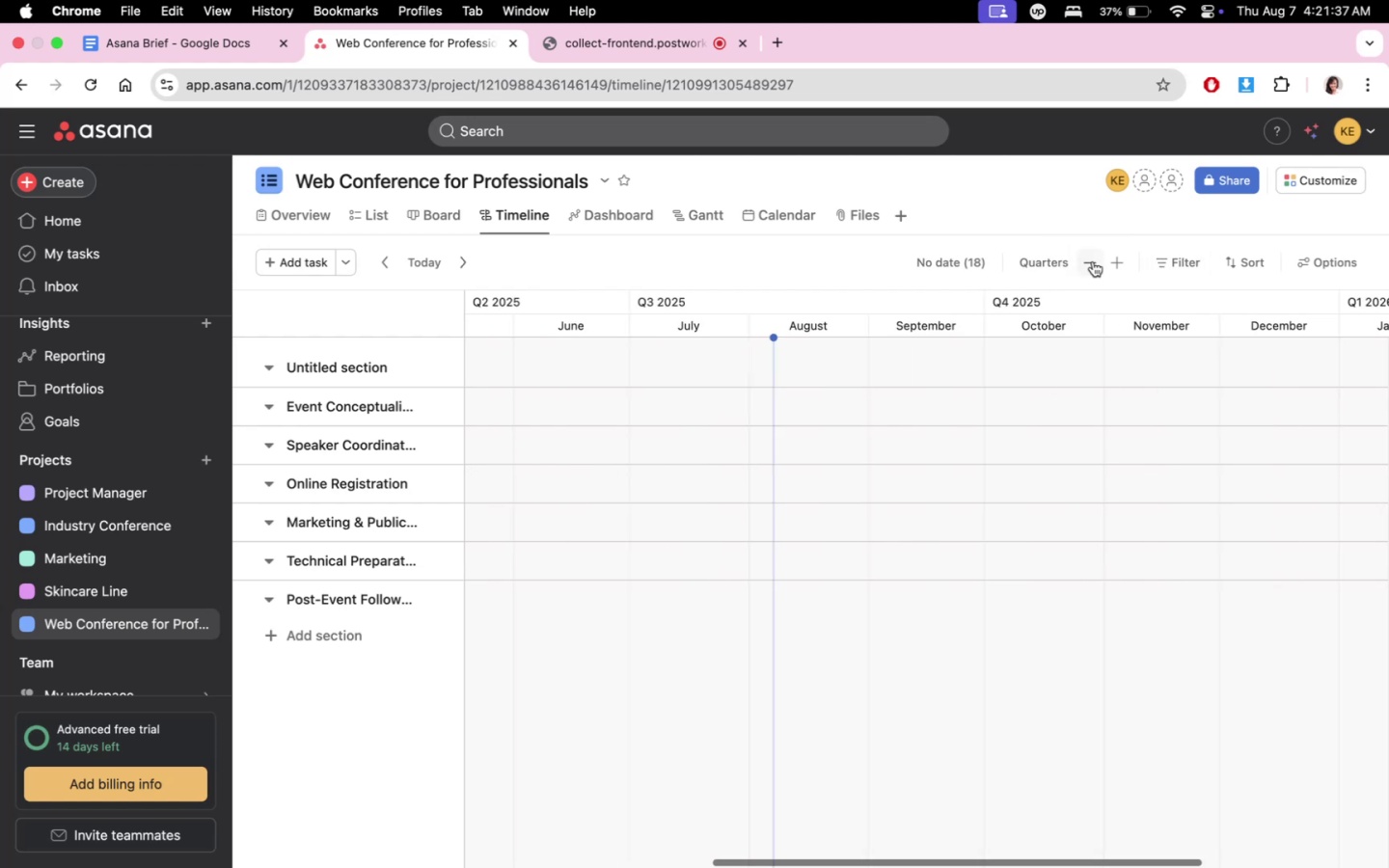 
double_click([1093, 261])
 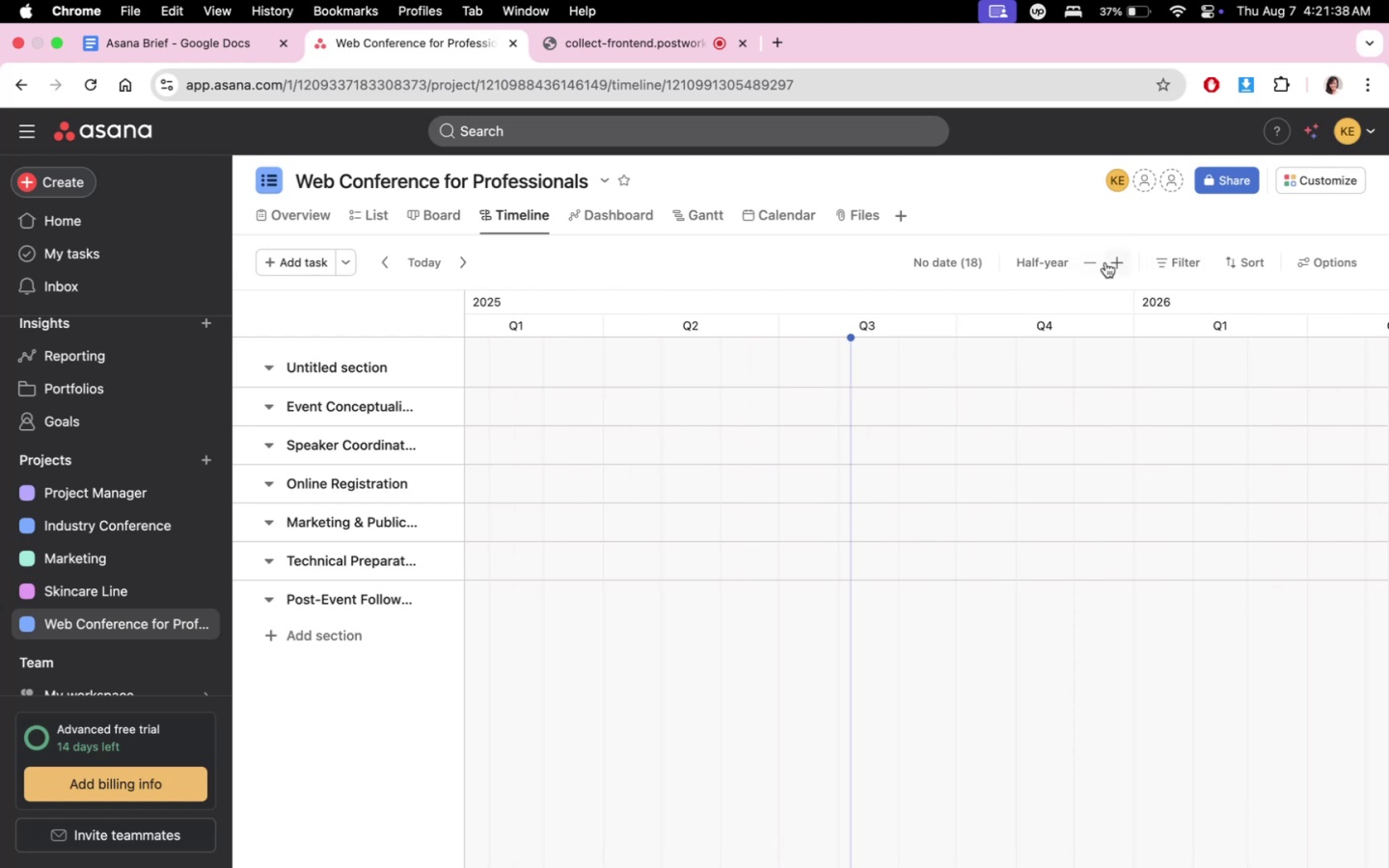 
double_click([1111, 262])
 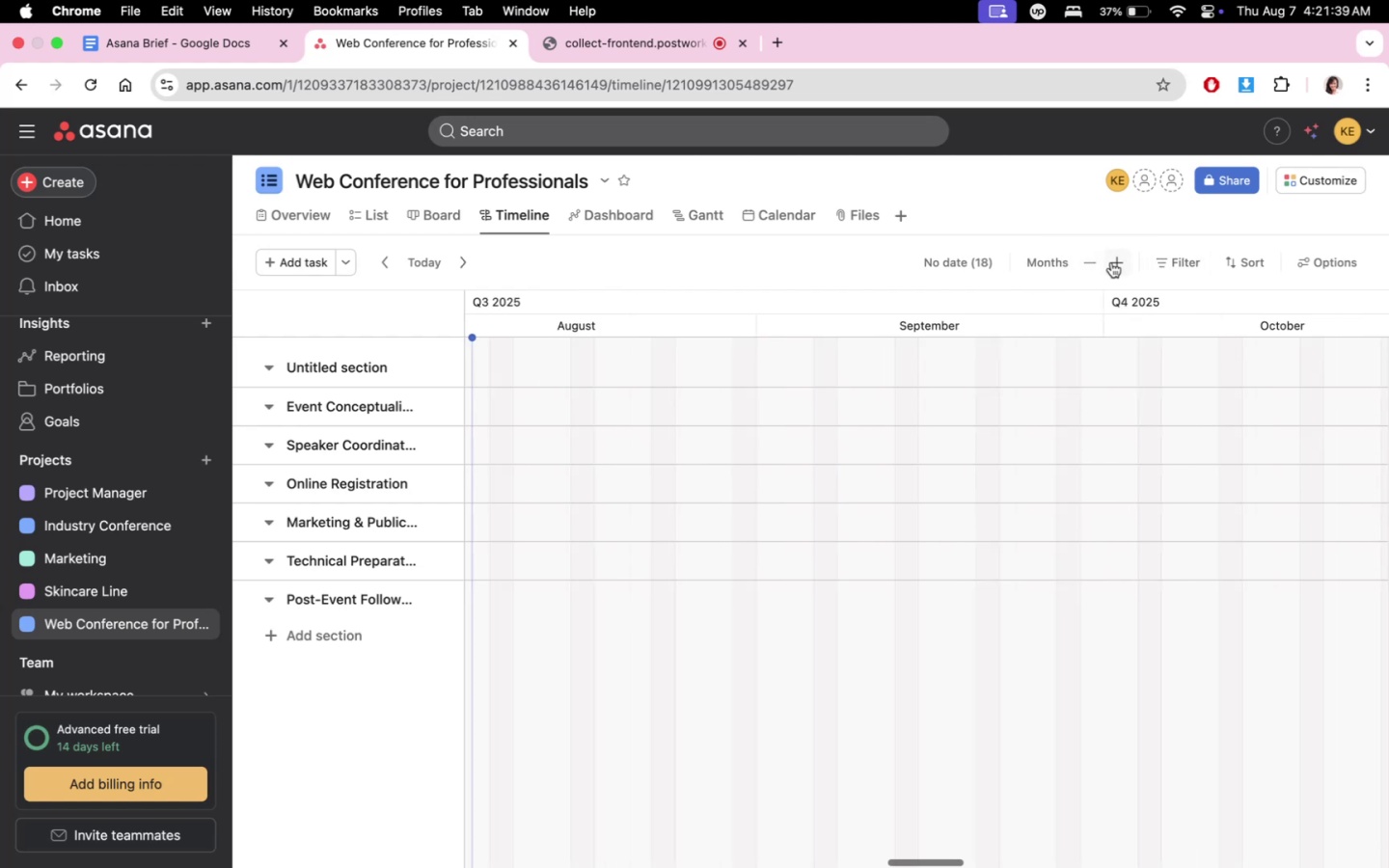 
left_click([1111, 262])
 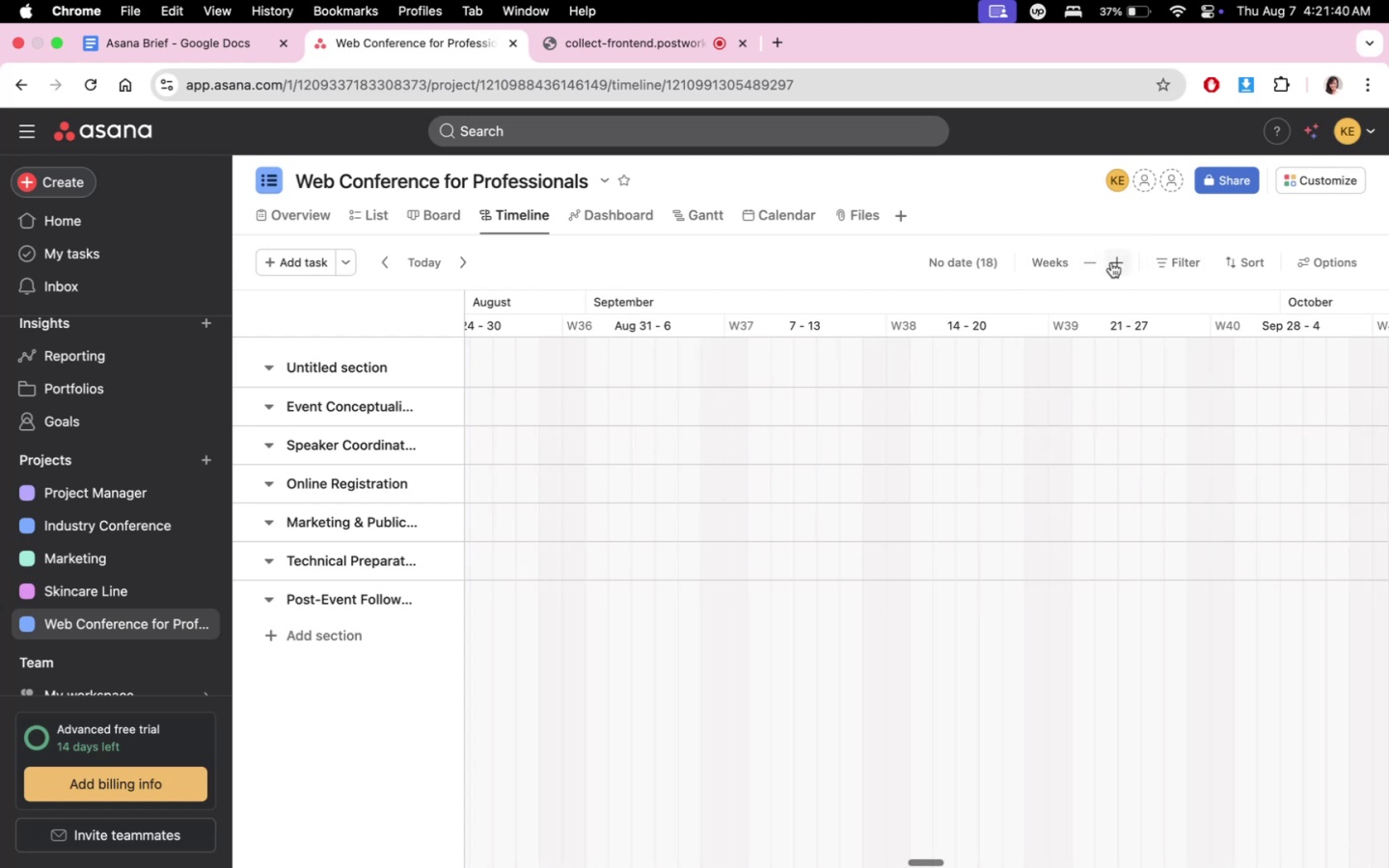 
double_click([1111, 262])
 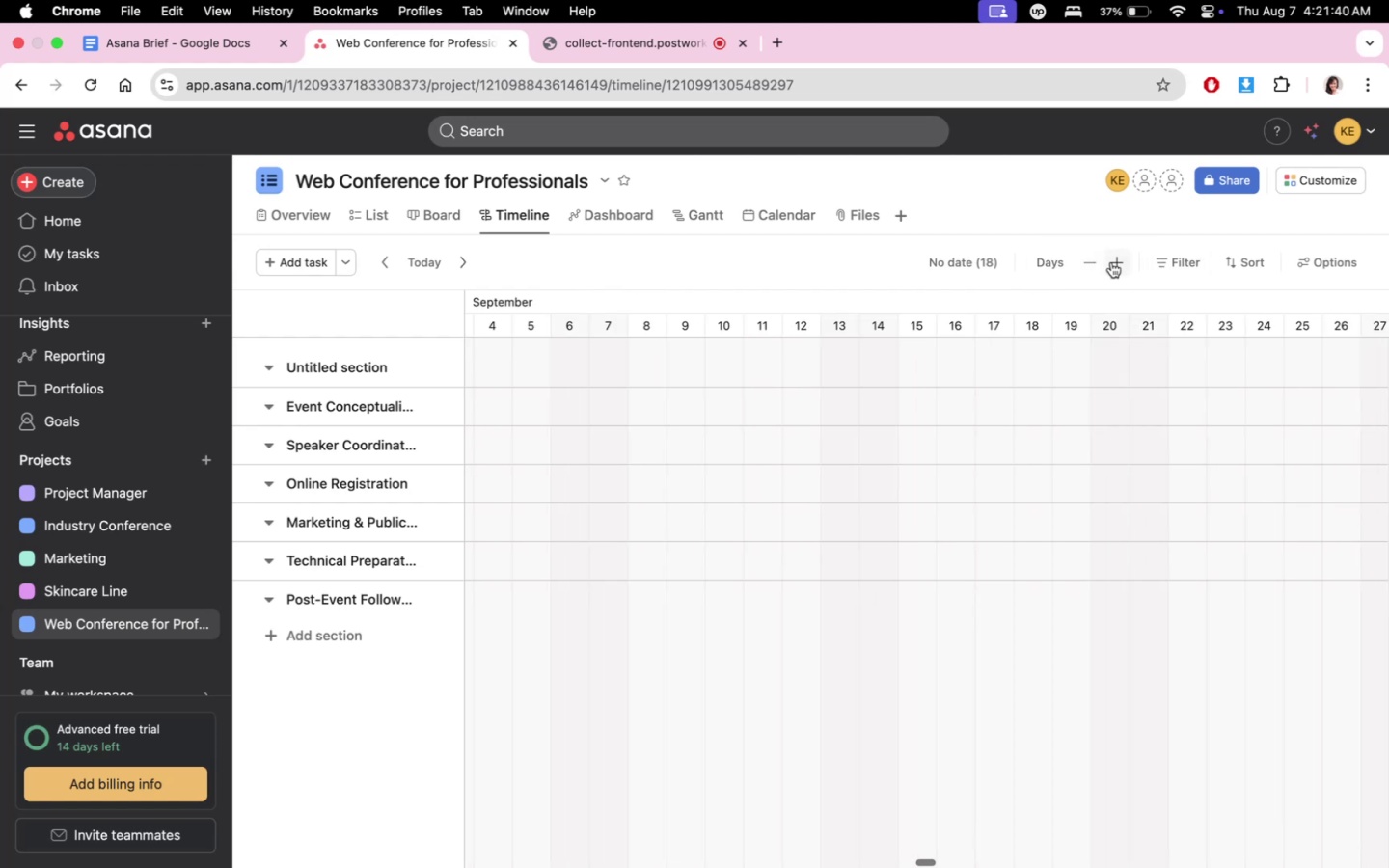 
triple_click([1111, 262])
 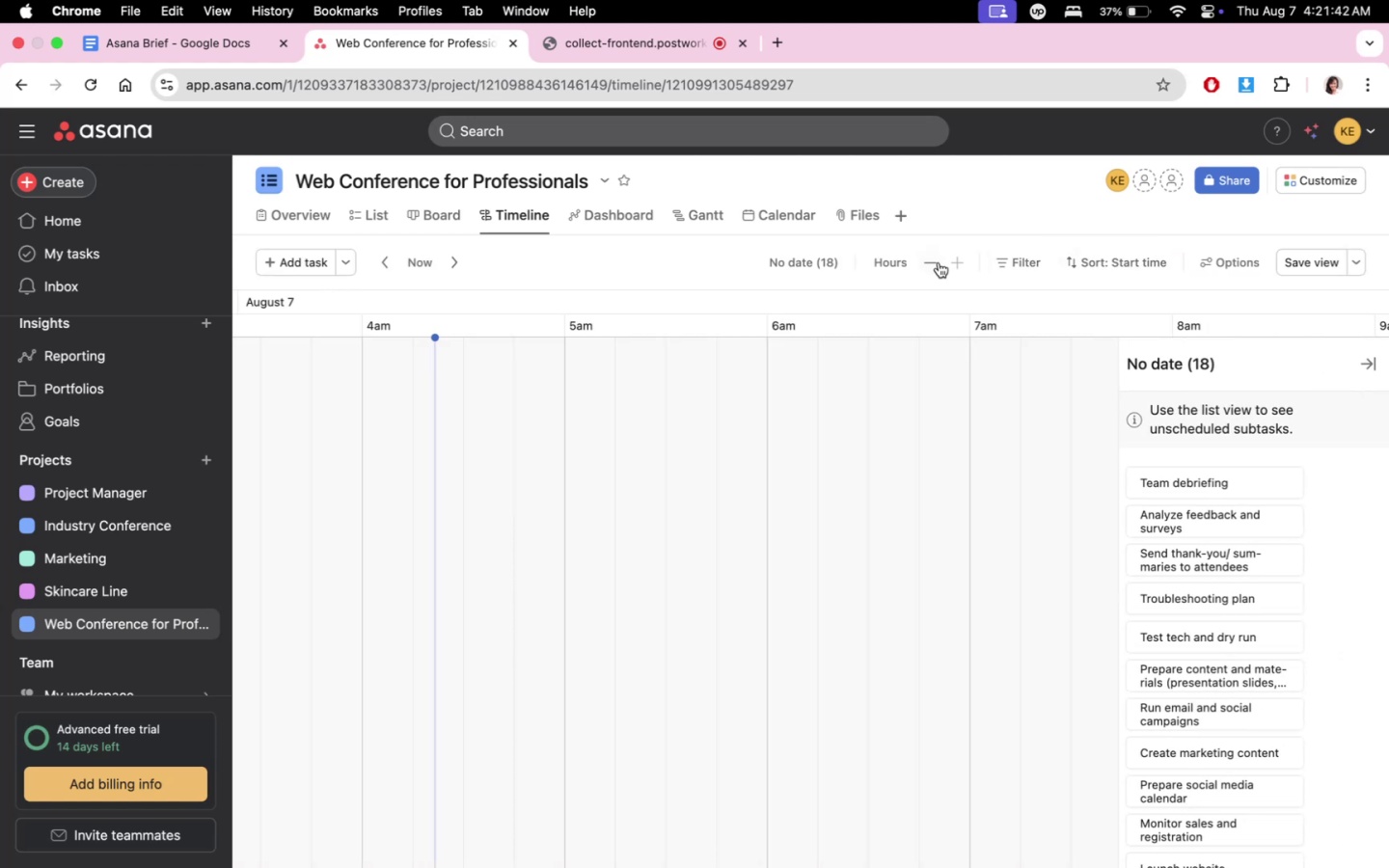 
double_click([930, 262])
 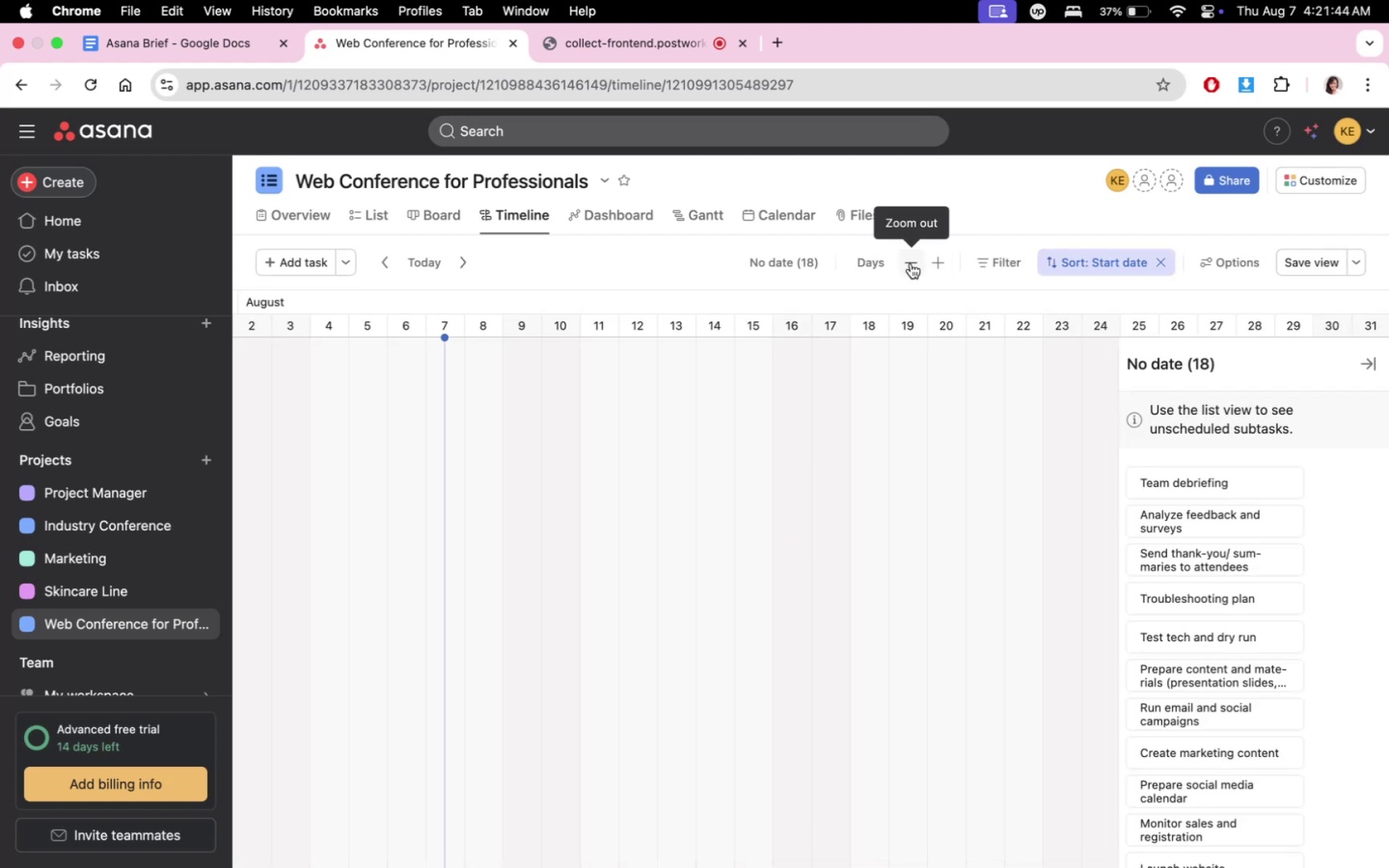 
double_click([911, 263])
 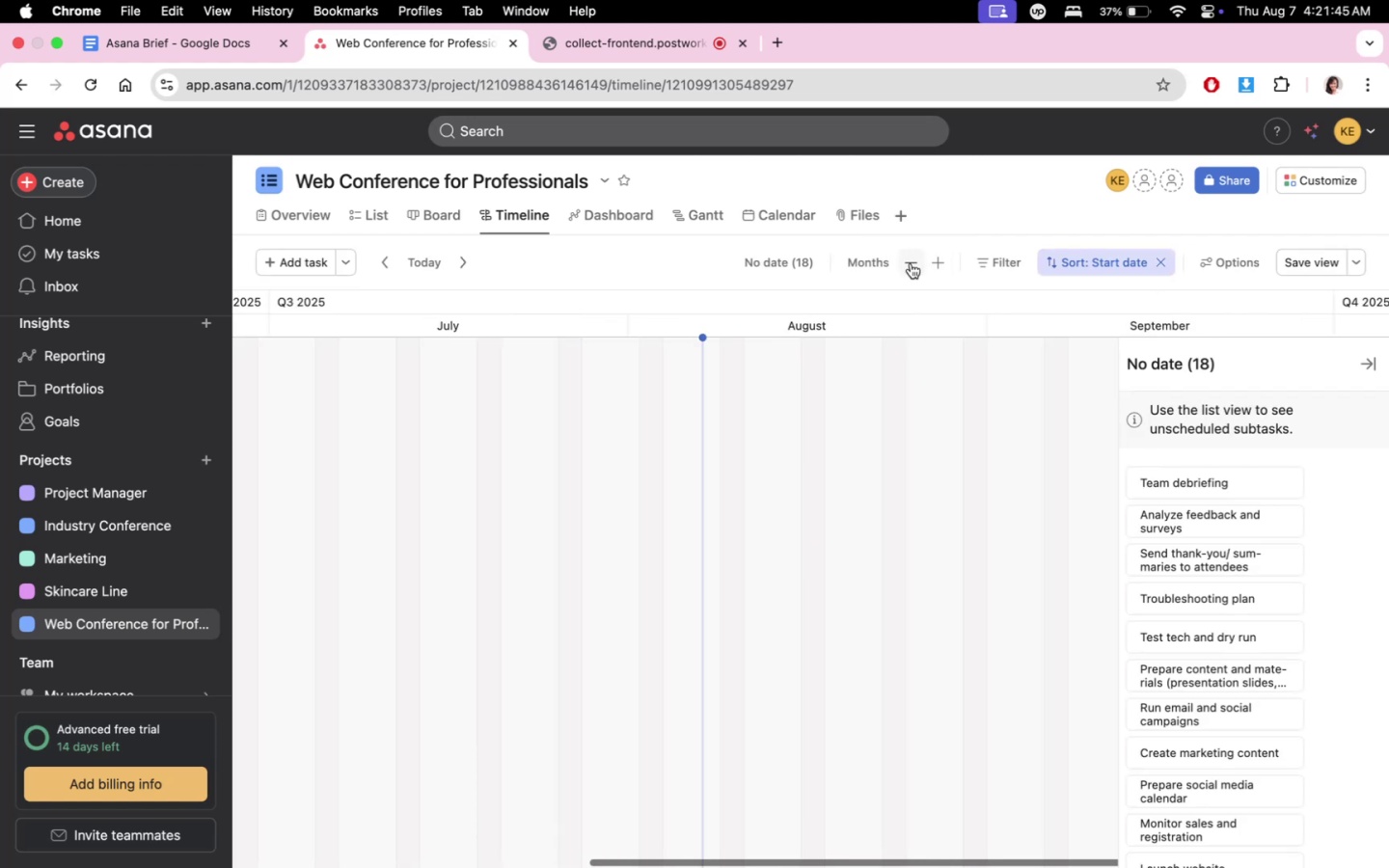 
triple_click([911, 263])
 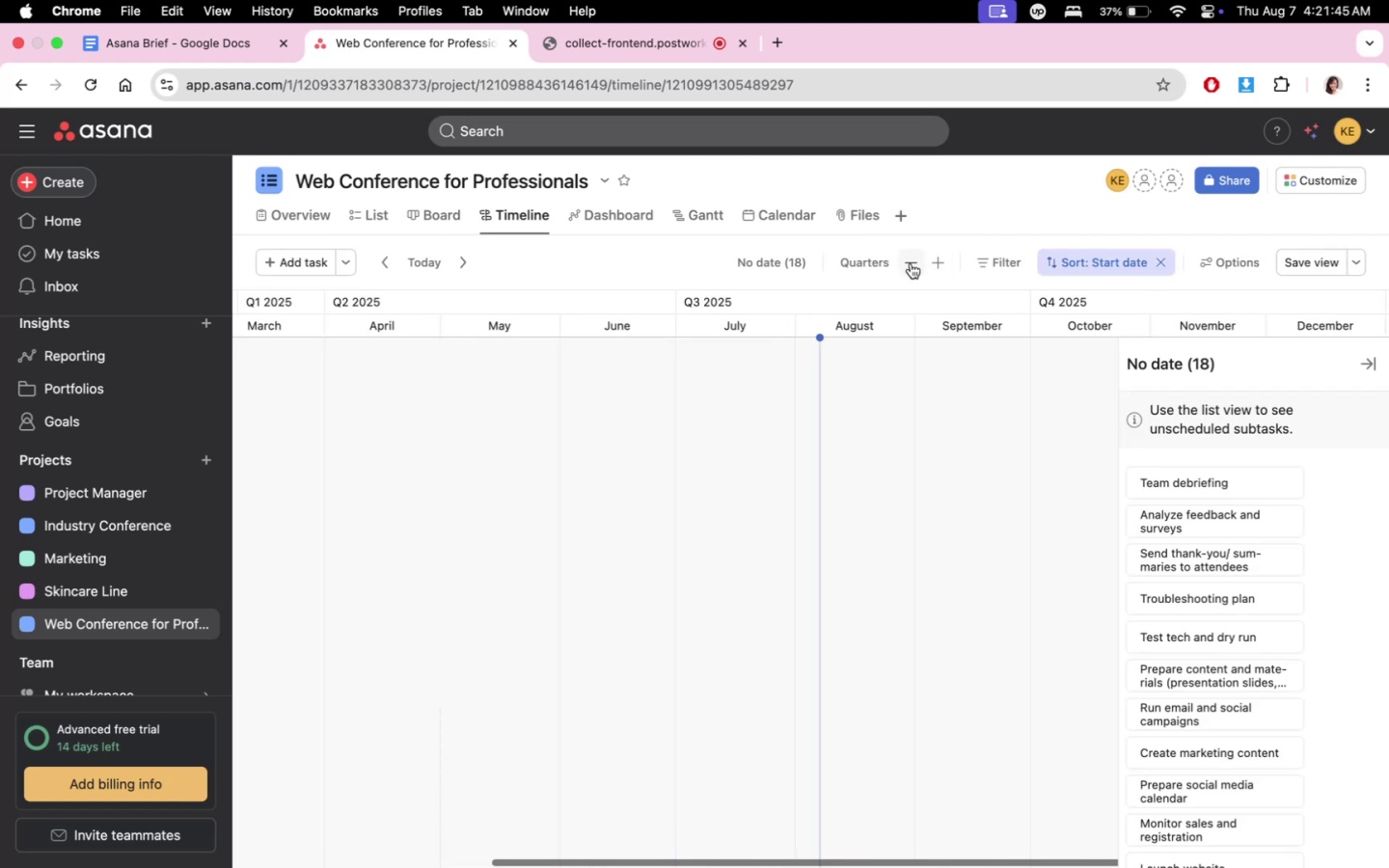 
triple_click([911, 263])
 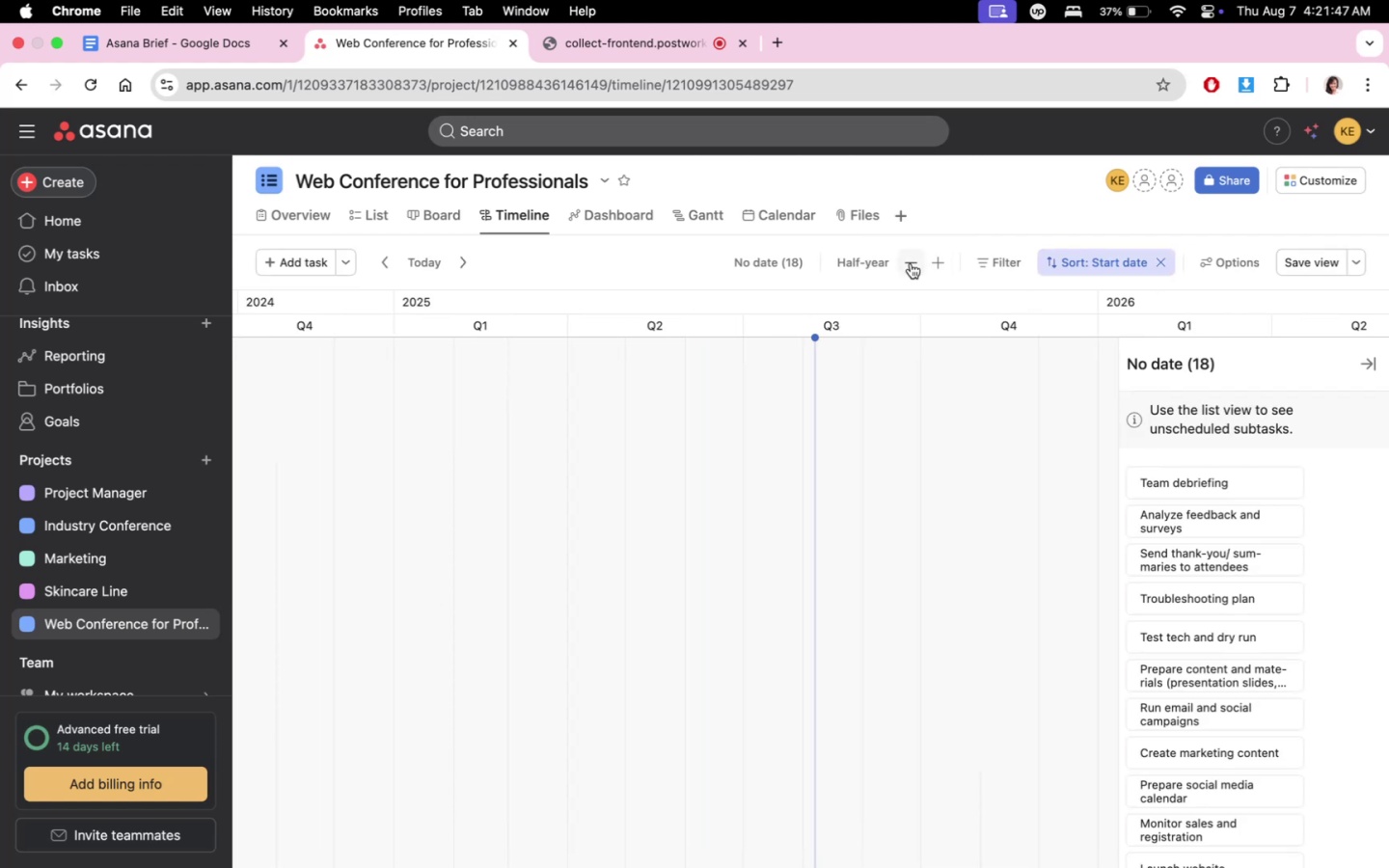 
mouse_move([917, 261])
 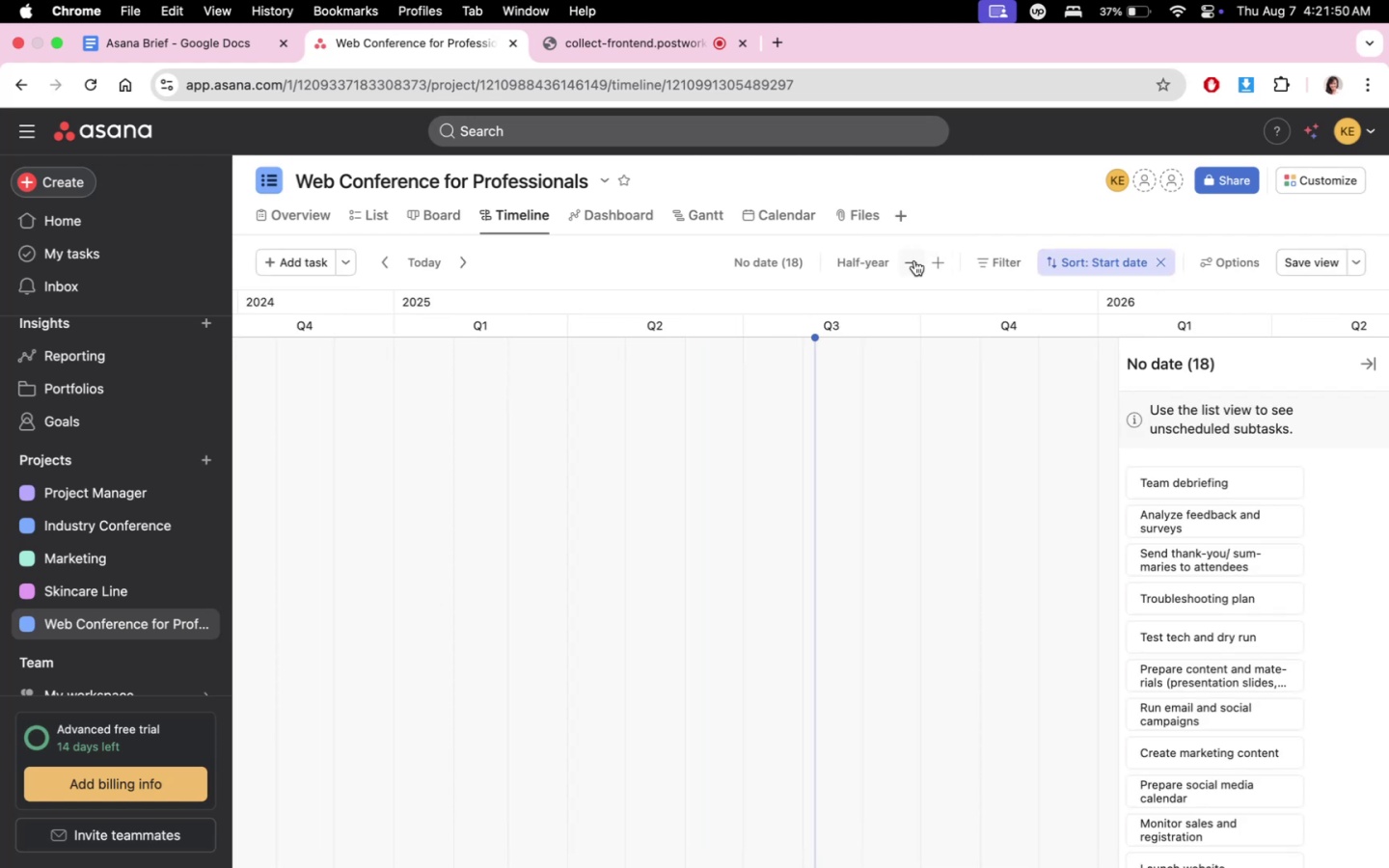 
left_click([914, 260])
 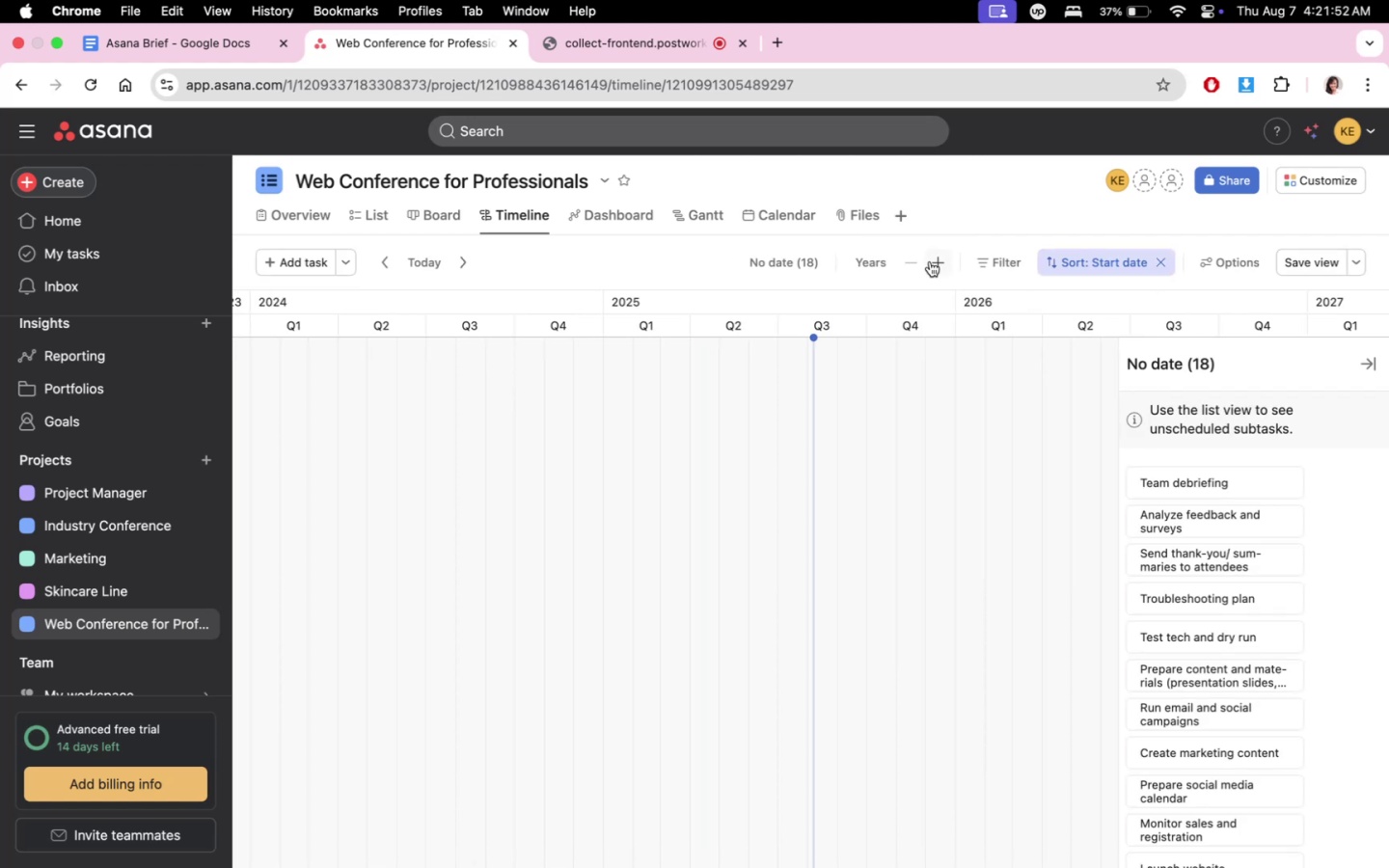 
left_click([930, 261])
 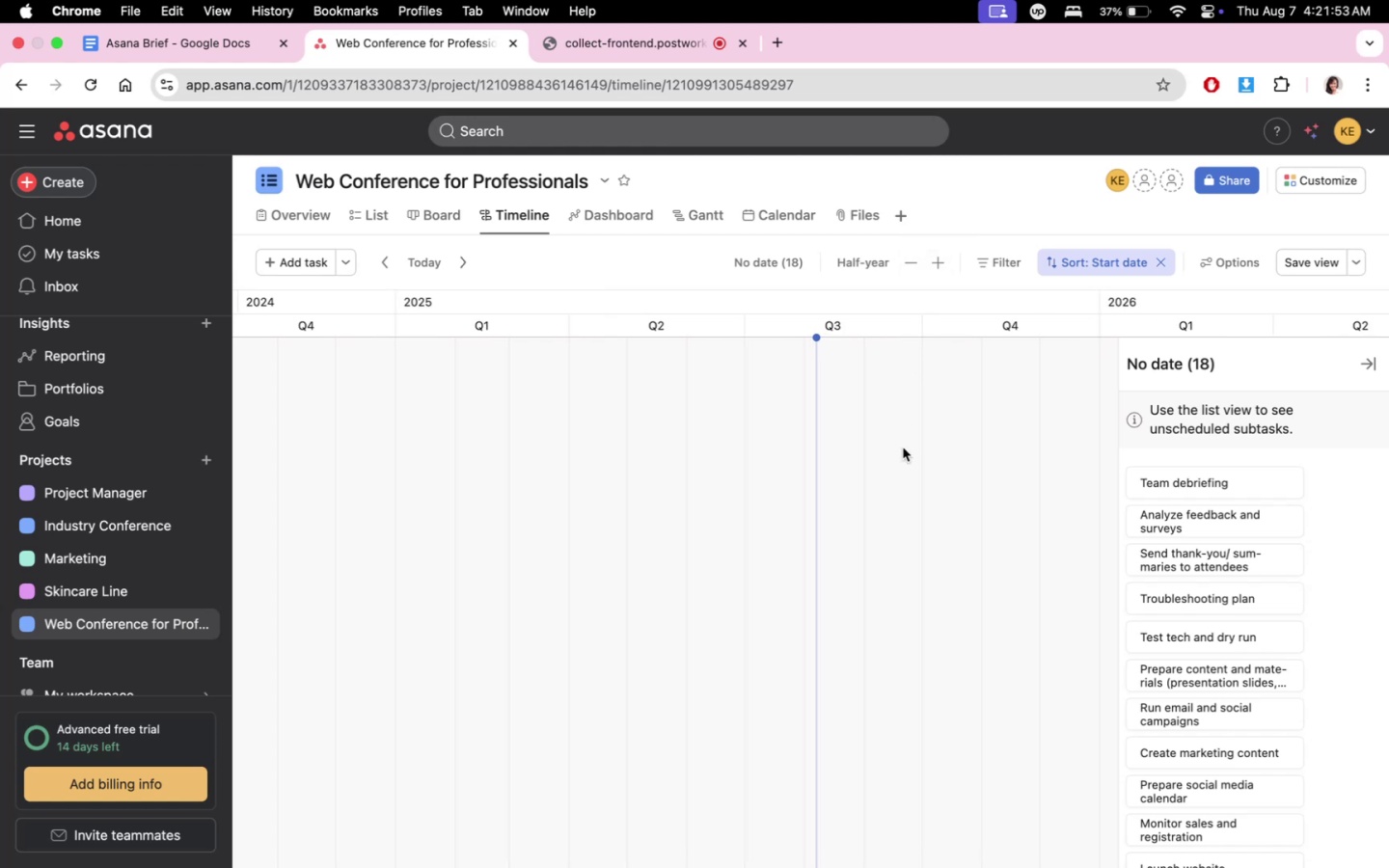 
scroll: coordinate [885, 649], scroll_direction: down, amount: 3.0
 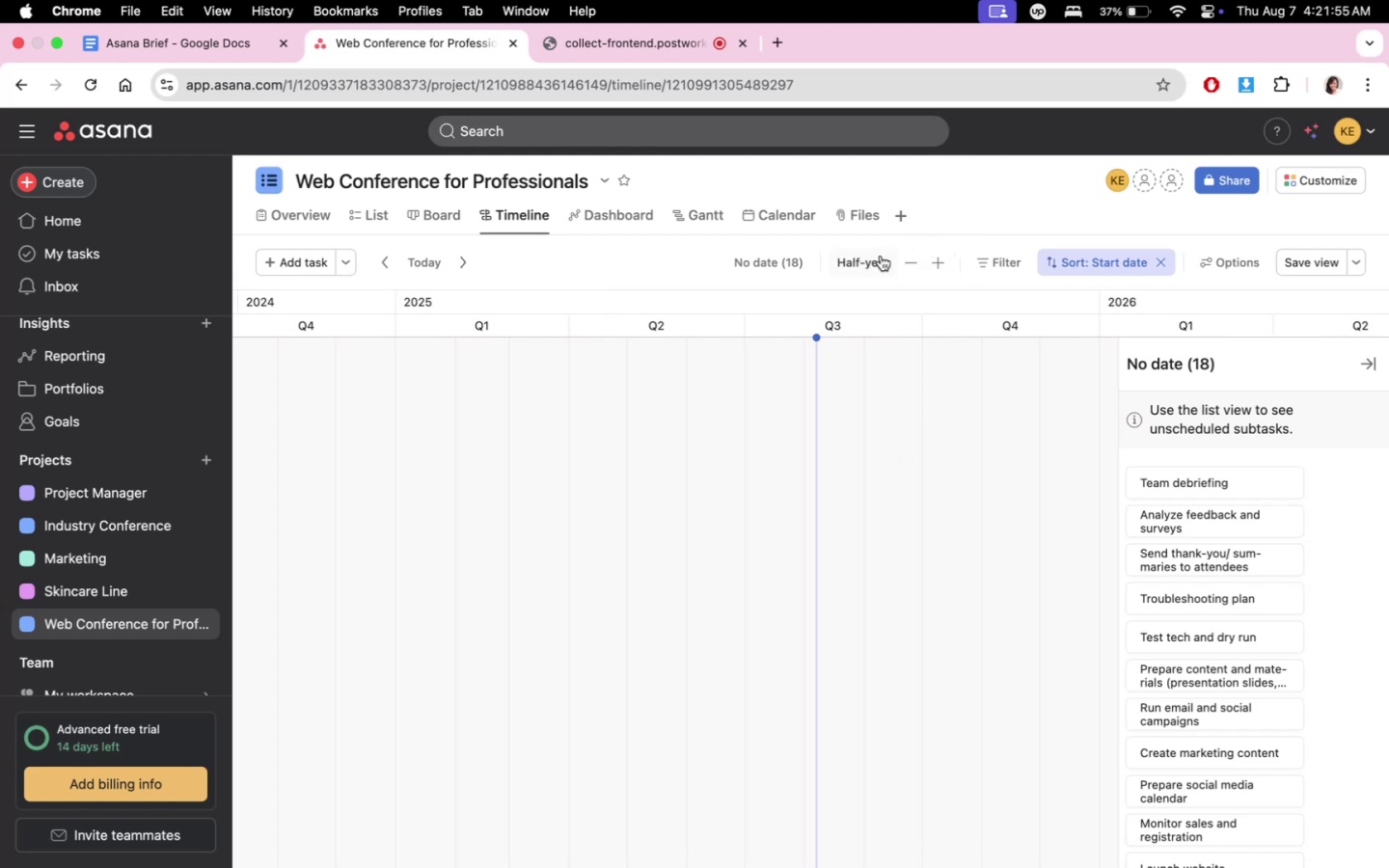 
left_click([907, 258])
 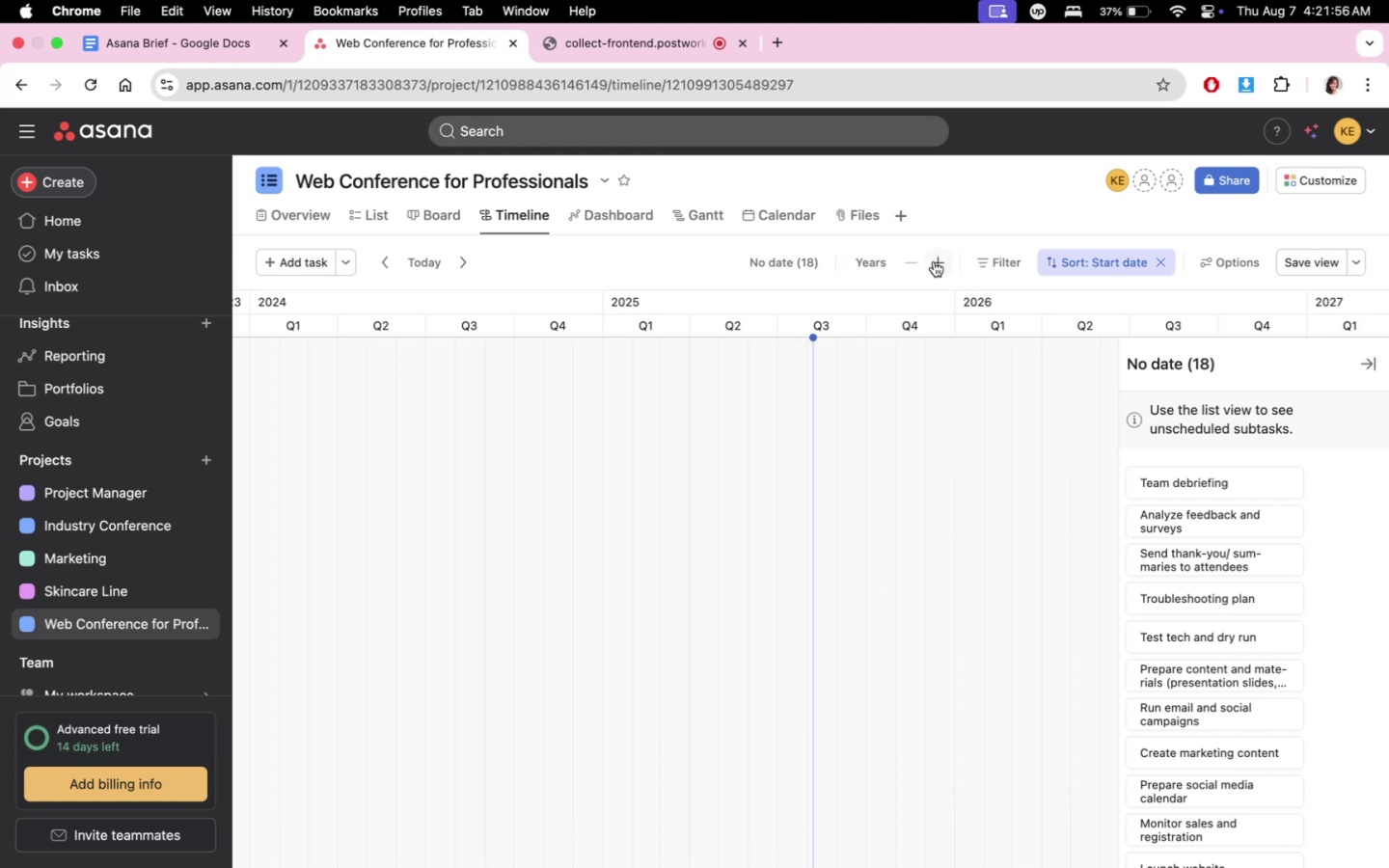 
double_click([934, 261])
 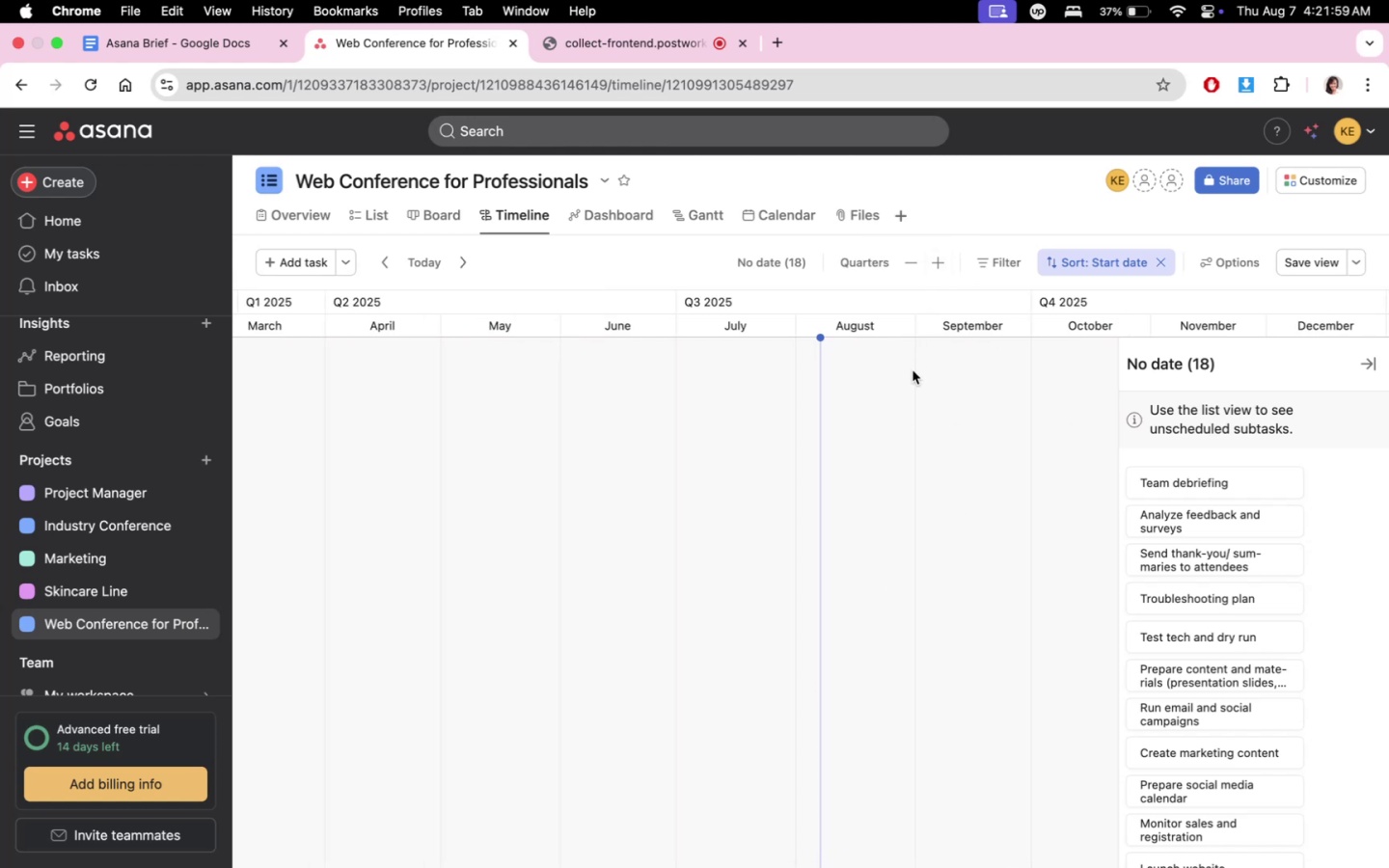 
left_click([934, 266])
 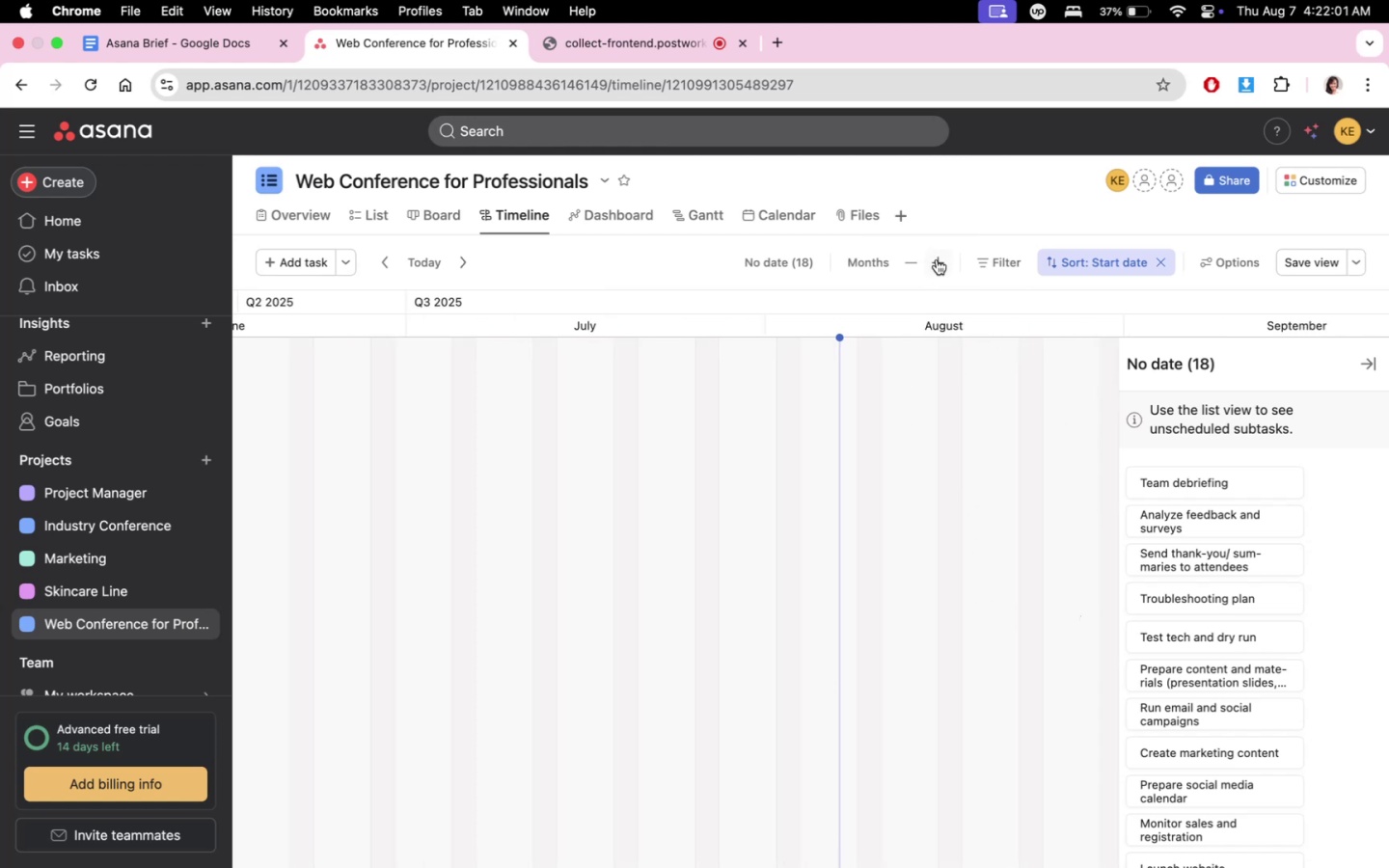 
left_click([905, 262])
 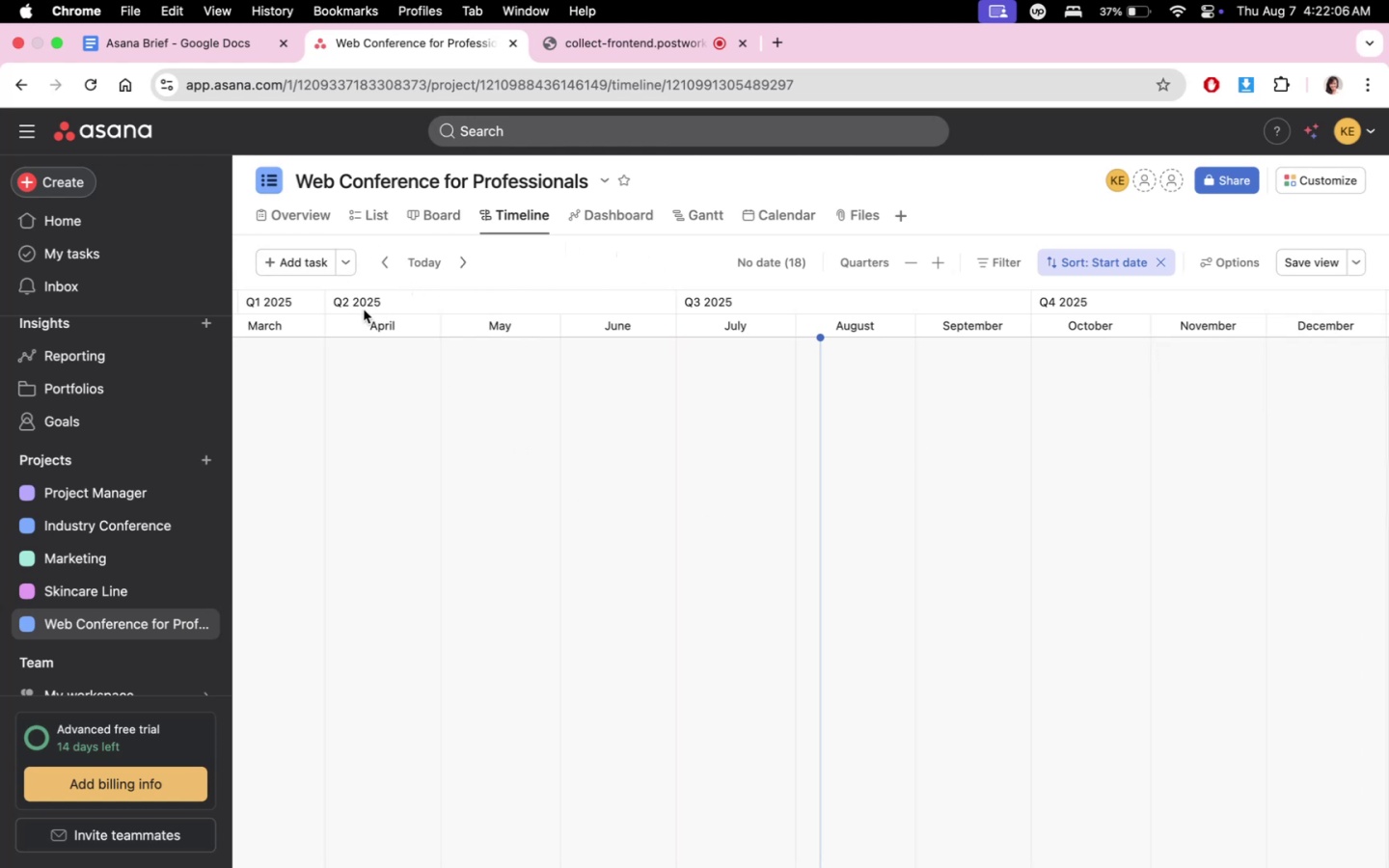 
wait(6.56)
 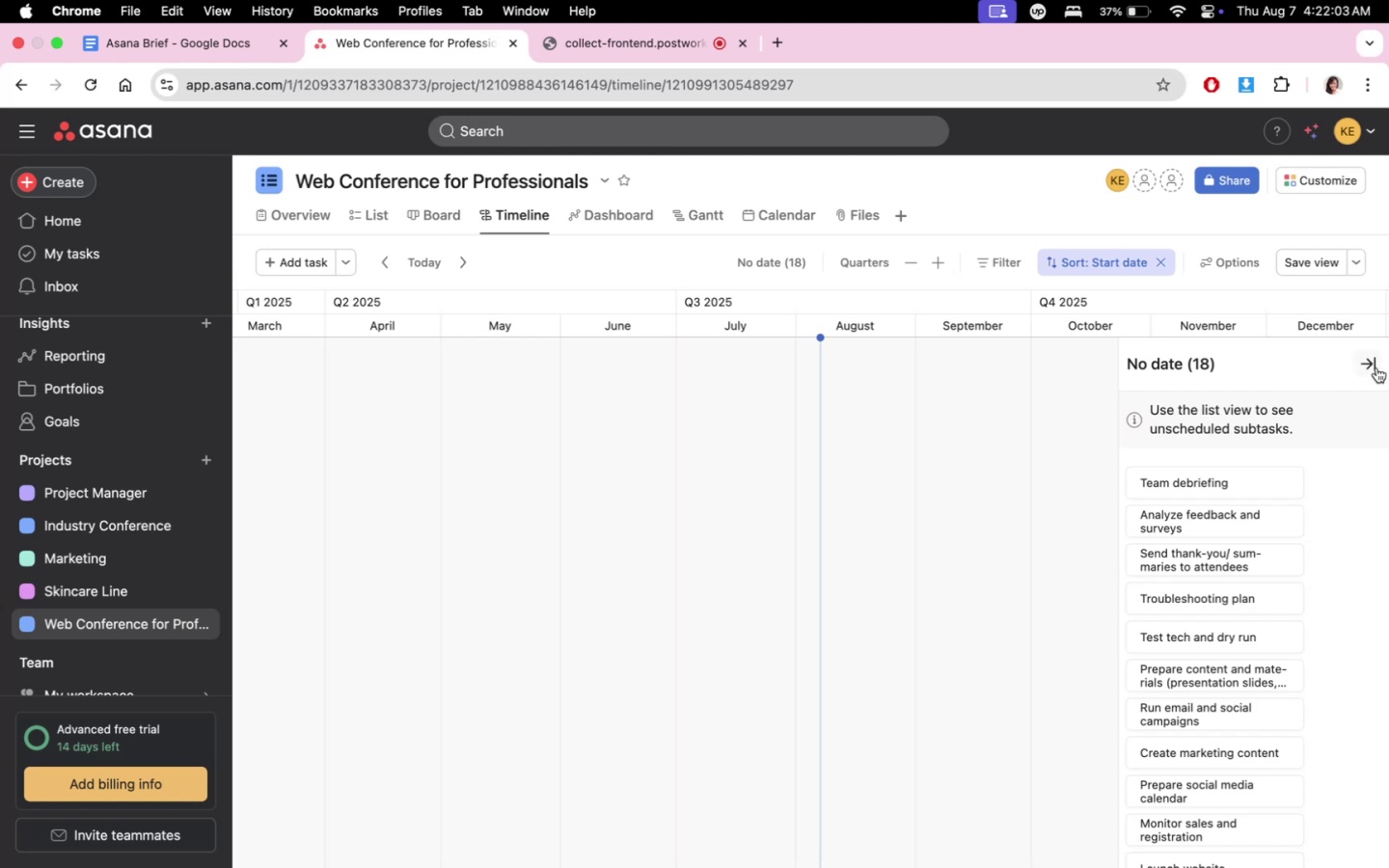 
left_click([516, 216])
 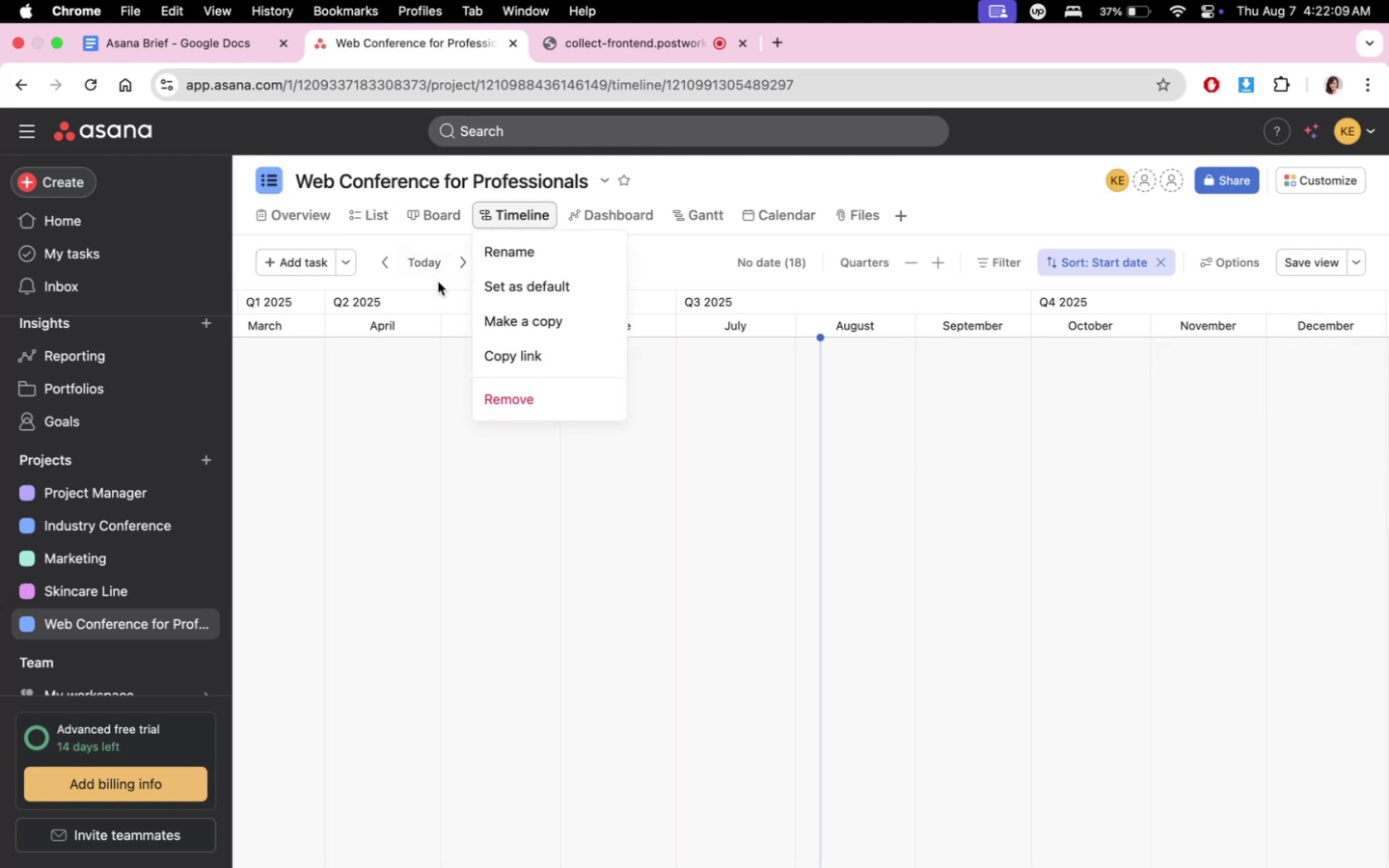 
left_click([437, 280])
 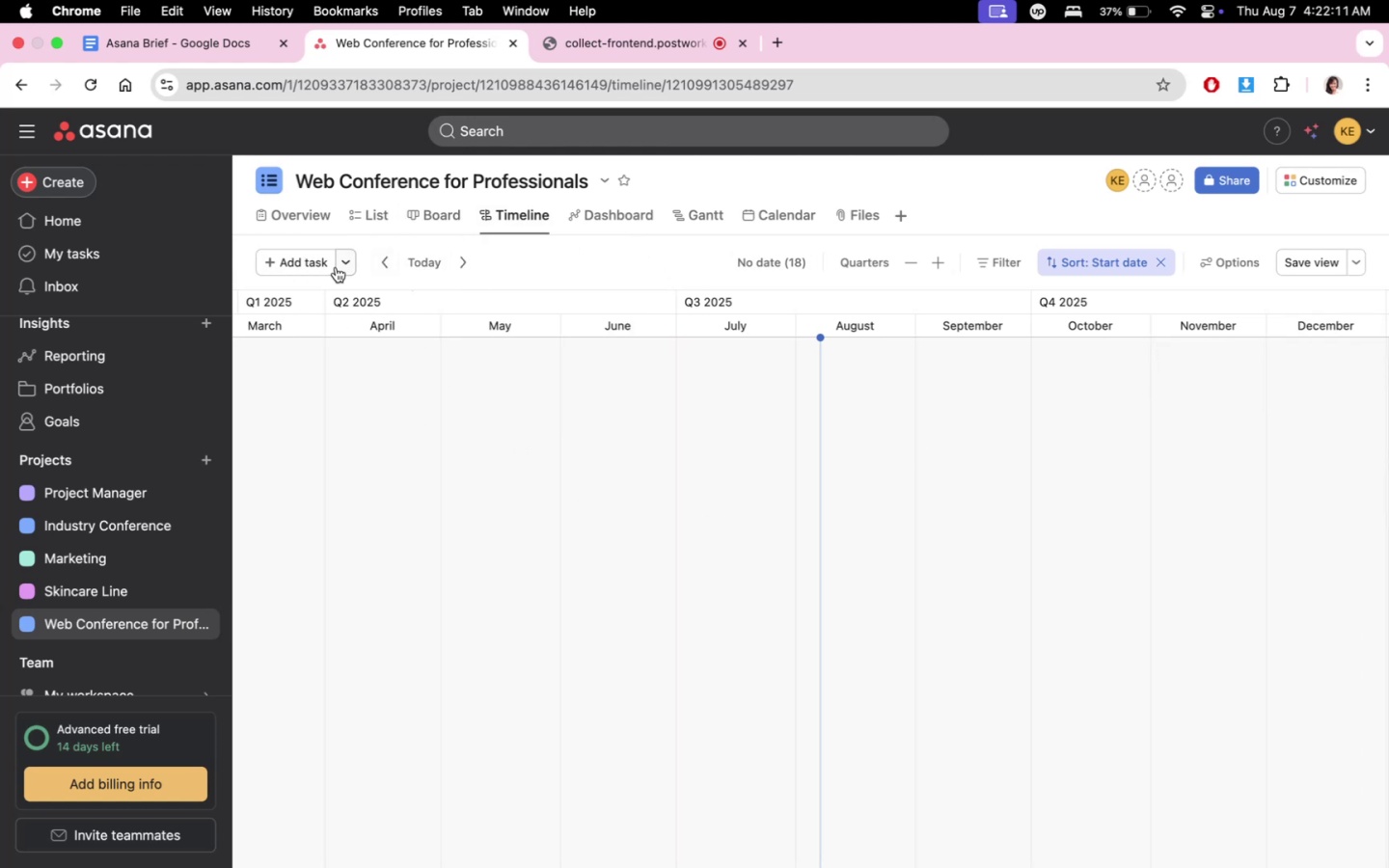 
left_click([369, 217])
 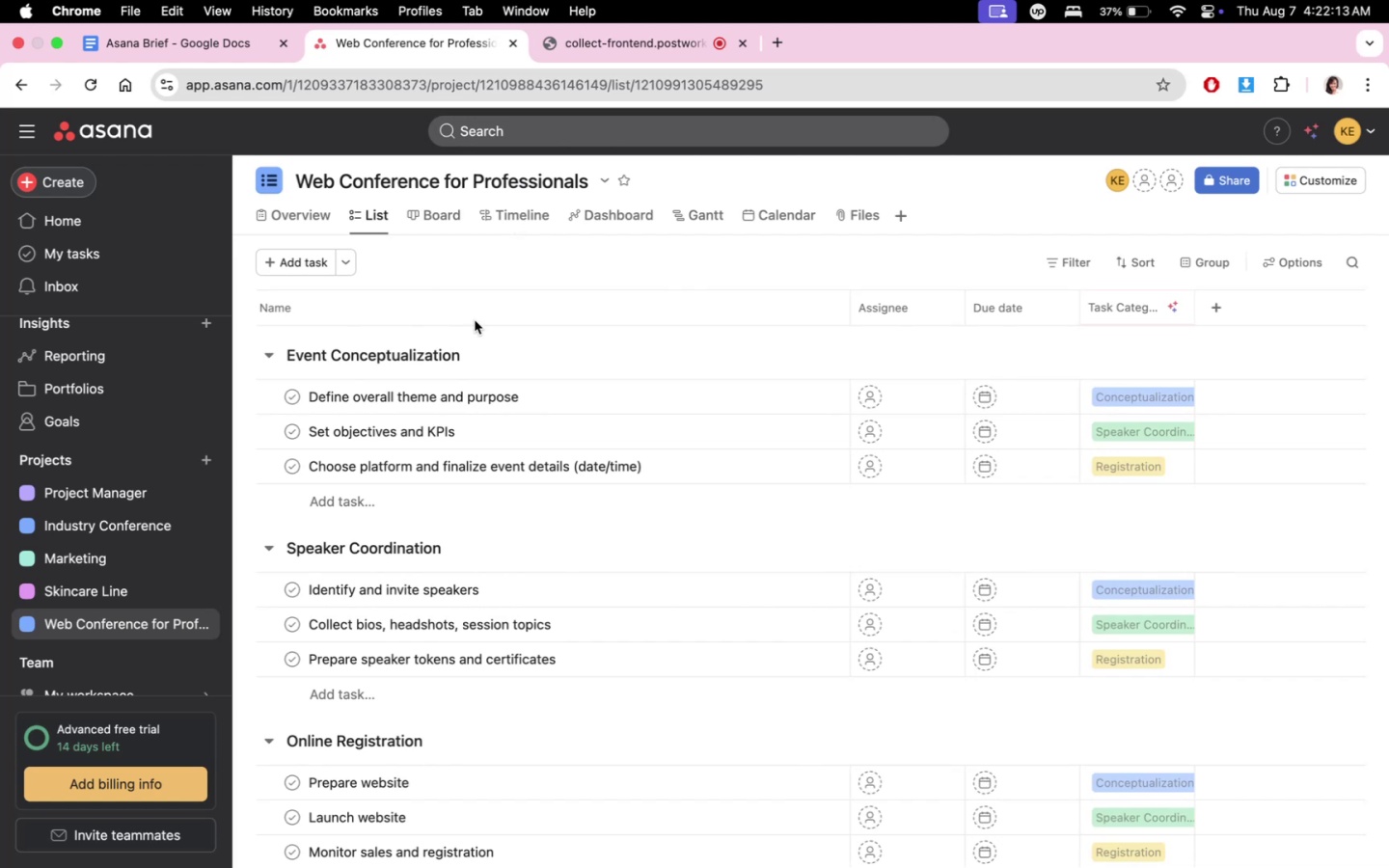 
scroll: coordinate [785, 617], scroll_direction: up, amount: 51.0
 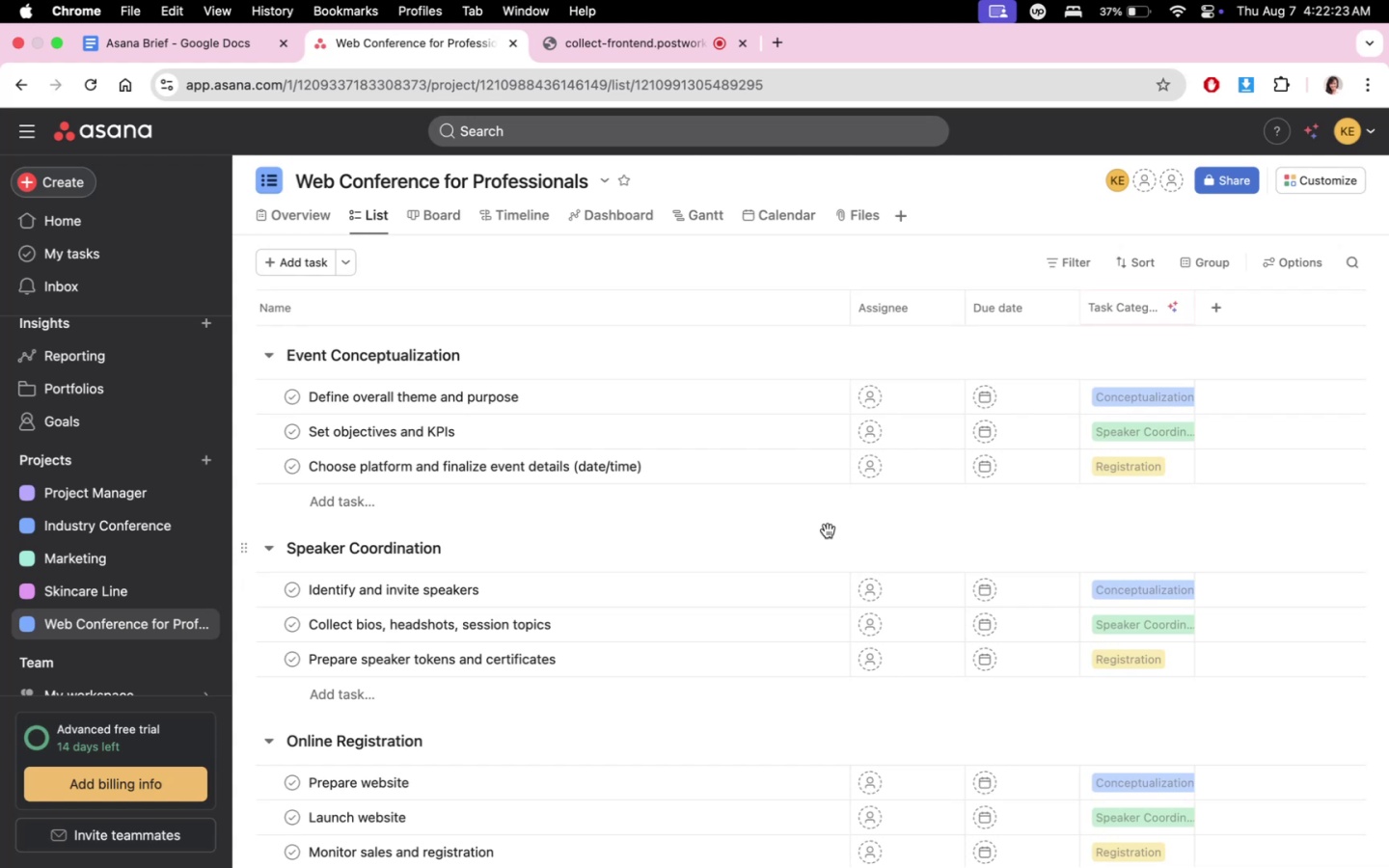 
wait(7.31)
 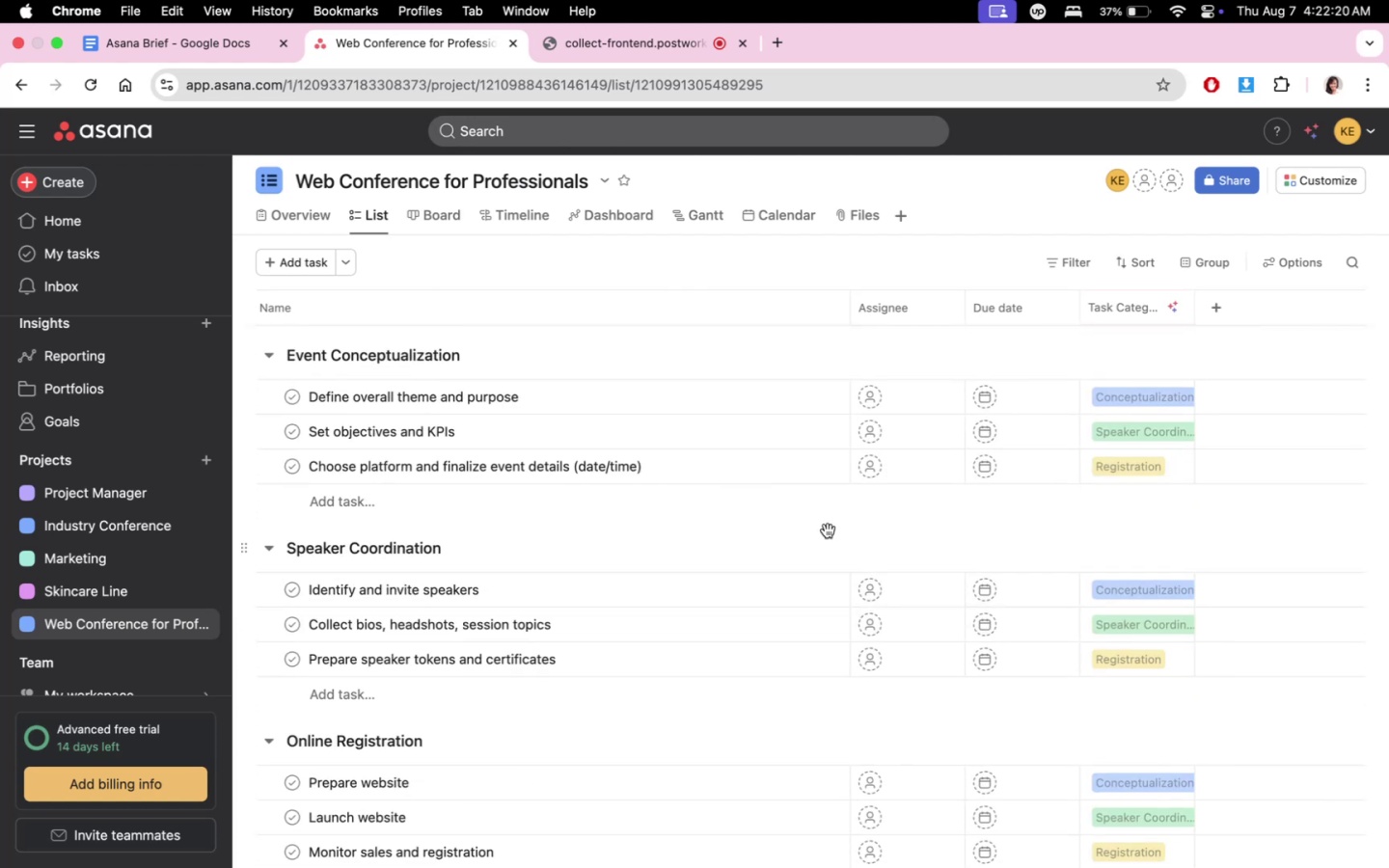 
left_click([1010, 398])
 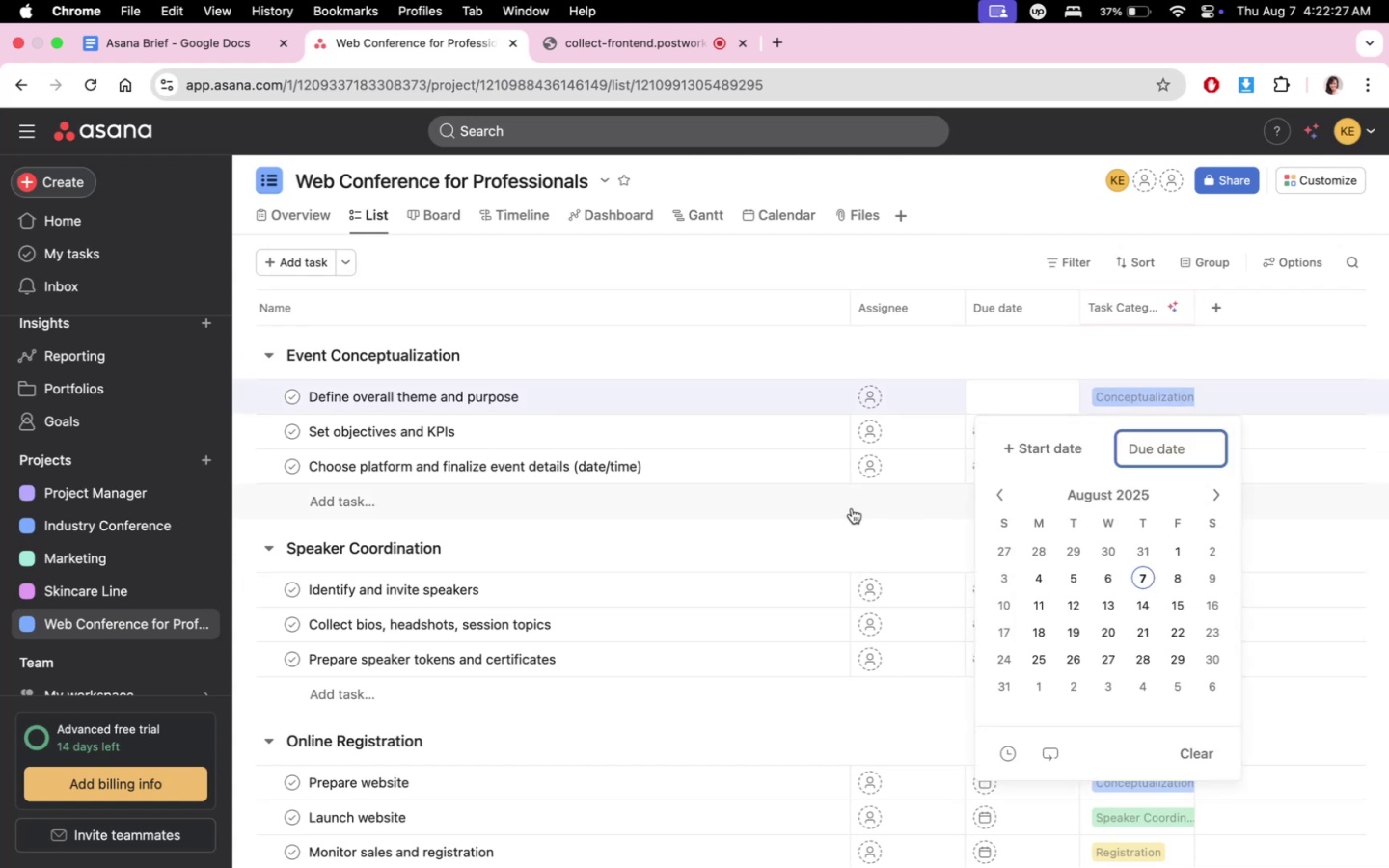 
left_click([863, 549])
 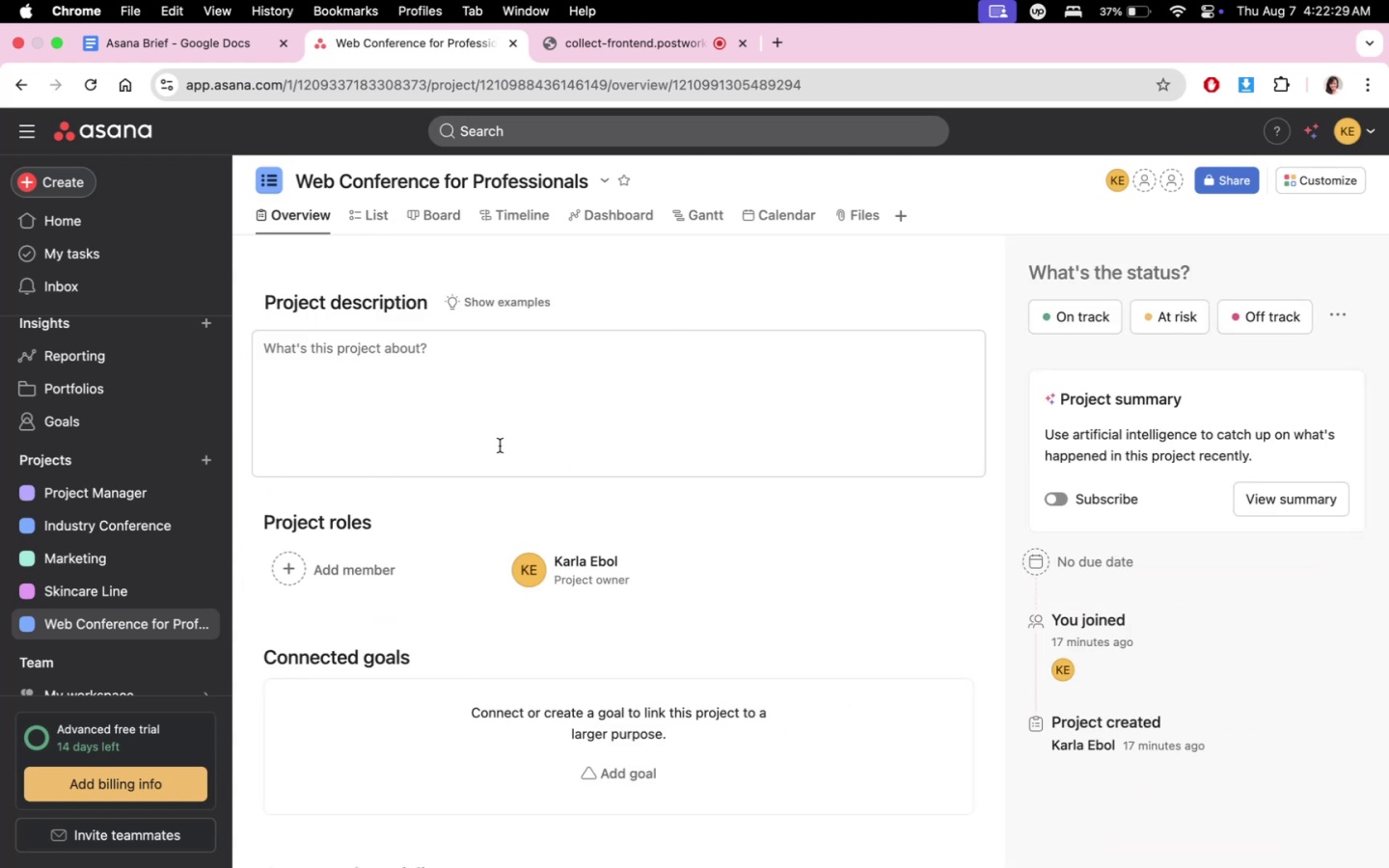 
left_click([447, 423])
 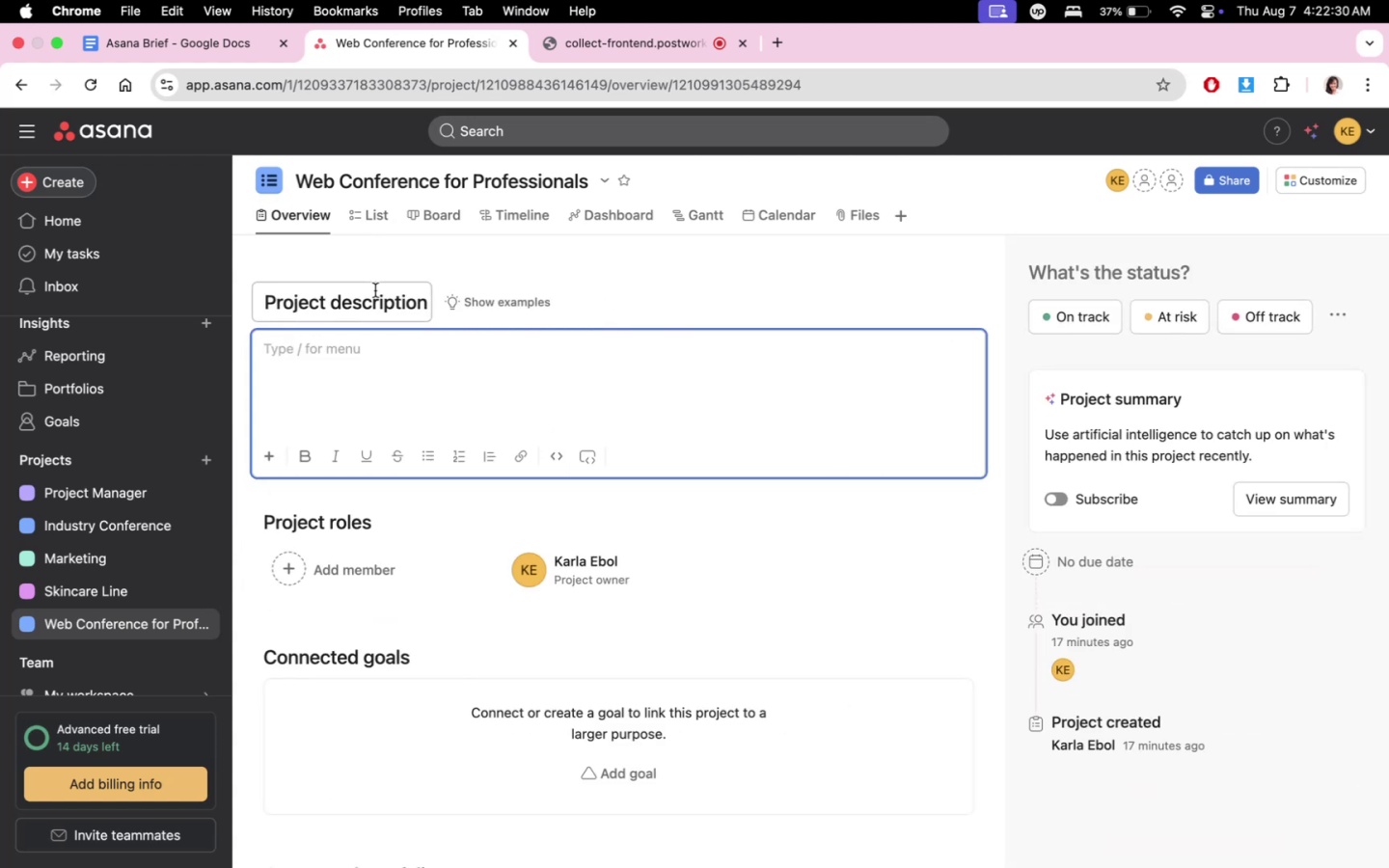 
double_click([374, 290])
 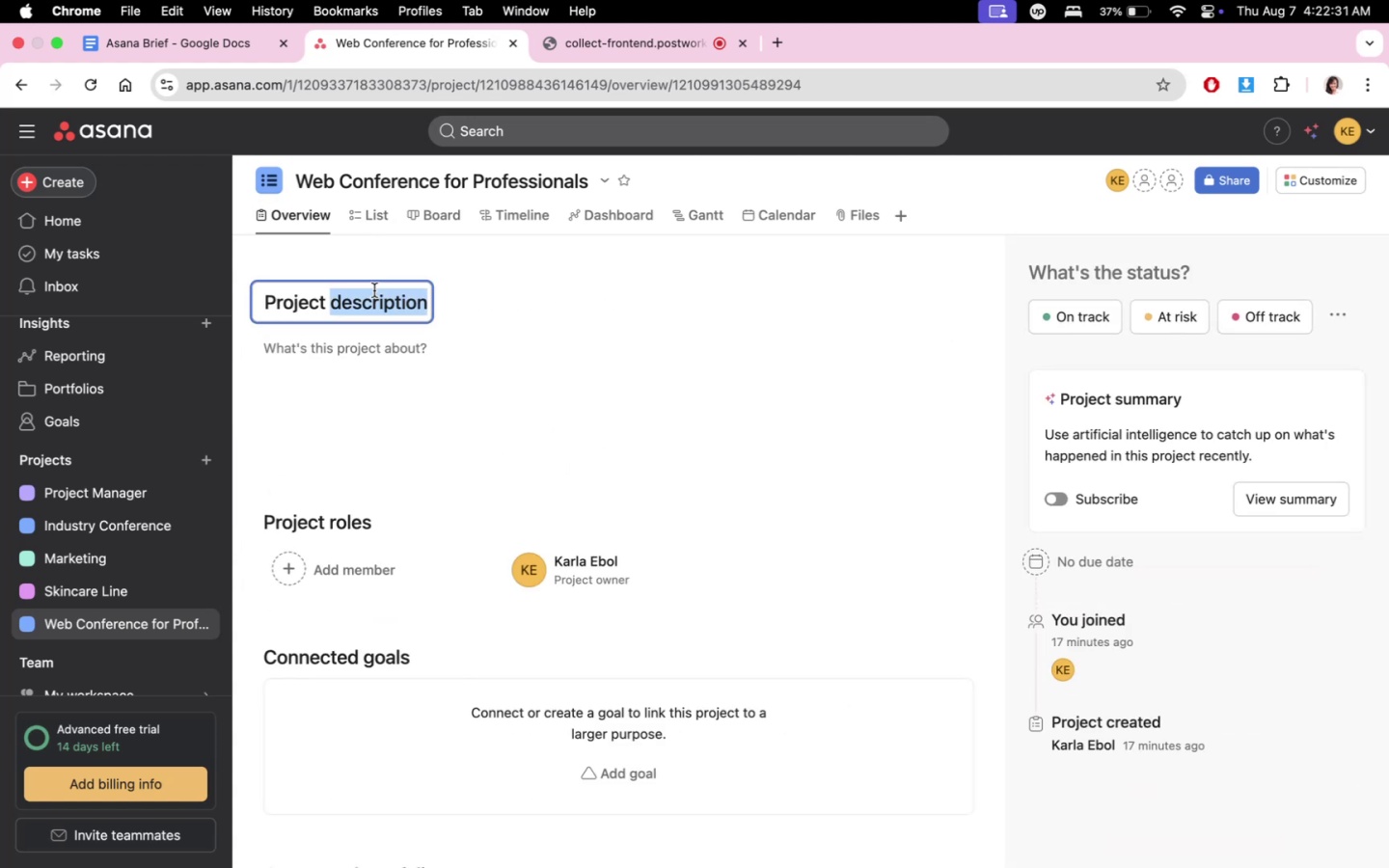 
triple_click([374, 290])
 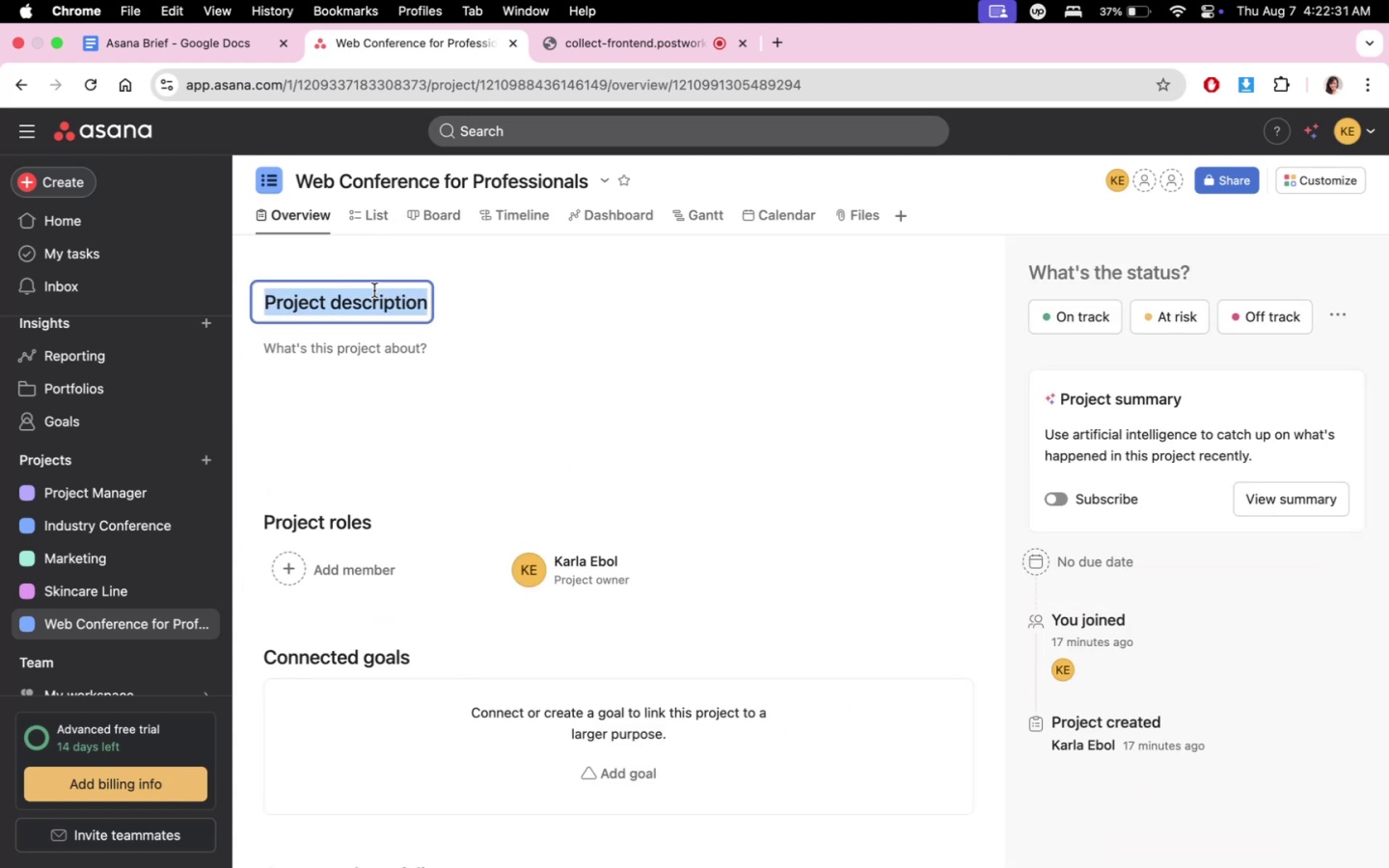 
type(Webina)
key(Backspace)
type(ar for )
 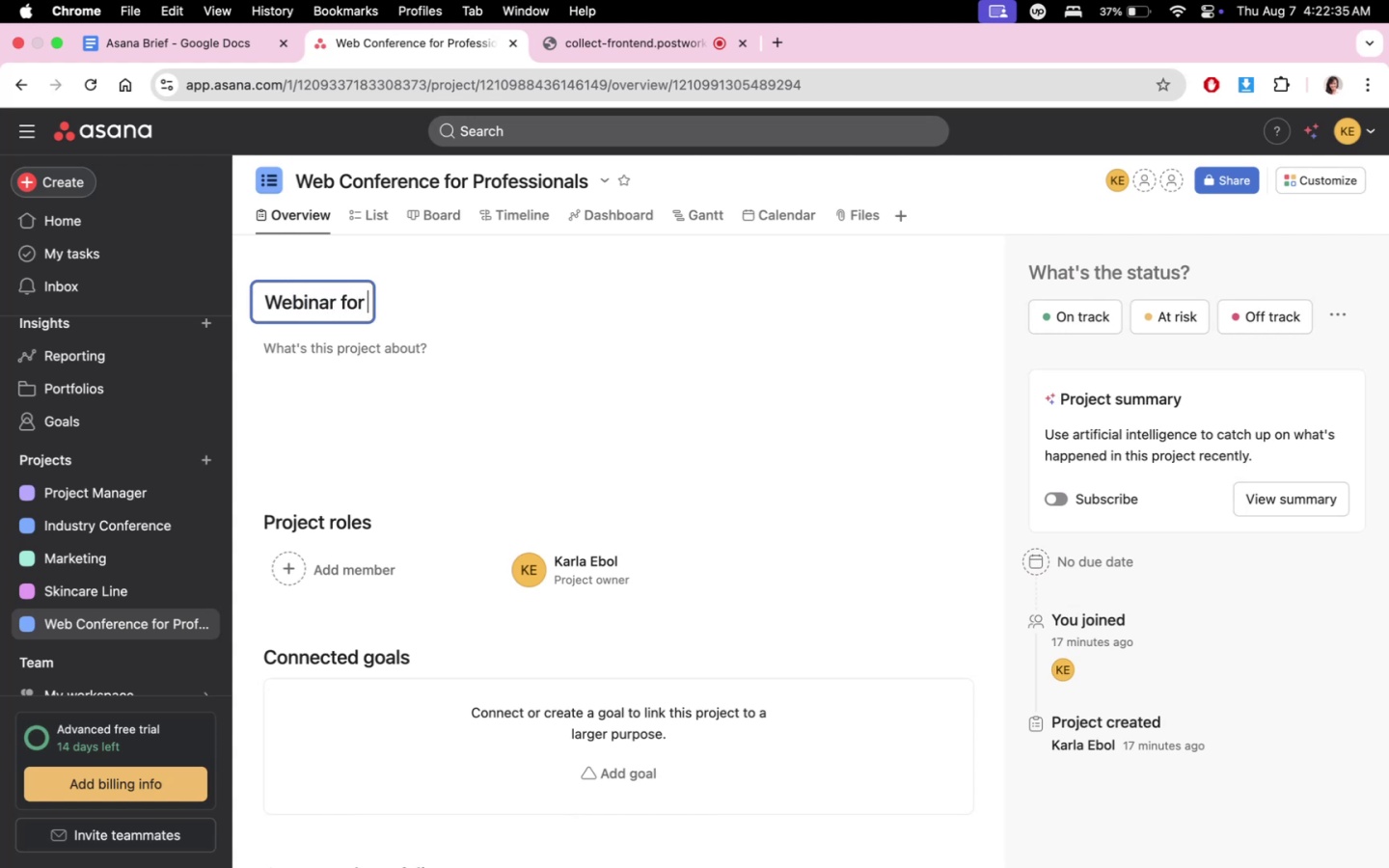 
hold_key(key=ShiftLeft, duration=4.92)
 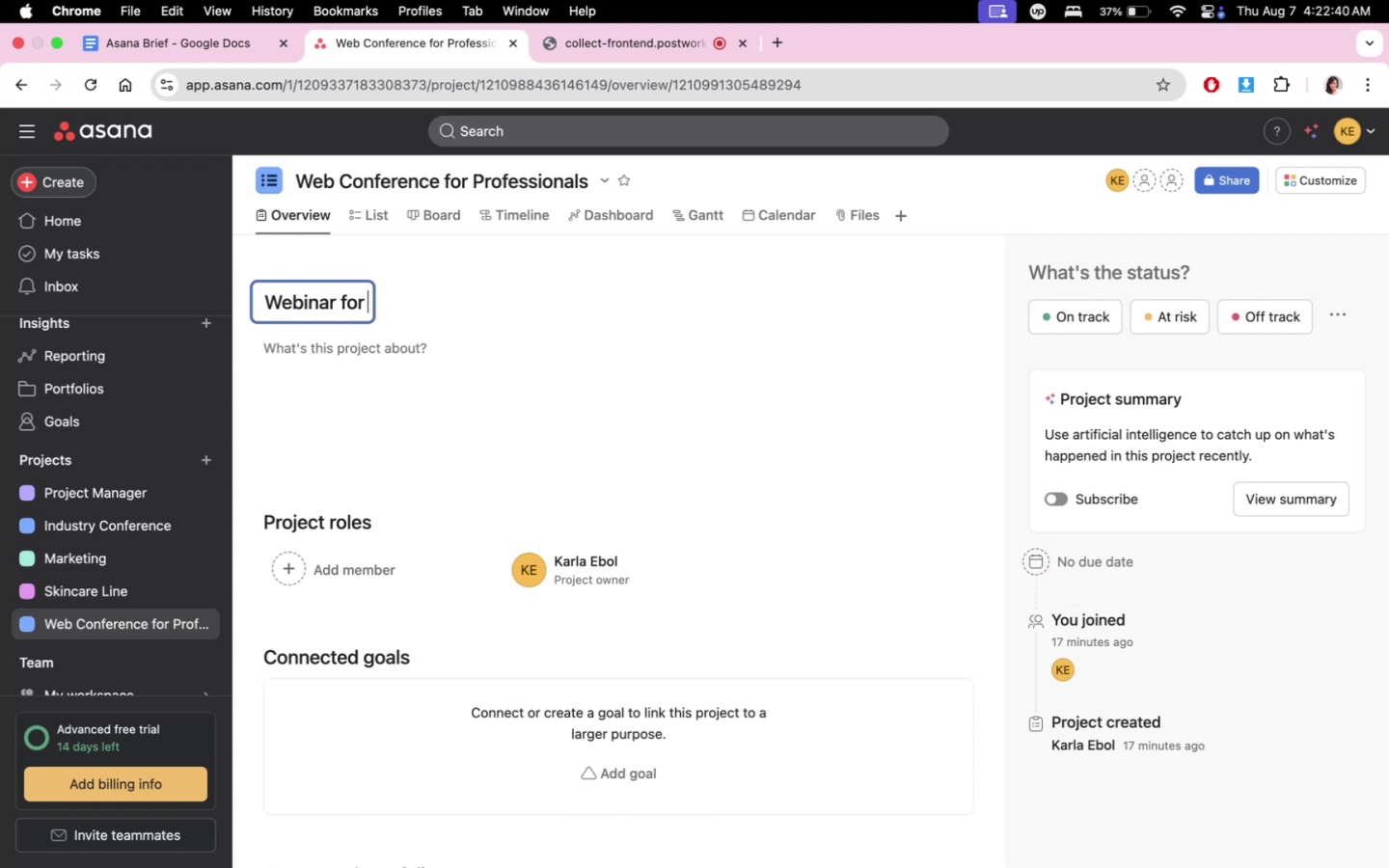 
key(Backspace)
key(Backspace)
key(Backspace)
key(Backspace)
type(On)
key(Backspace)
key(Backspace)
type(on )
key(Backspace)
key(Backspace)
key(Backspace)
type(on )
 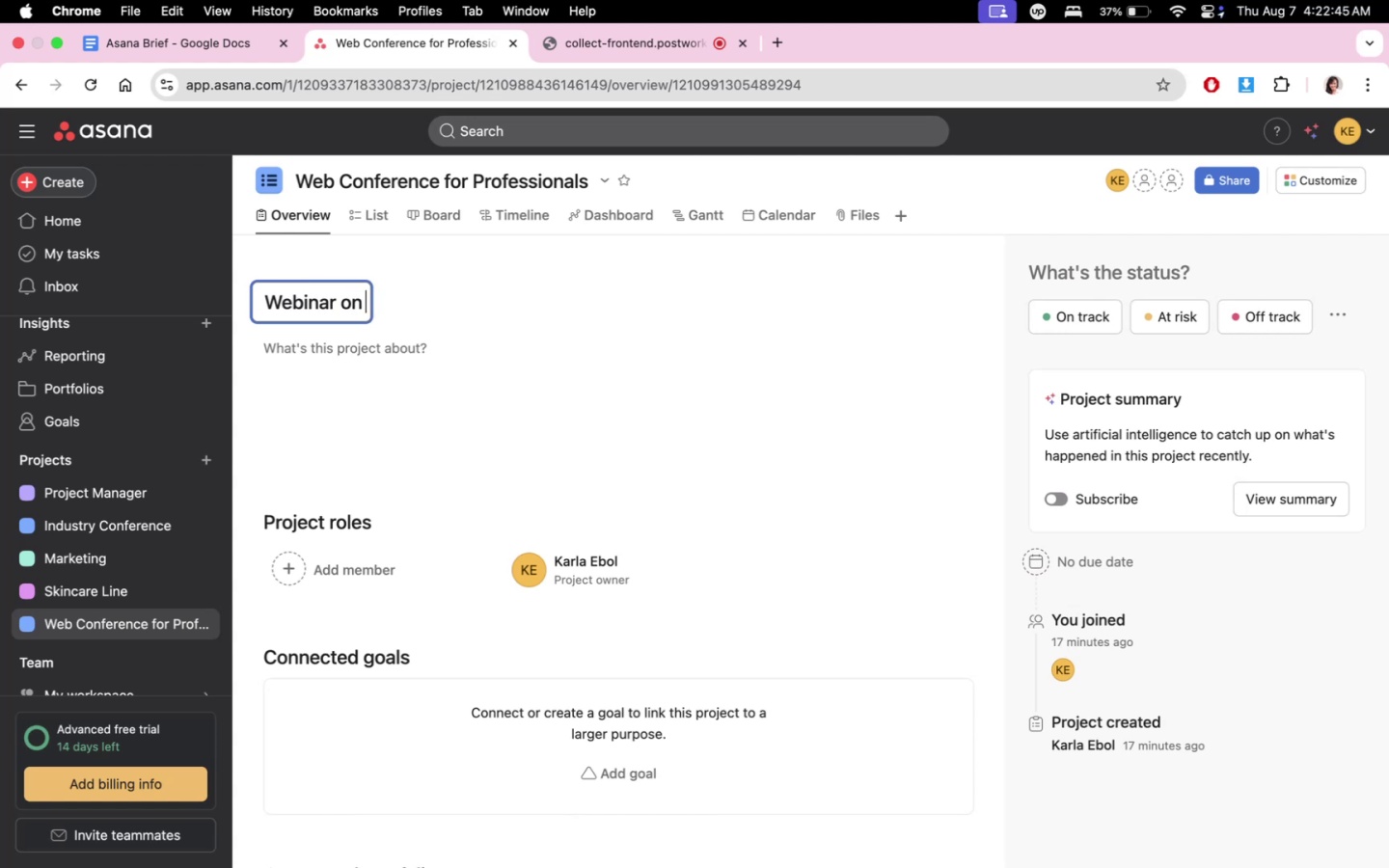 
hold_key(key=ShiftLeft, duration=1.68)
 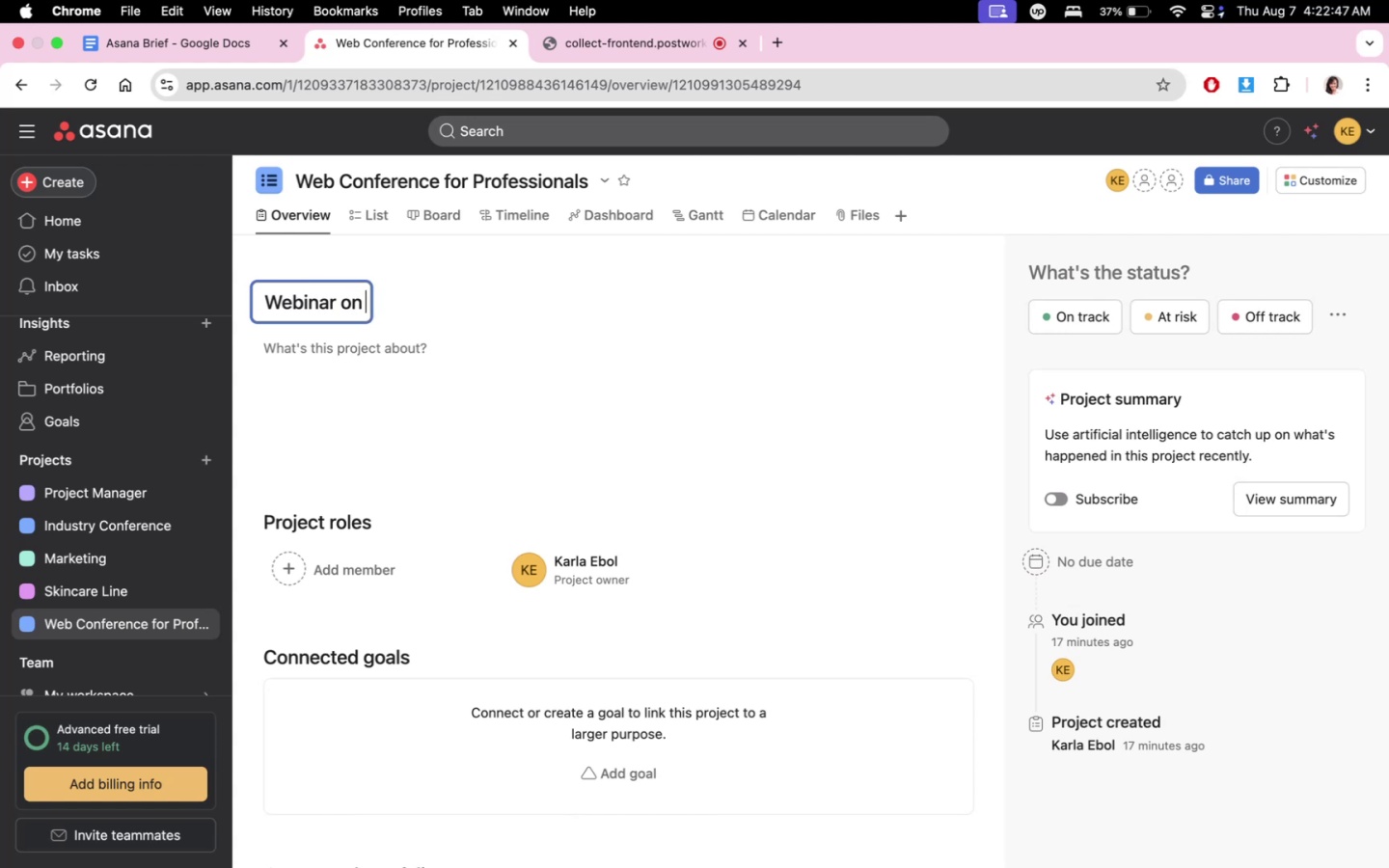 
hold_key(key=ShiftLeft, duration=0.34)
 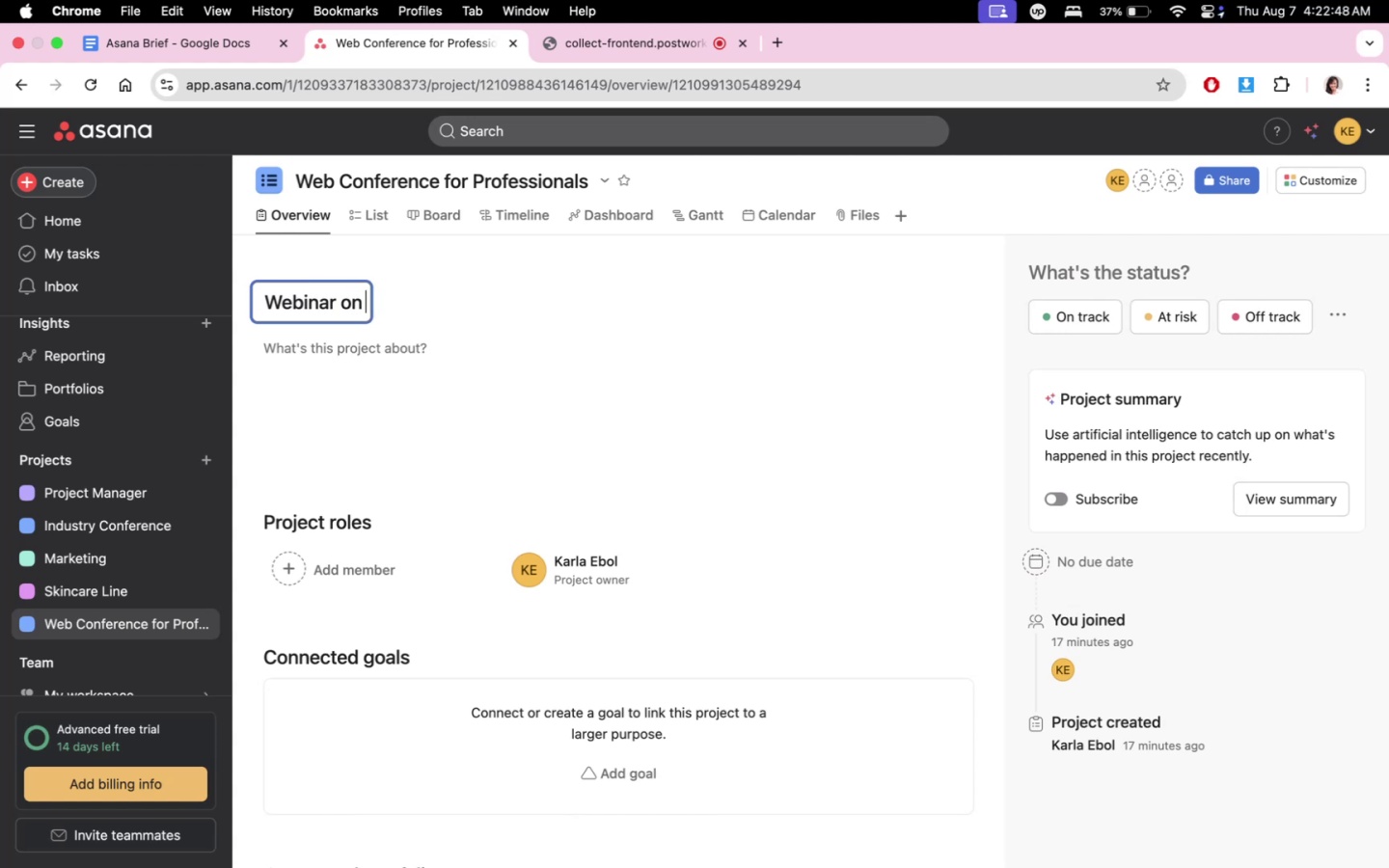 
type(E)
key(Backspace)
type(Final)
key(Backspace)
type(ncial LiteracyWebinar for professioanls )
key(Backspace)
key(Backspace)
key(Backspace)
key(Backspace)
key(Backspace)
type(nlas )
key(Backspace)
key(Backspace)
key(Backspace)
key(Backspace)
type(als who want to learn more about financials and)
key(Backspace)
key(Backspace)
key(Backspace)
key(Backspace)
type(, investments, and )
key(Backspace)
key(Backspace)
key(Backspace)
key(Backspace)
key(Backspace)
key(Backspace)
key(Backspace)
key(Backspace)
key(Backspace)
key(Backspace)
key(Backspace)
key(Backspace)
key(Backspace)
key(Backspace)
key(Backspace)
key(Backspace)
key(Backspace)
key(Backspace)
key(Backspace)
key(Backspace)
key(Backspace)
key(Backspace)
key(Backspace)
key(Backspace)
key(Backspace)
key(Backspace)
key(Backspace)
key(Backspace)
key(Backspace)
key(Backspace)
key(Backspace)
type(t financial,)
key(Backspace)
type(s, investe)
key(Backspace)
type(me)
key(Backspace)
type(ents )
key(Backspace)
type(, trading, stoc)
key(Backspace)
key(Backspace)
key(Backspace)
key(Backspace)
type(and stocks. The )
key(Backspace)
key(Backspace)
key(Backspace)
key(Backspace)
key(Backspace)
 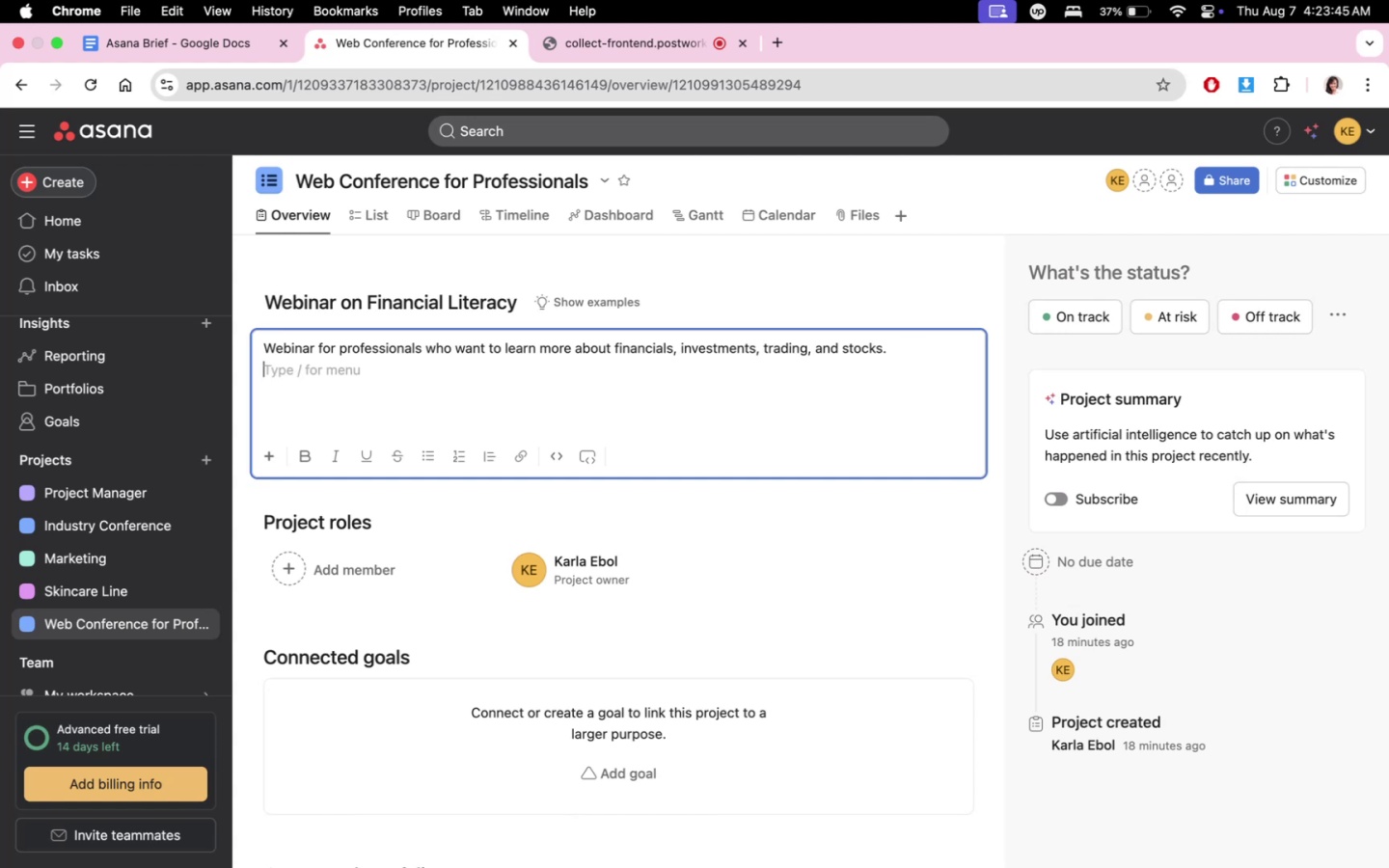 
 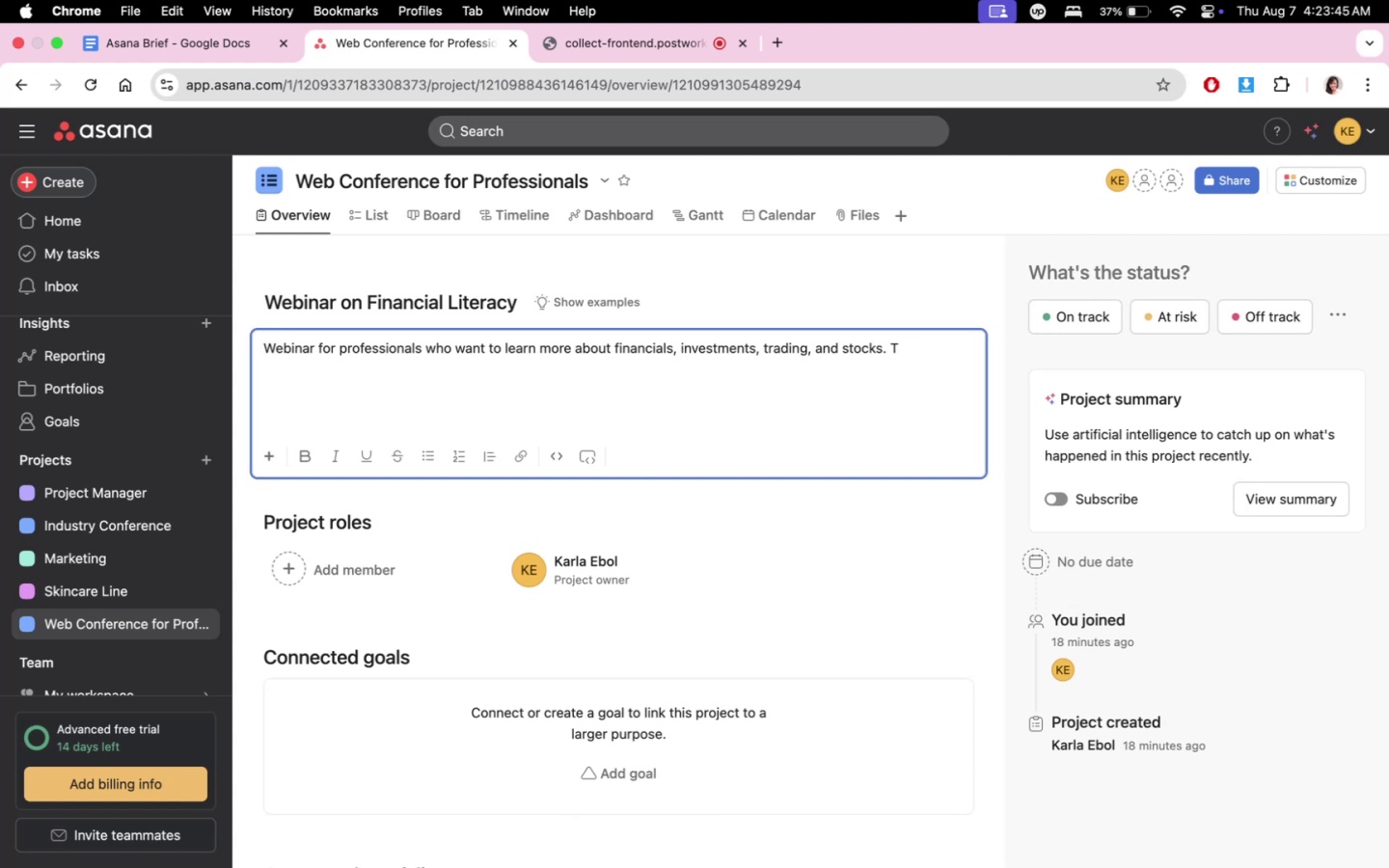 
key(Enter)
 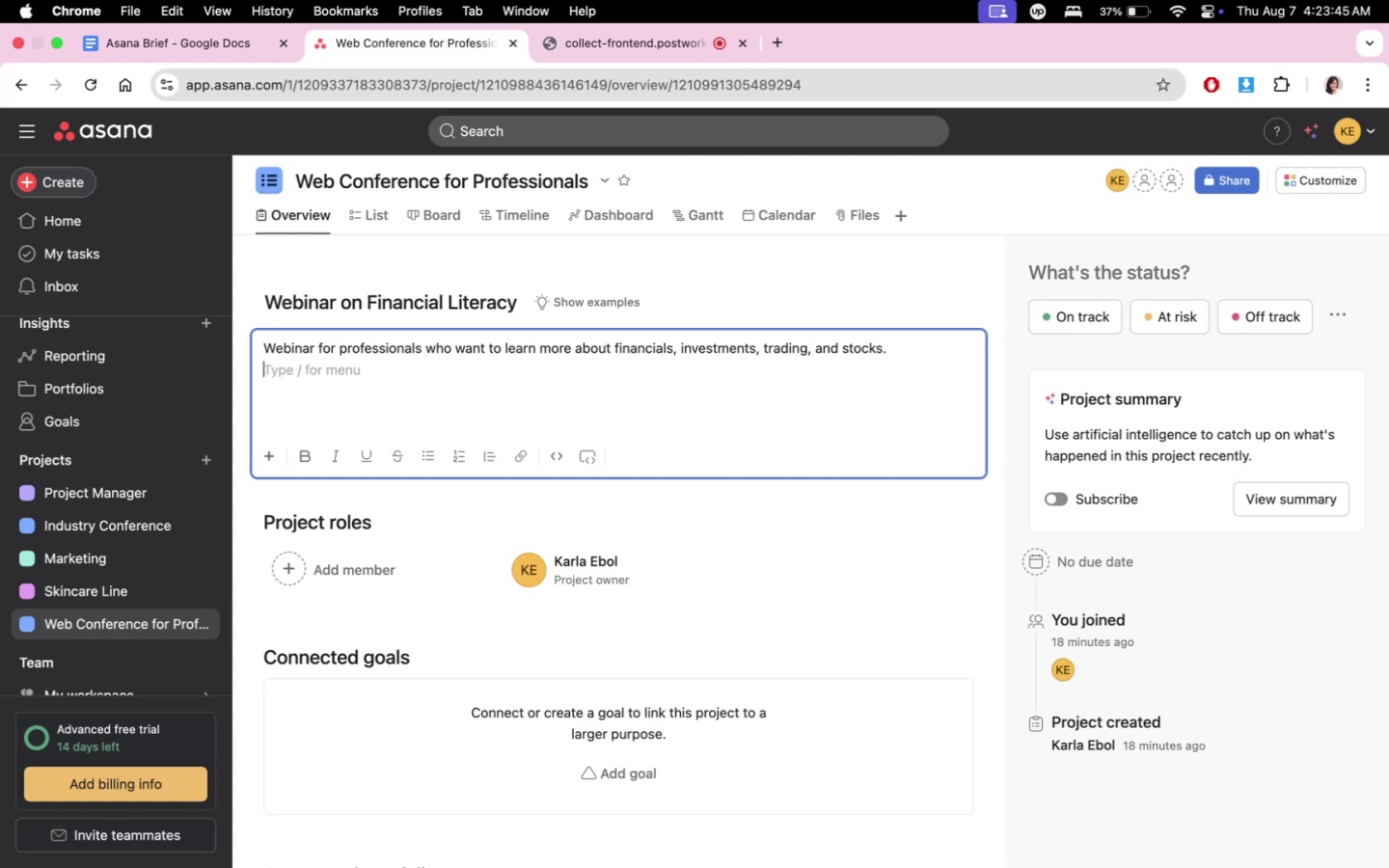 
type(Date: Spe)
key(Backspace)
key(Backspace)
type(eptember )
 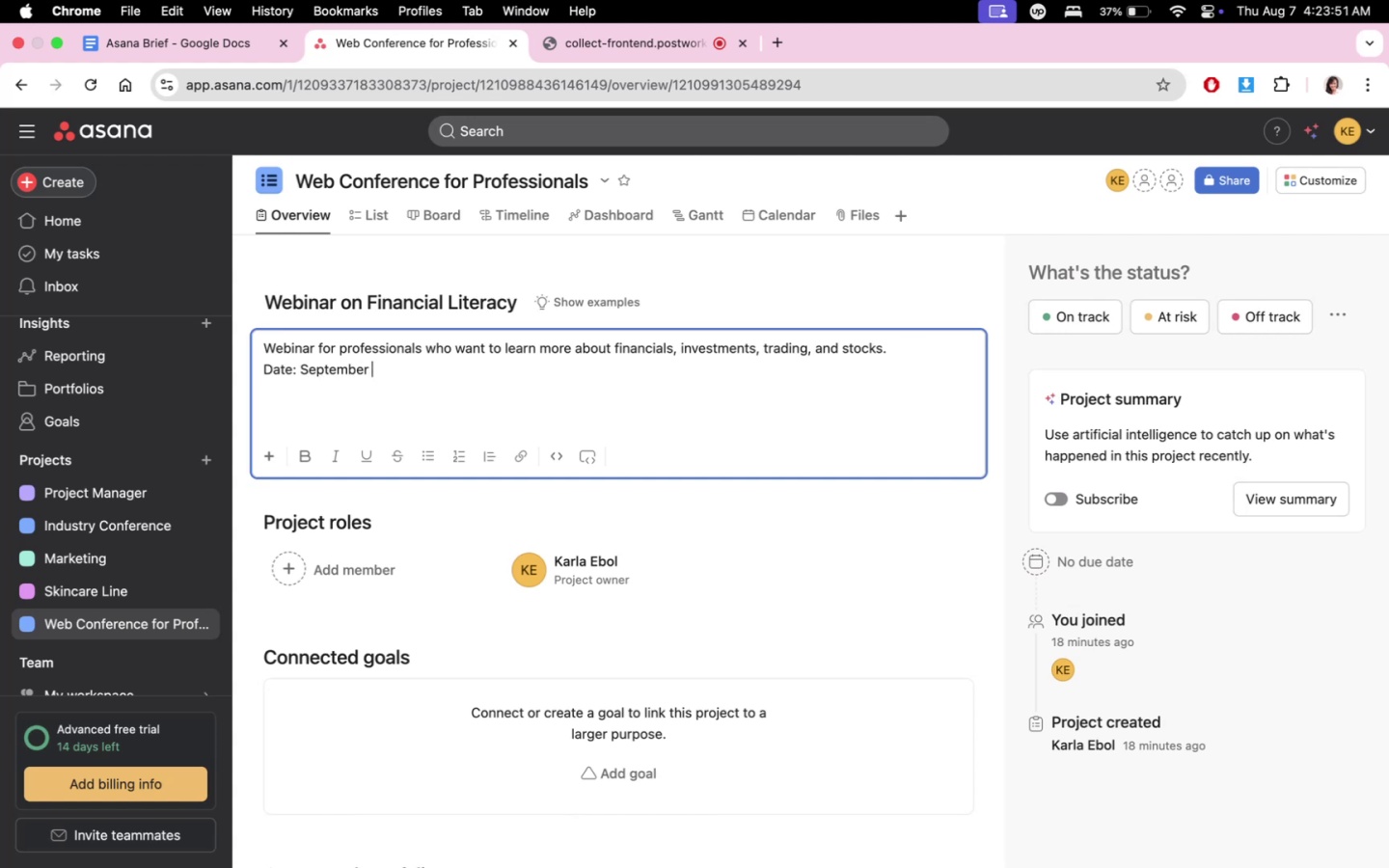 
left_click([1283, 0])
 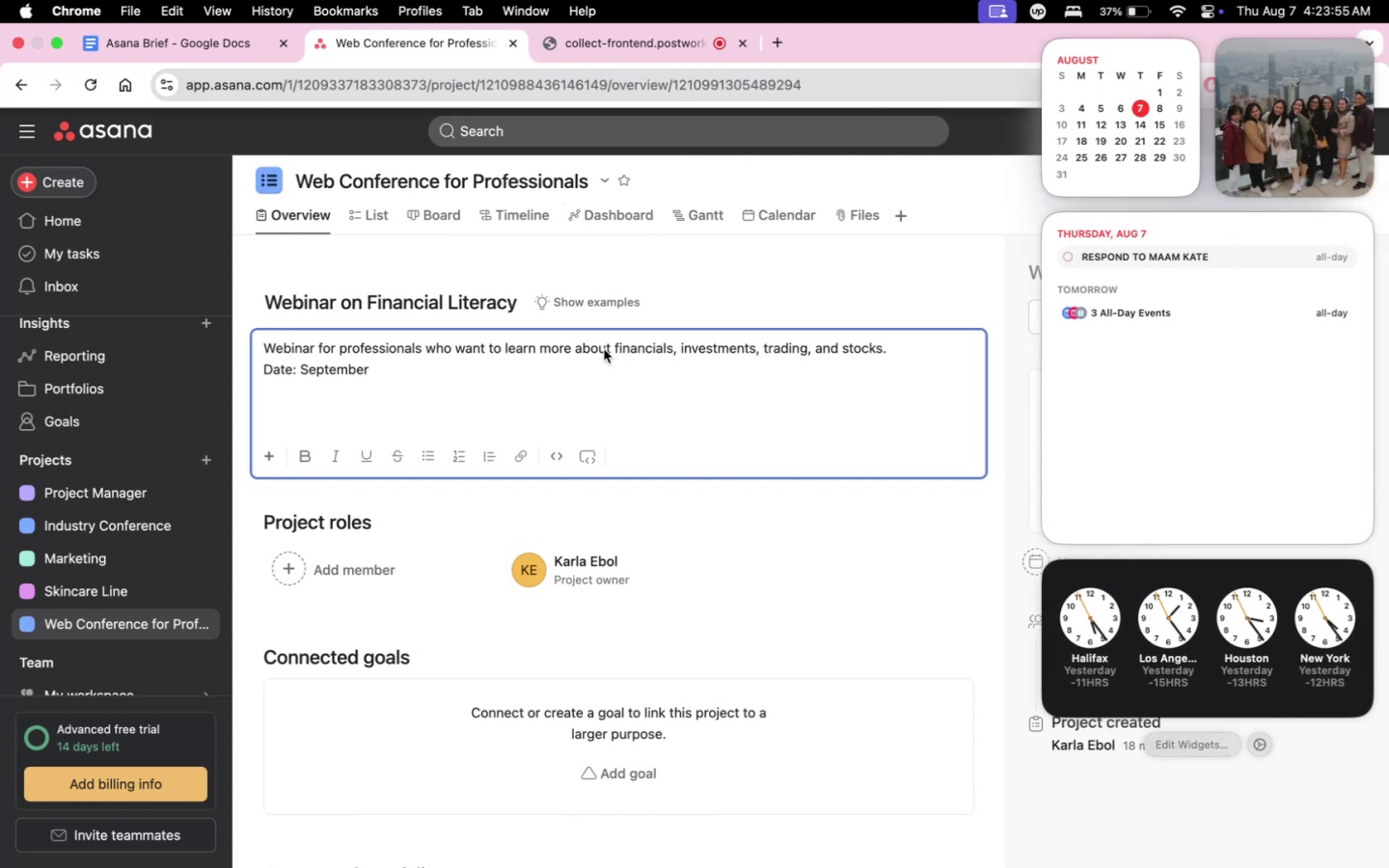 
left_click([698, 277])
 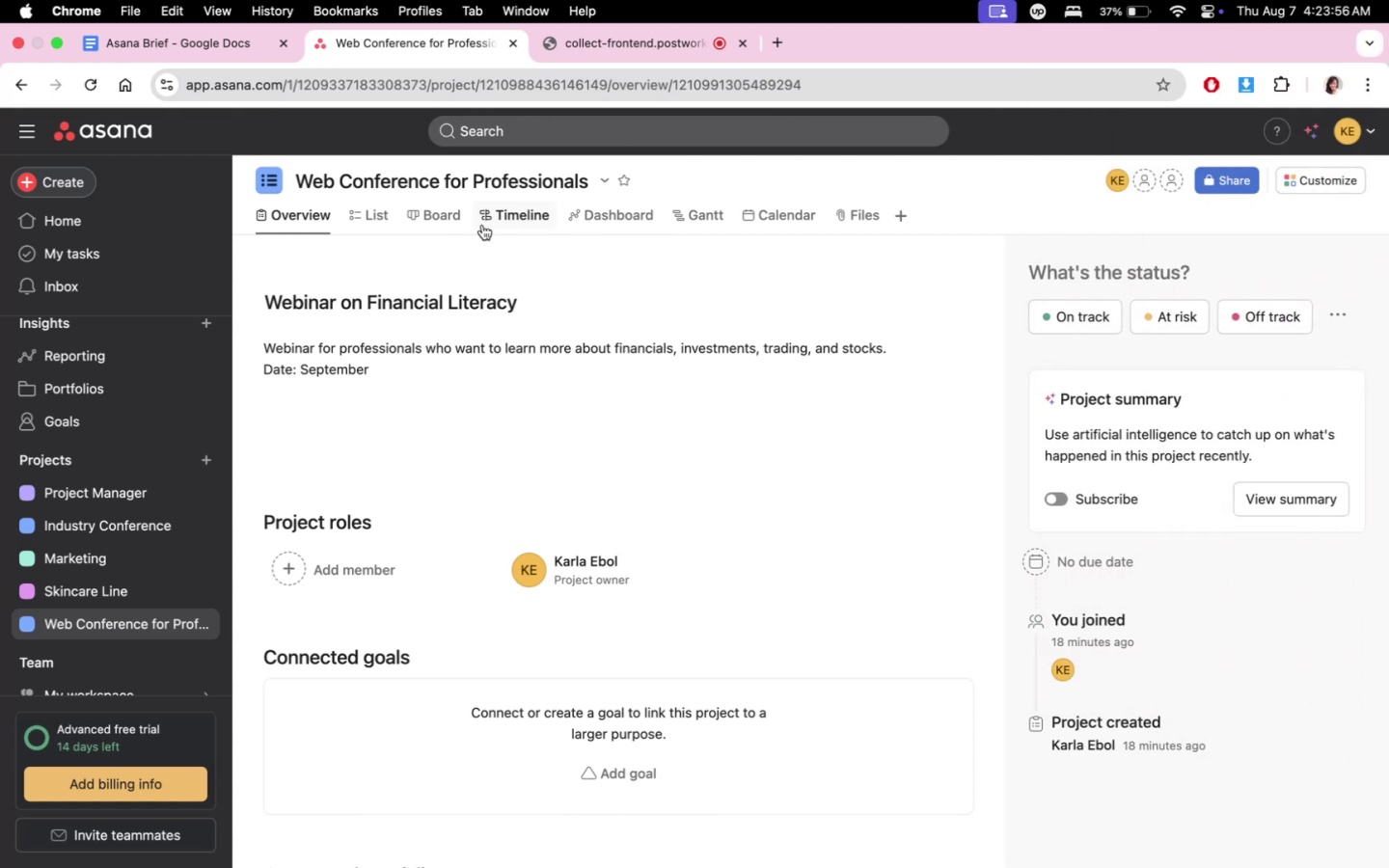 
double_click([451, 220])
 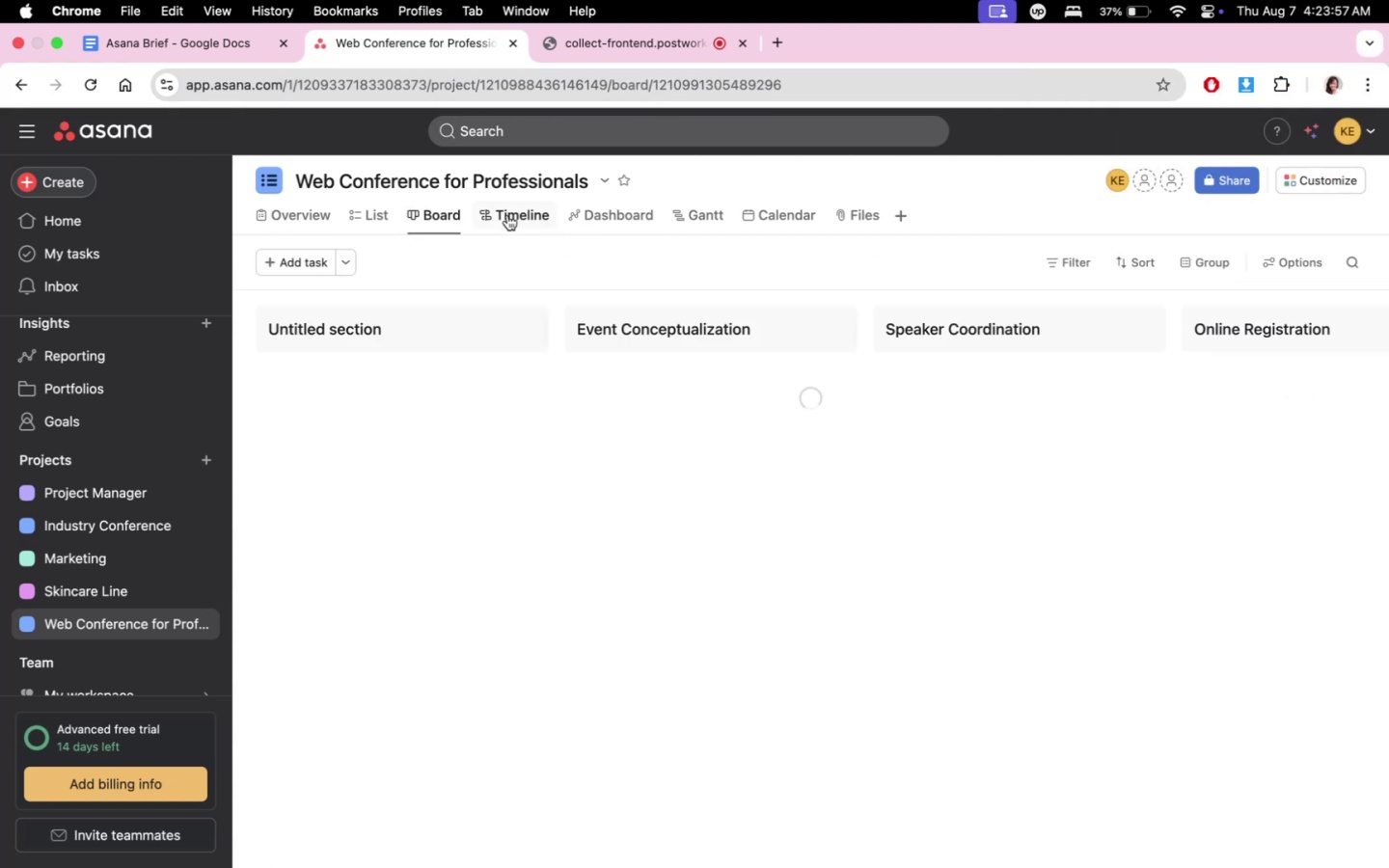 
triple_click([507, 215])
 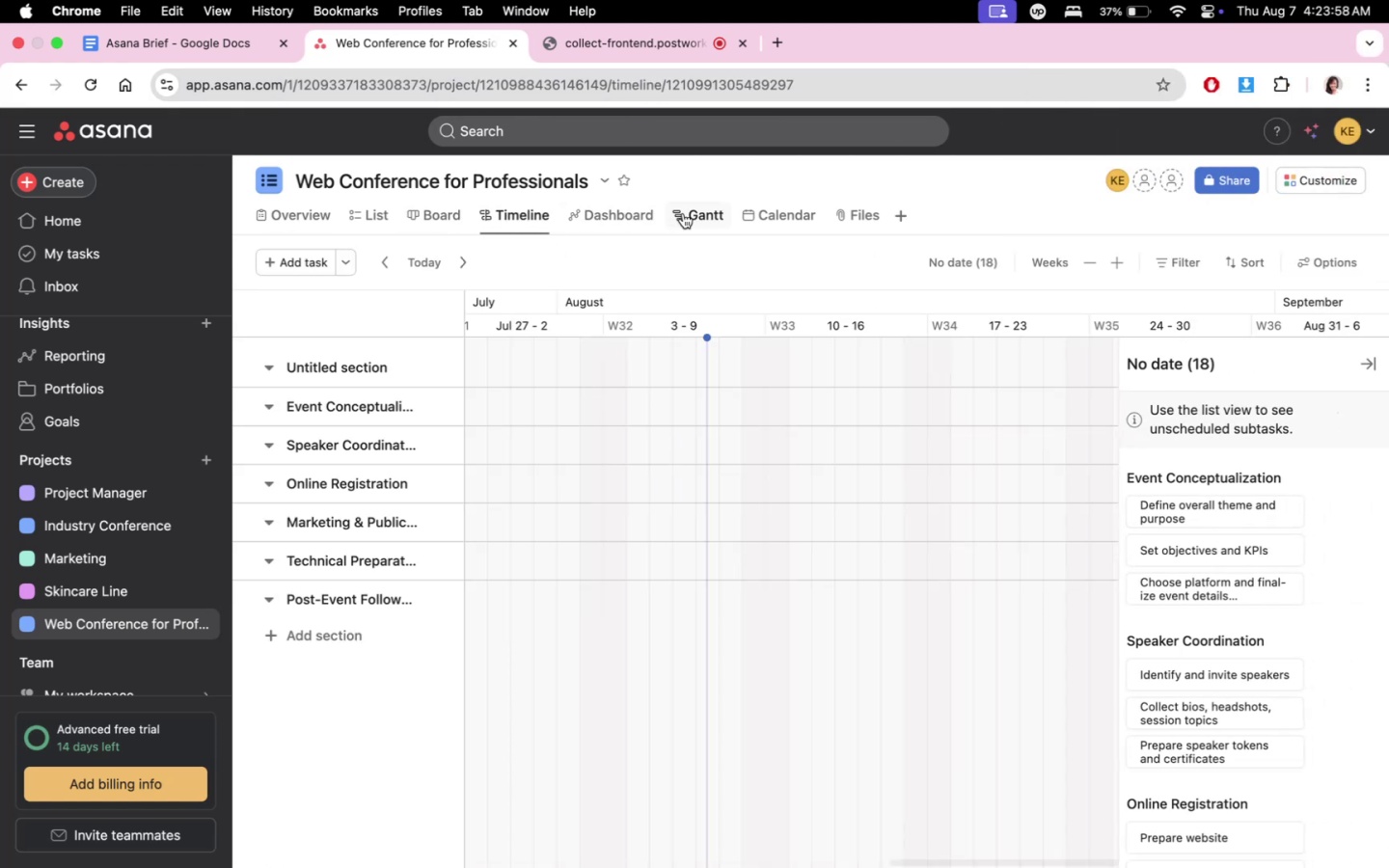 
left_click([786, 212])
 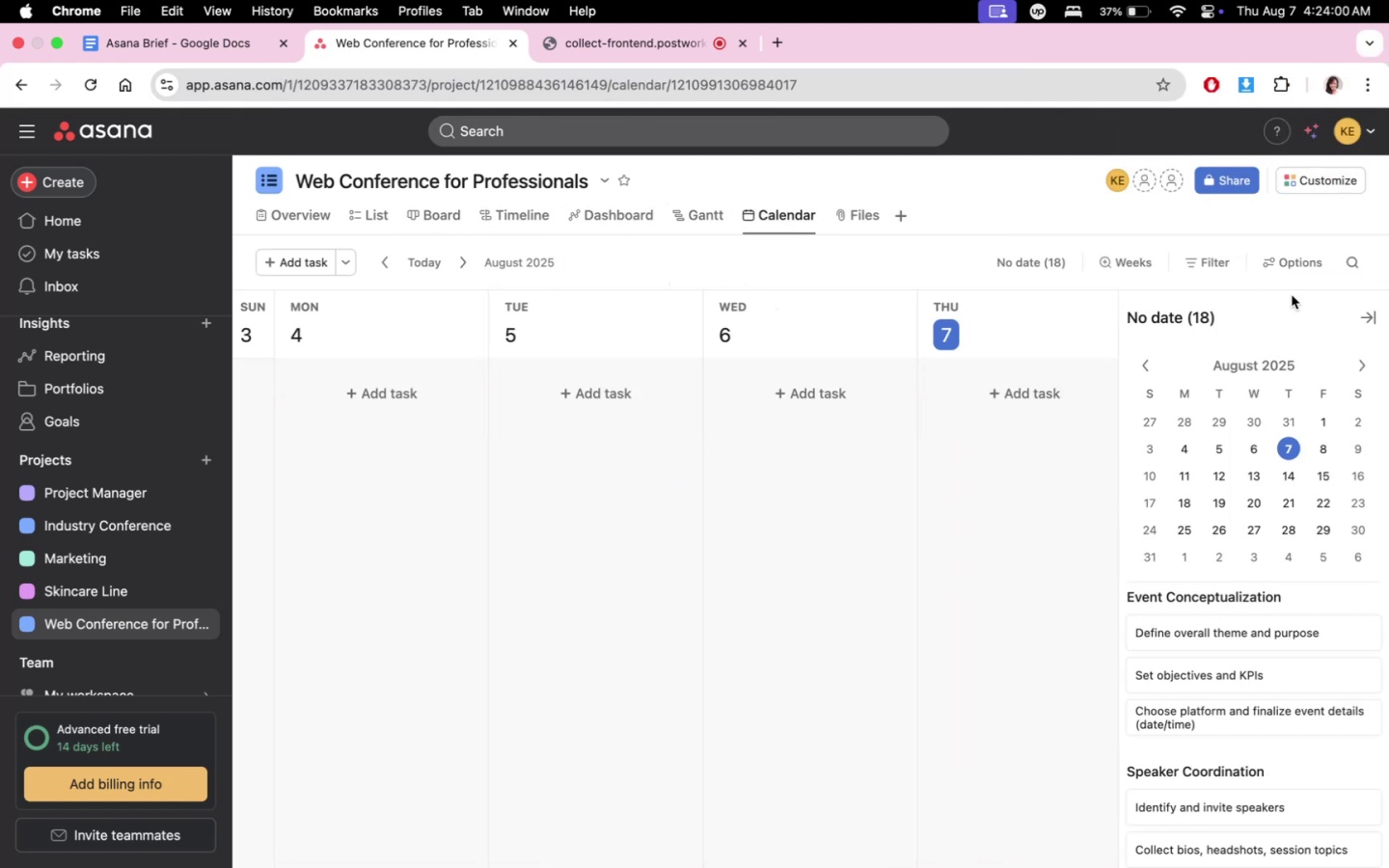 
left_click([1364, 373])
 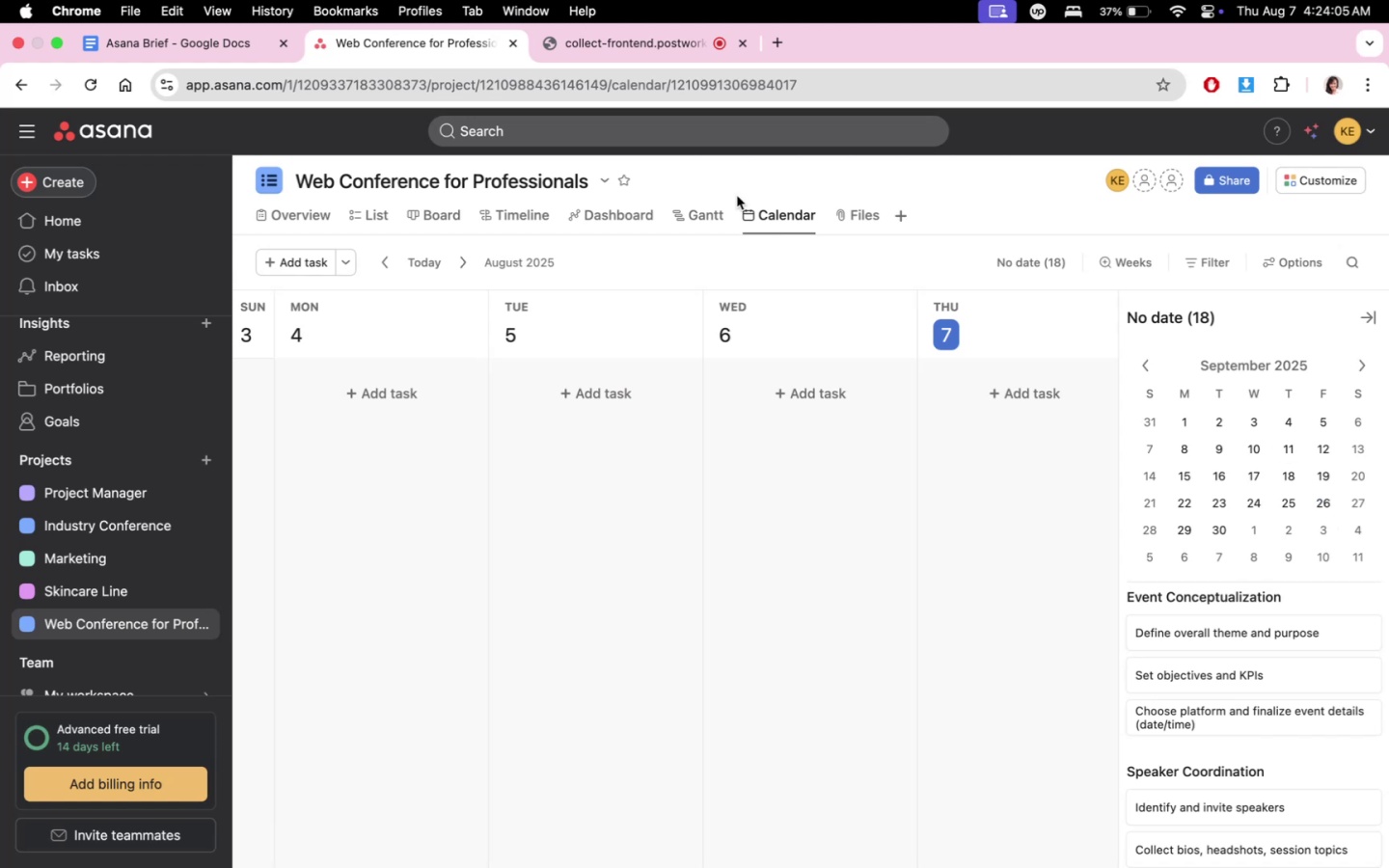 
wait(6.58)
 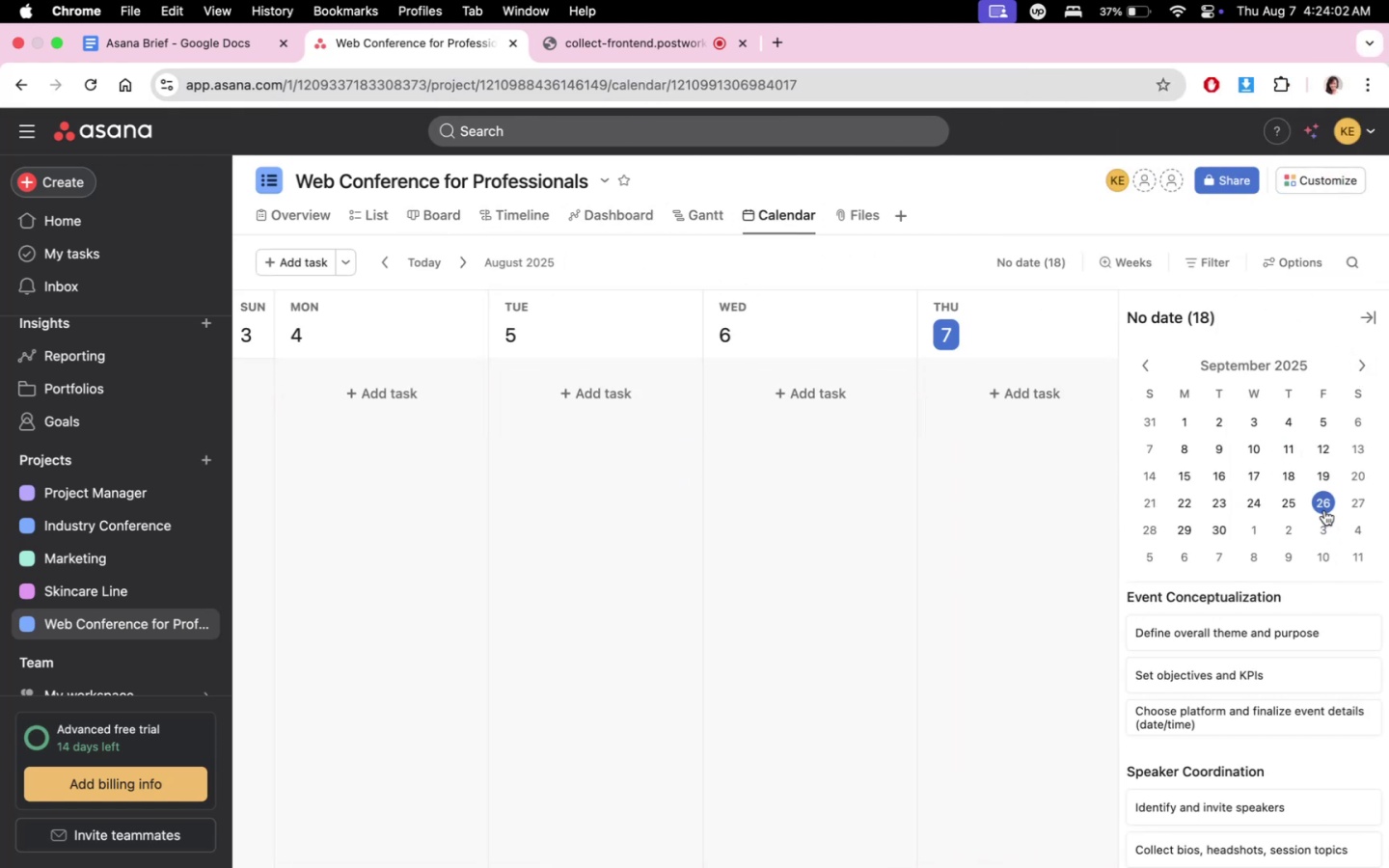 
left_click([1145, 365])
 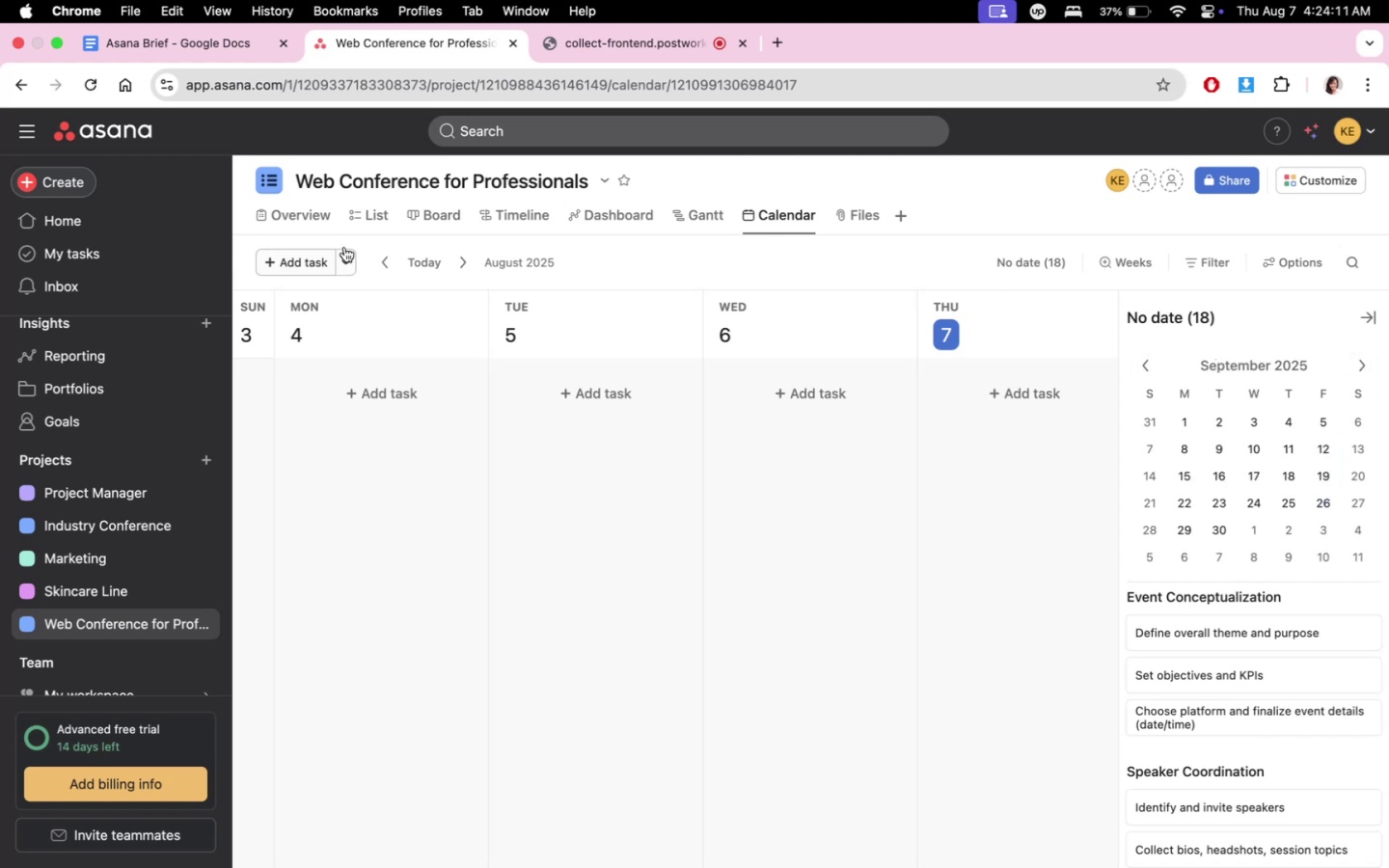 
wait(5.57)
 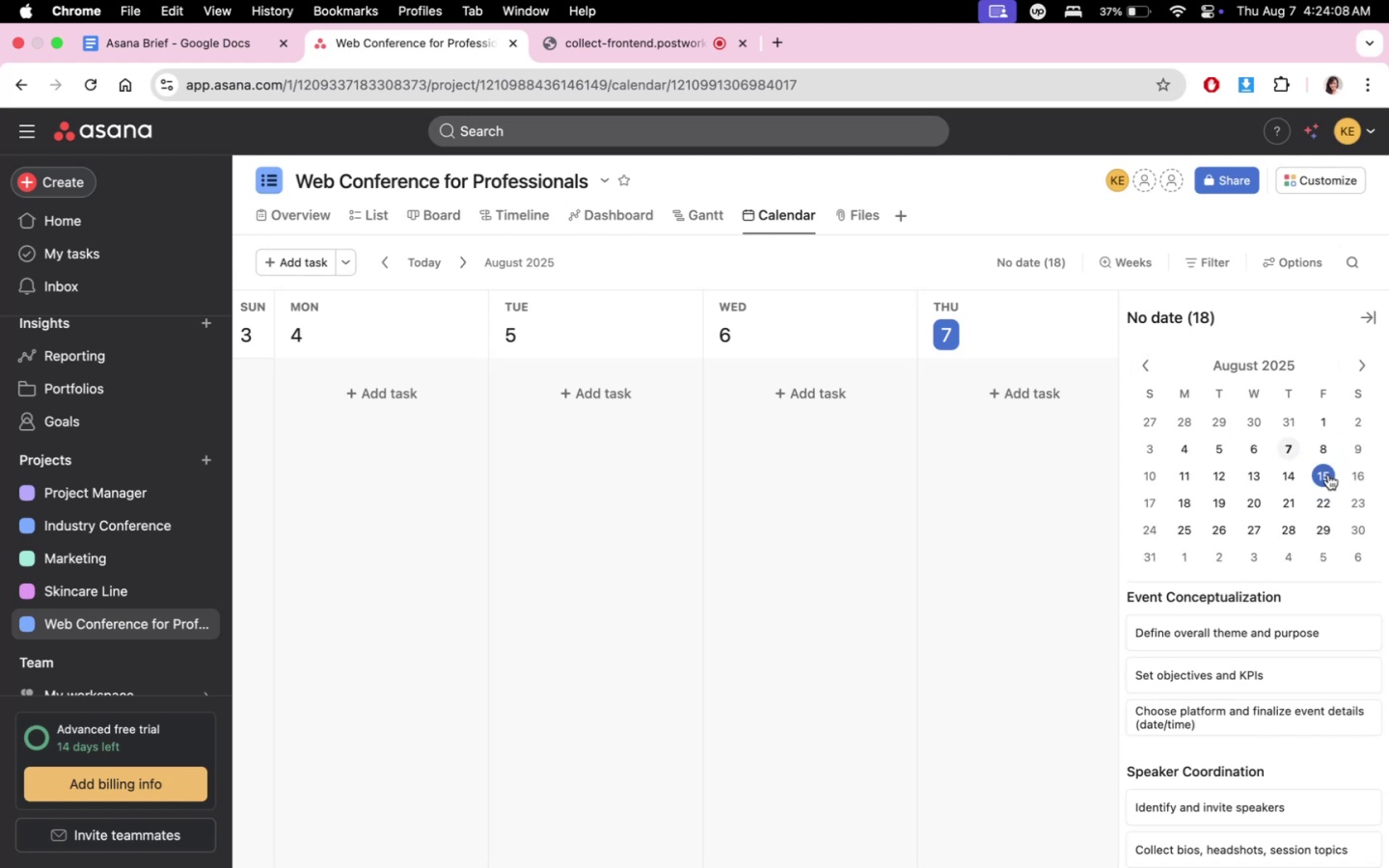 
left_click([323, 216])
 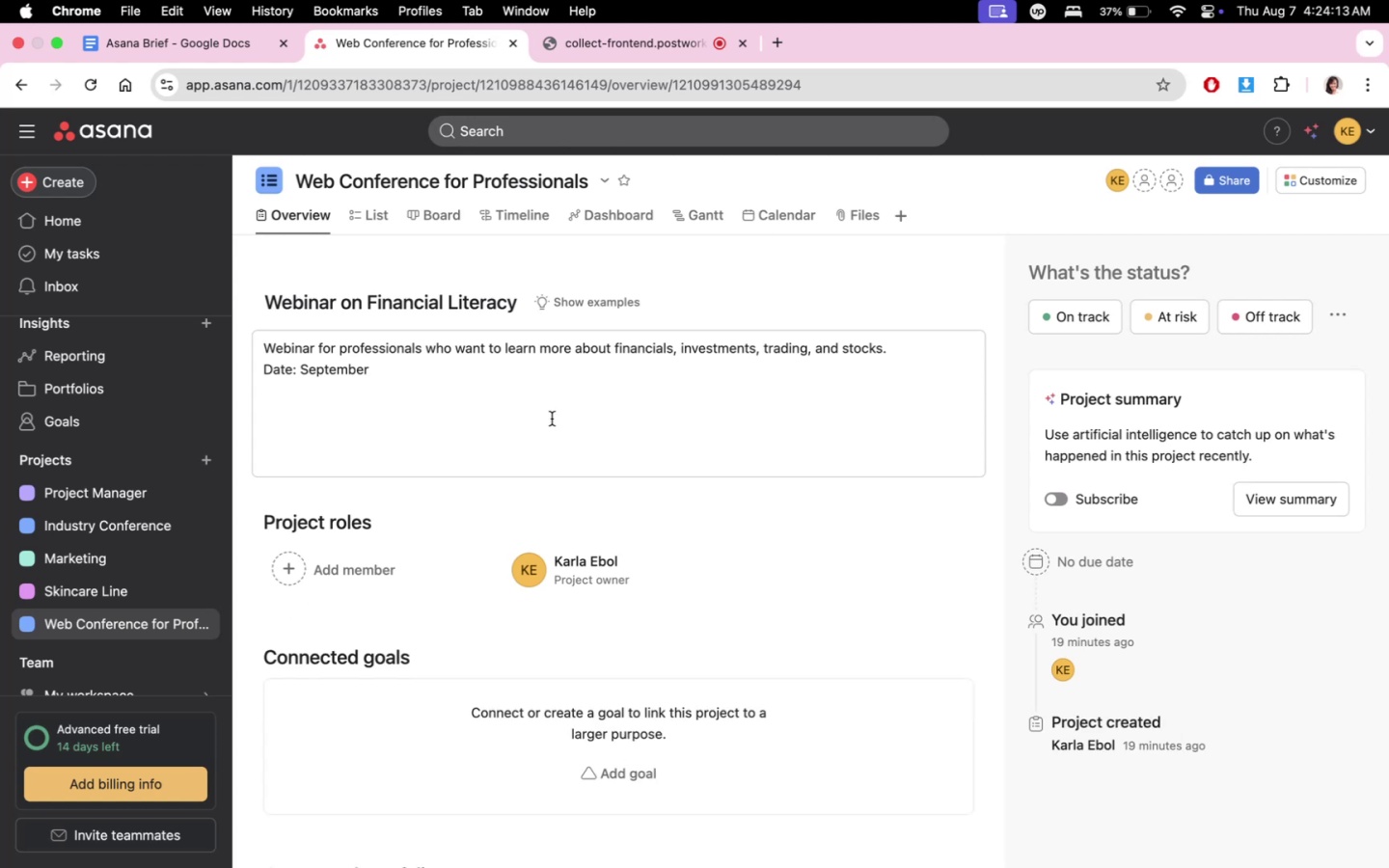 
double_click([538, 386])
 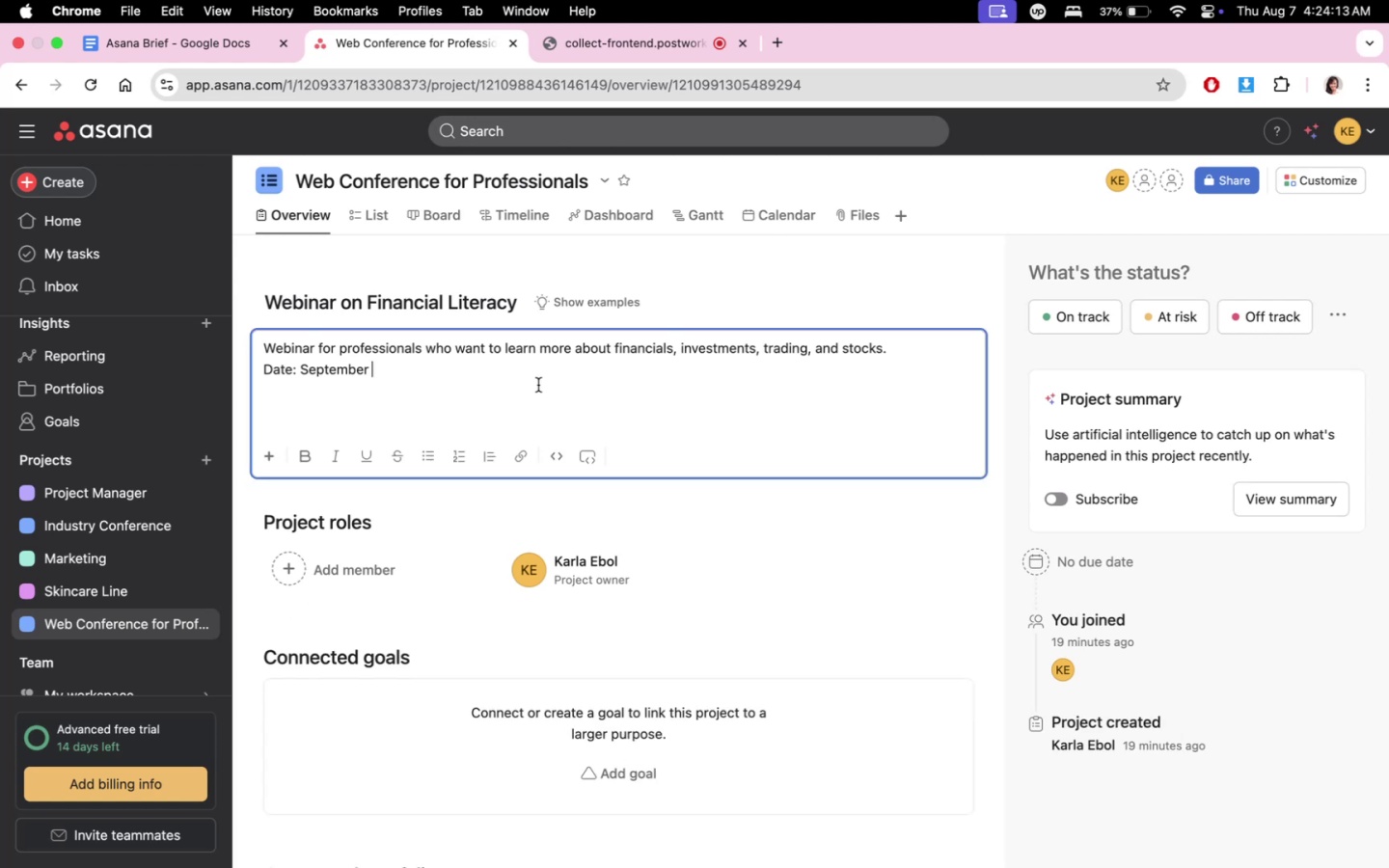 
type(19, 2025 (Friday))
 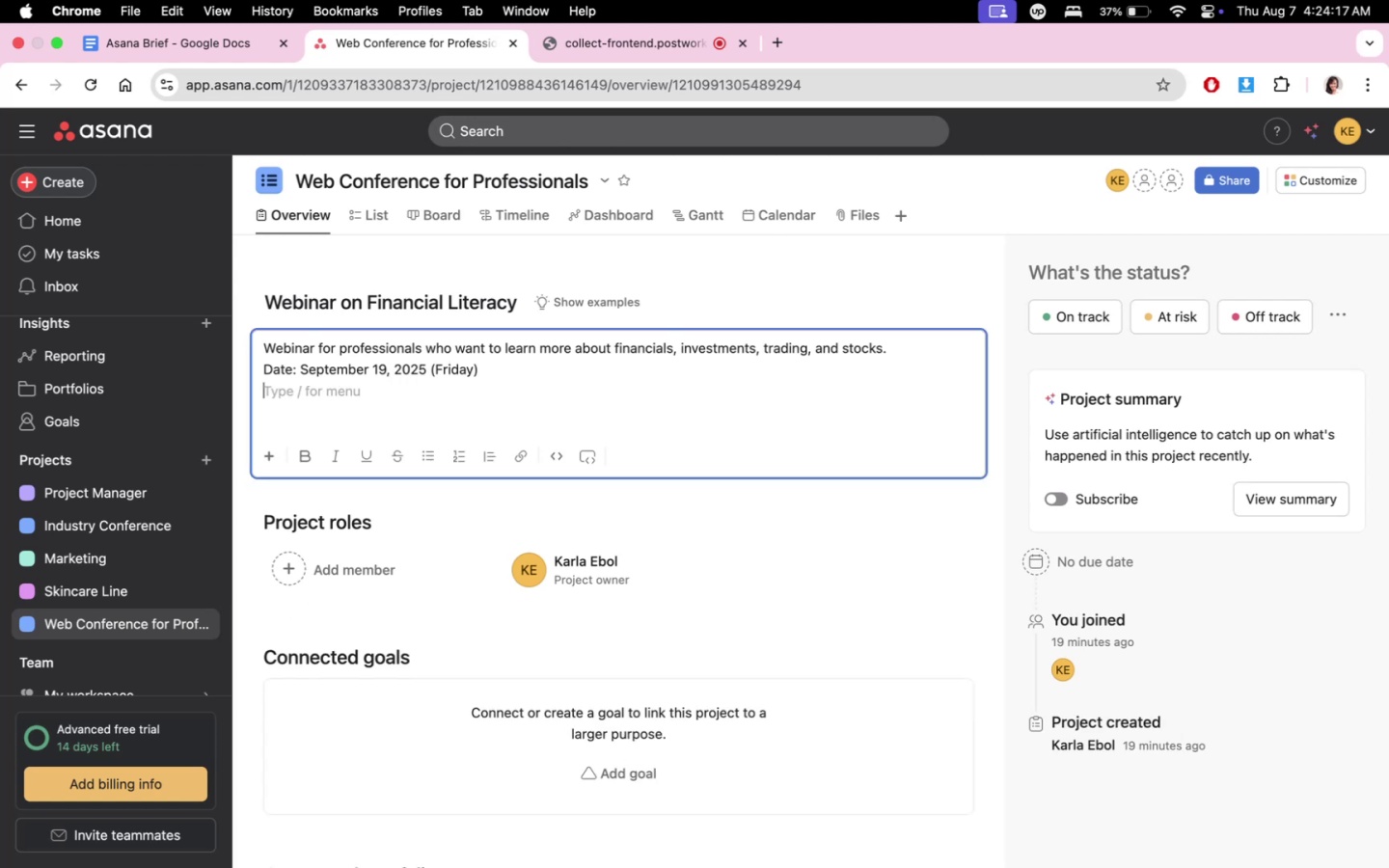 
 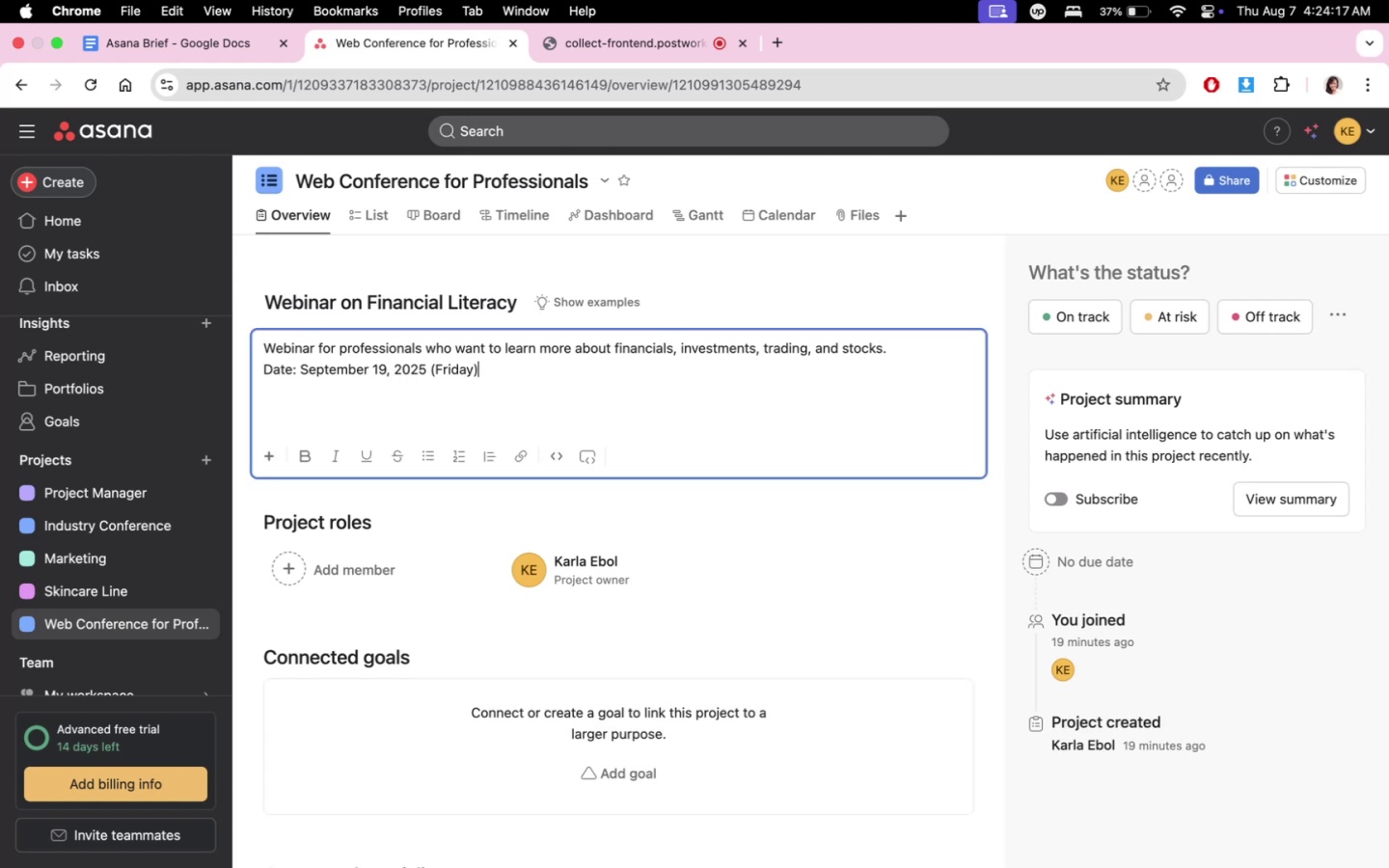 
key(Enter)
 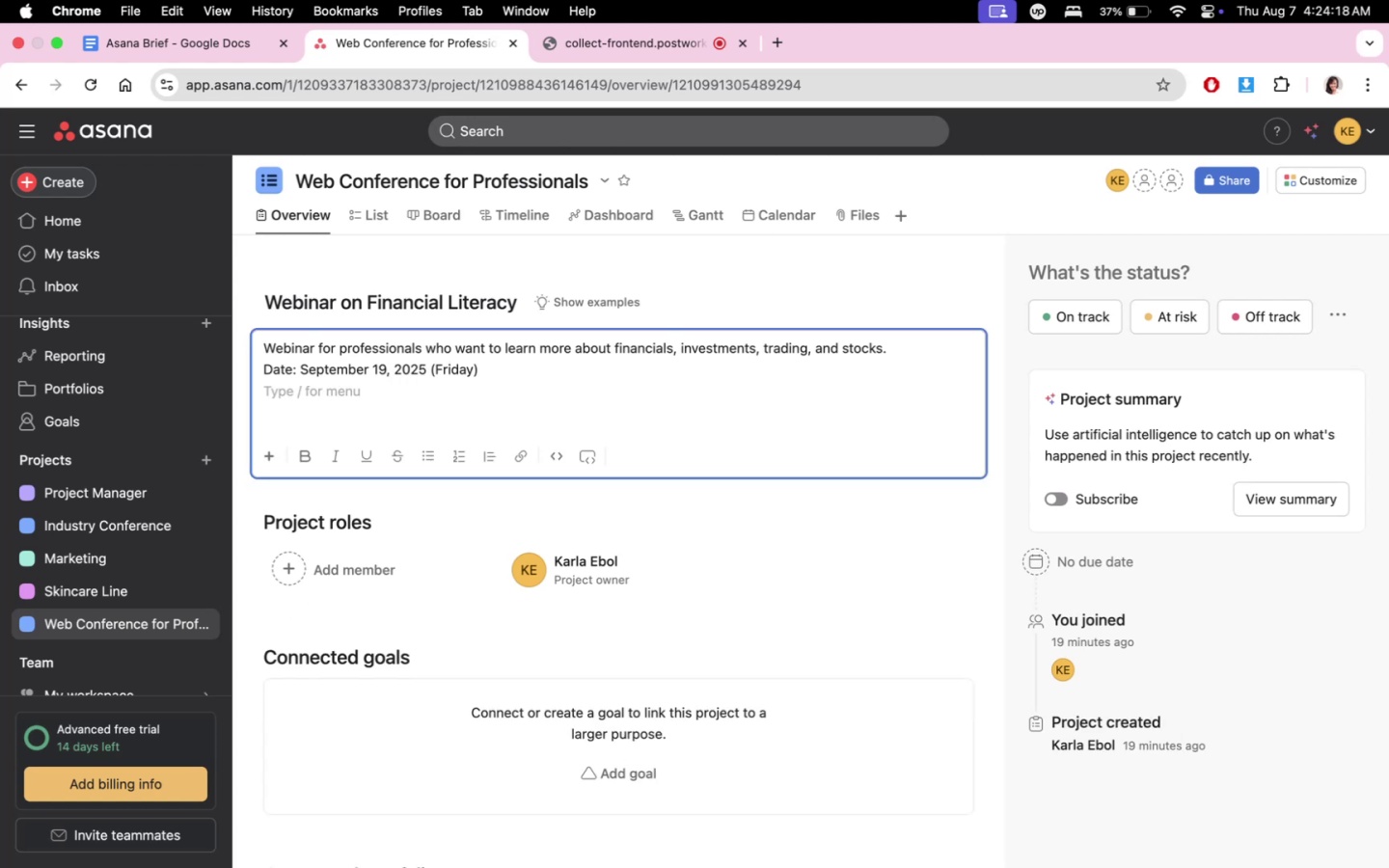 
type(Time: 3:)
key(Backspace)
key(Backspace)
key(Backspace)
type( 10: )
key(Backspace)
key(Backspace)
type(:00)
key(Backspace)
type(00)
key(Backspace)
type( a)
key(Backspace)
key(Backspace)
type(Am)
key(Backspace)
key(Backspace)
key(Backspace)
key(Backspace)
key(Backspace)
key(Backspace)
type(:00Pm )
key(Backspace)
key(Backspace)
type(M - 3:00 )
key(Backspace)
type(Pm)
 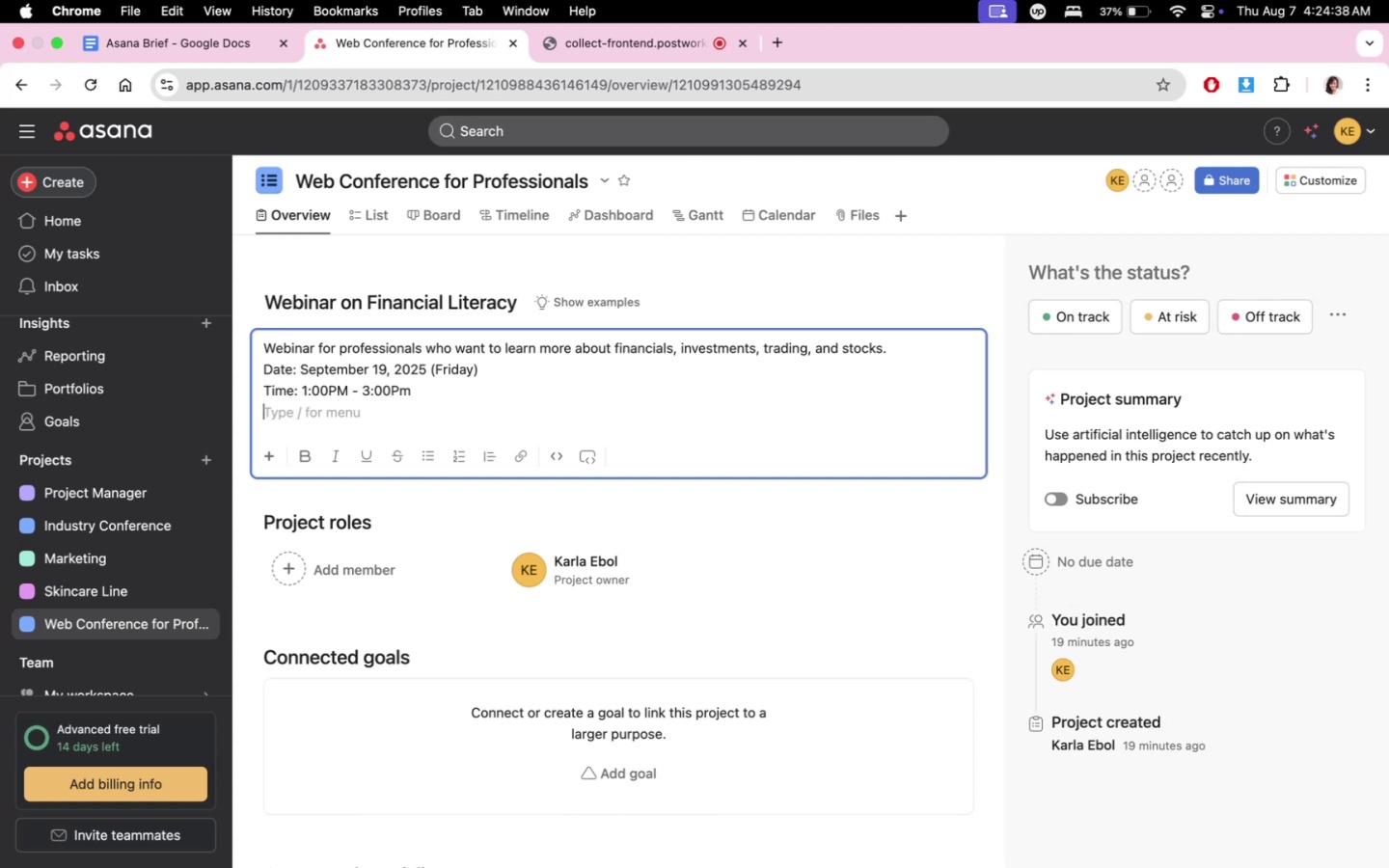 
 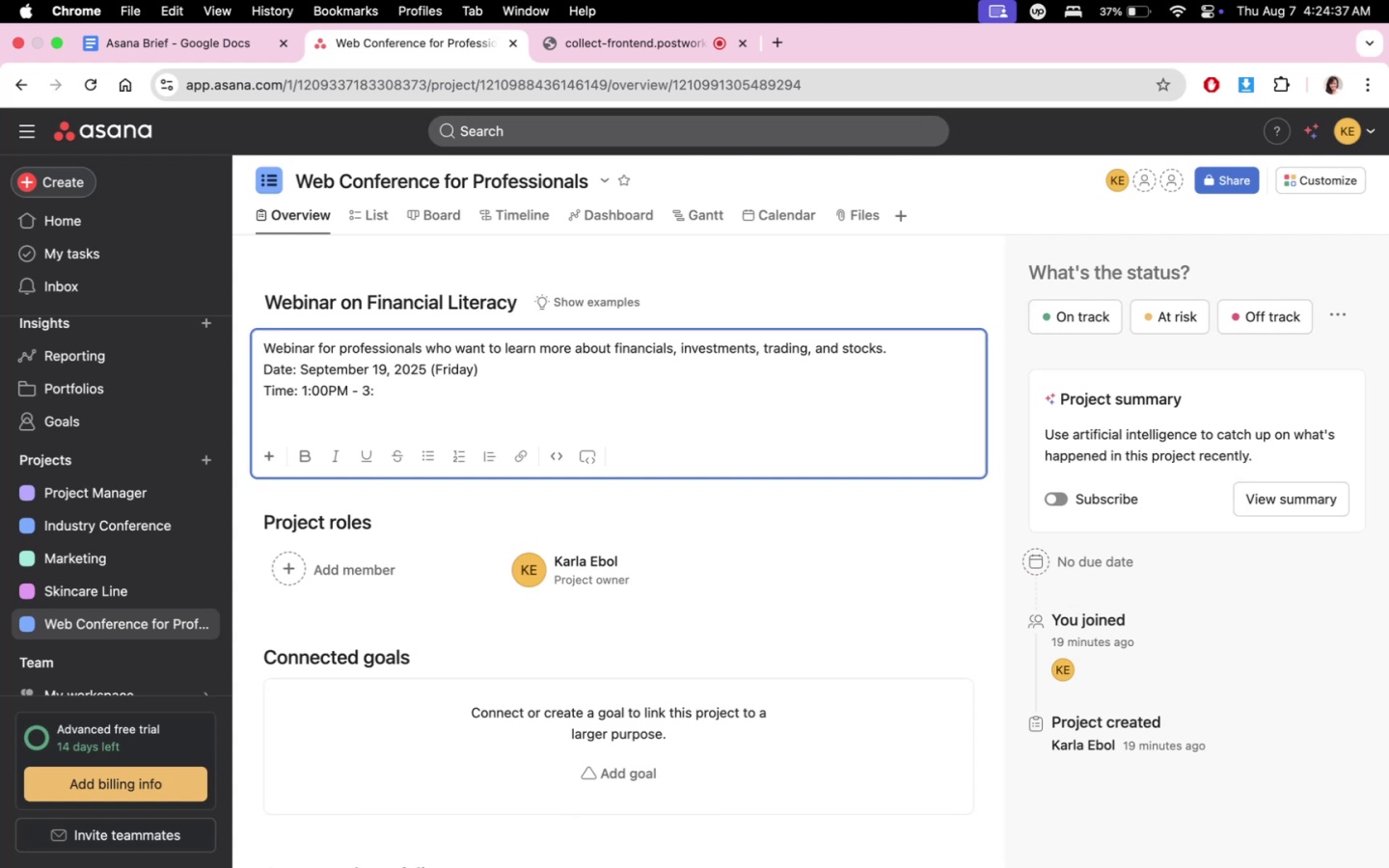 
key(Enter)
 